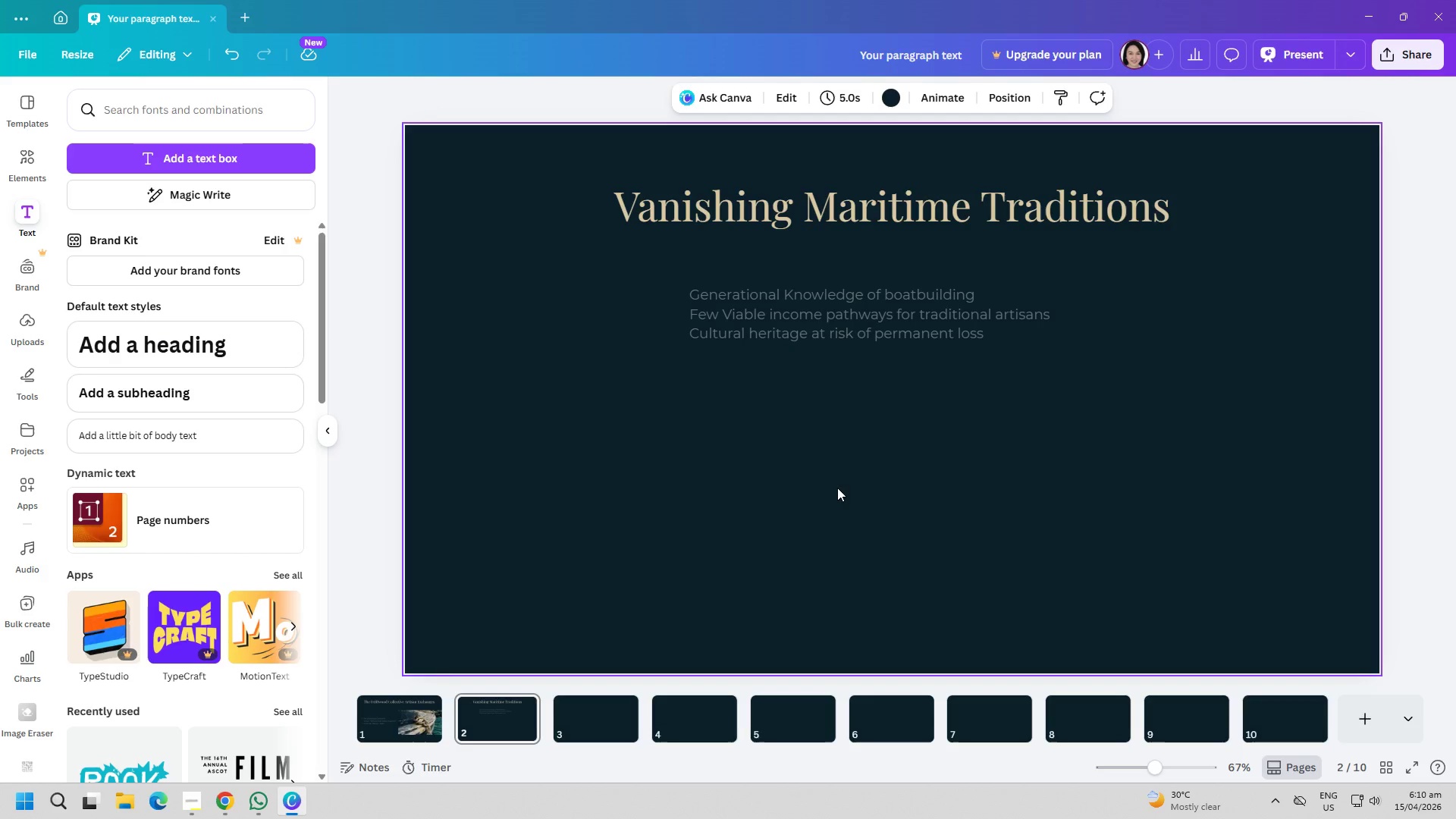 
key(Control+V)
 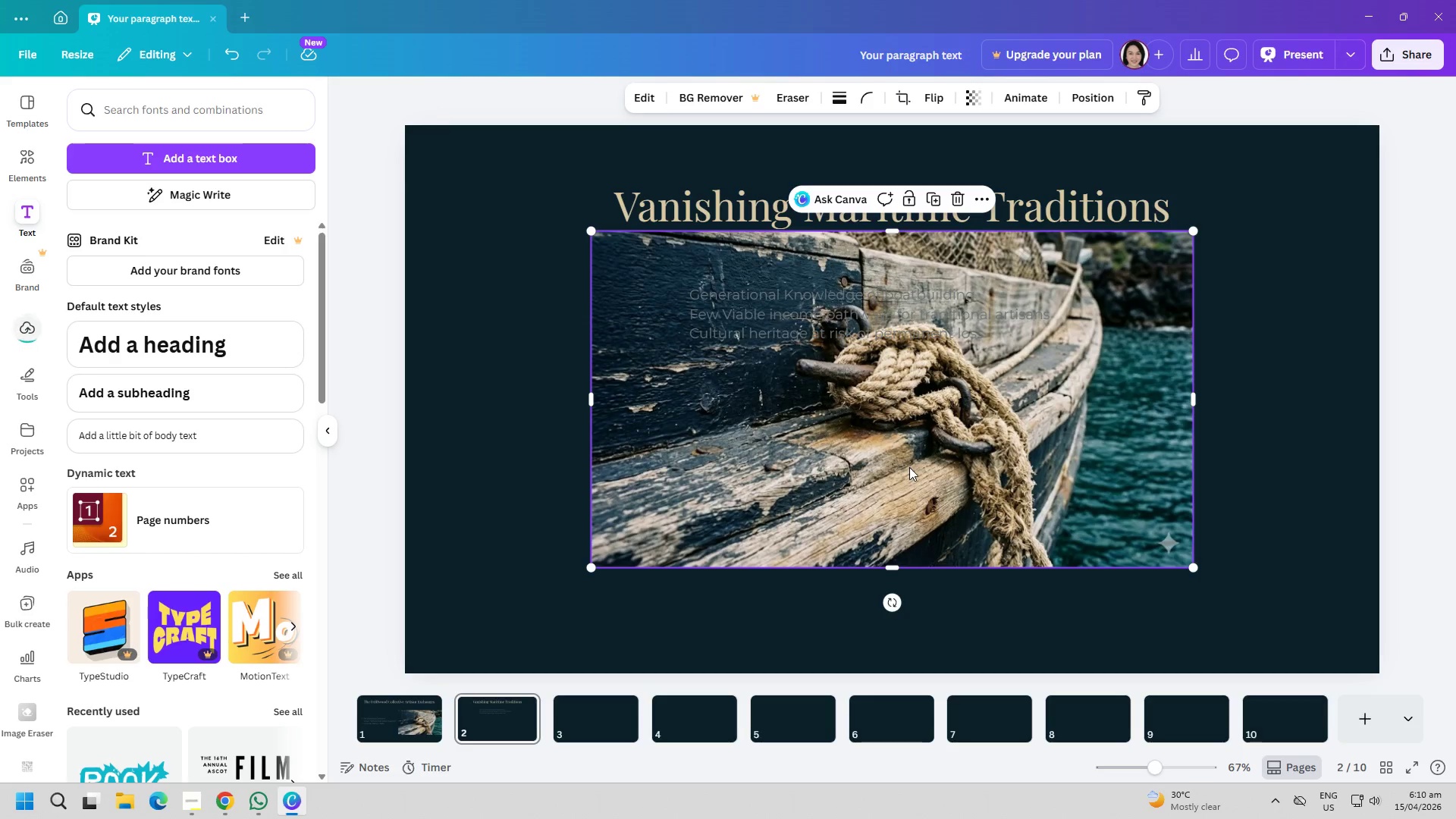 
left_click_drag(start_coordinate=[909, 467], to_coordinate=[903, 494])
 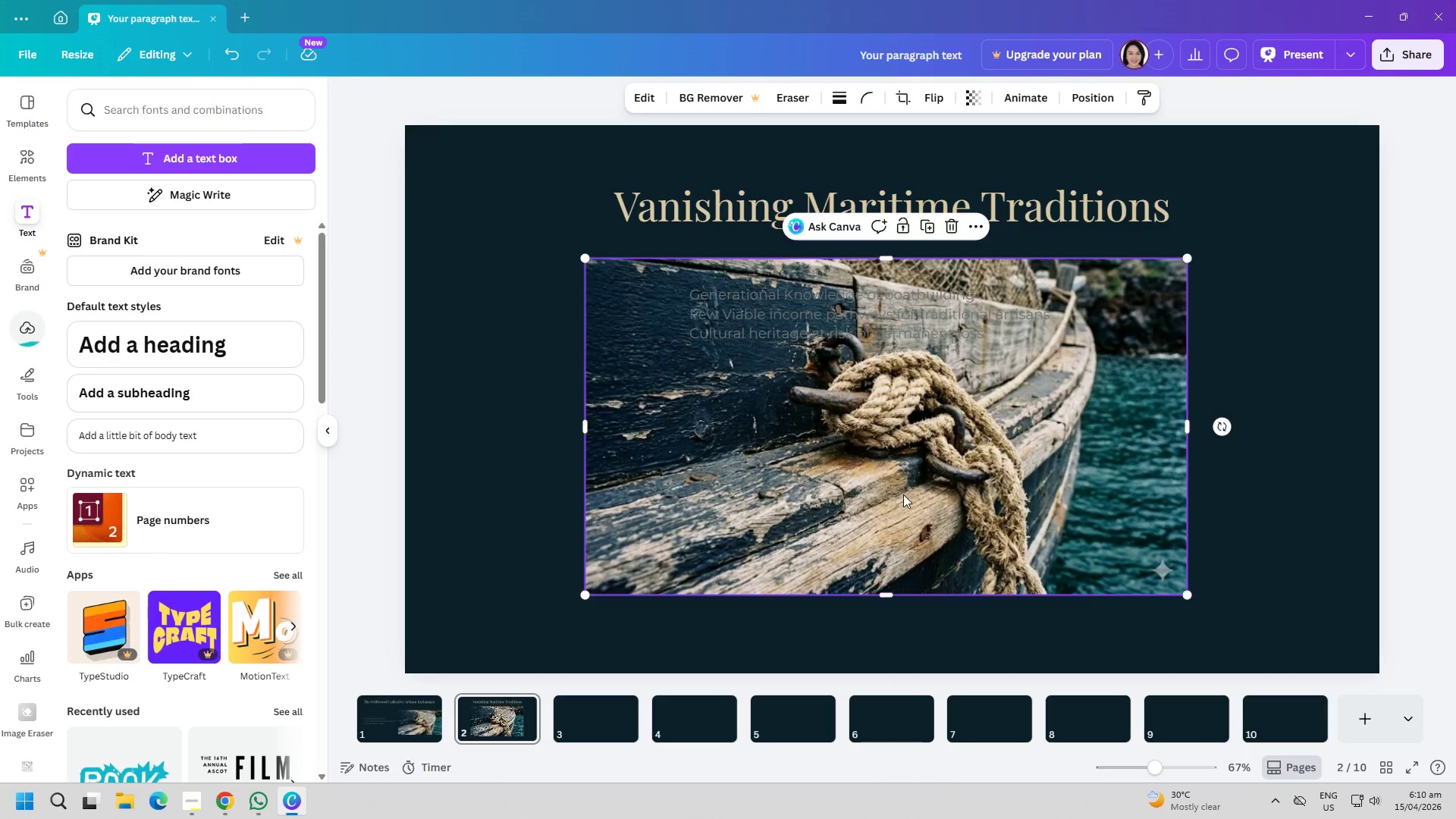 
double_click([903, 494])
 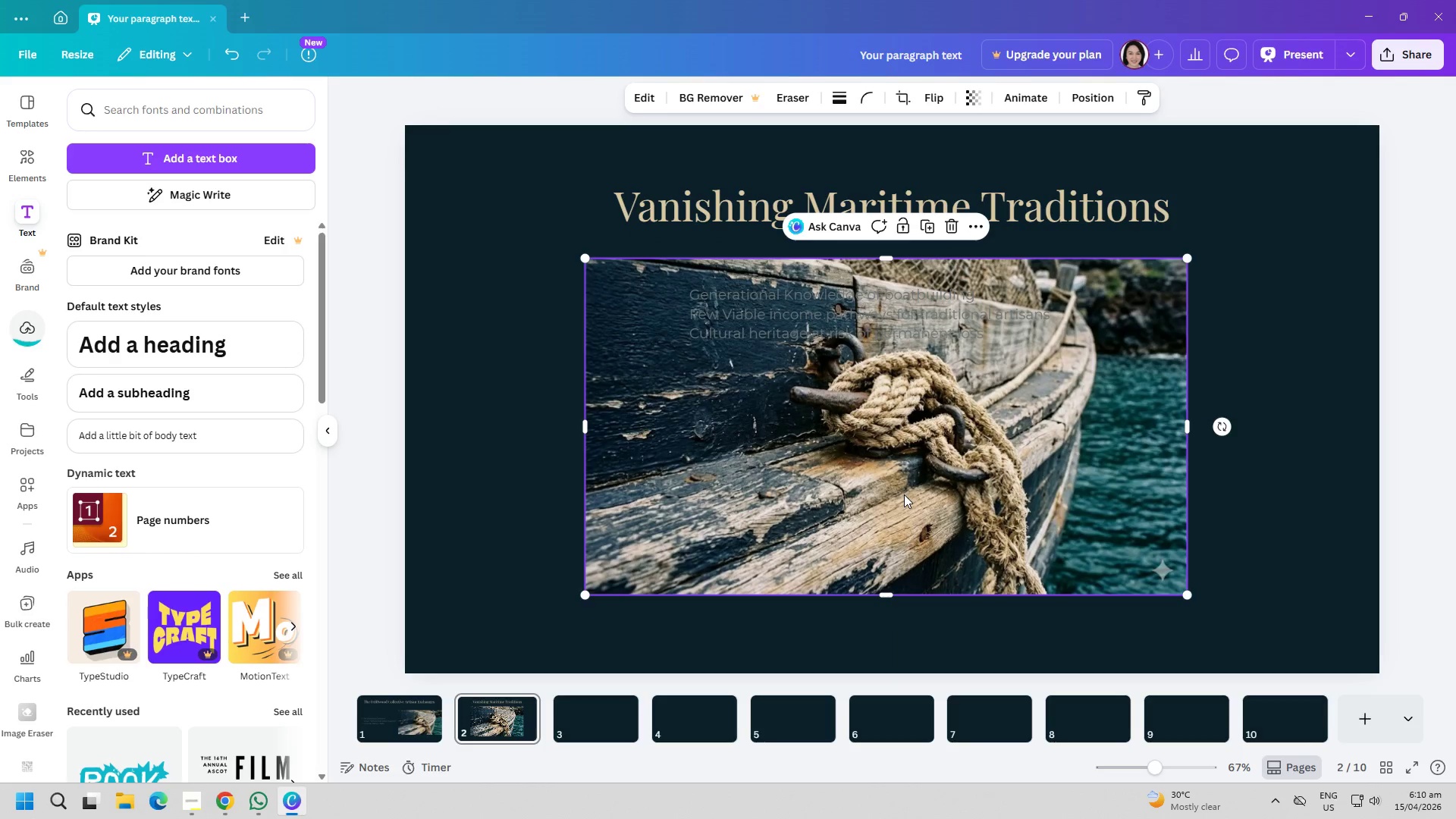 
key(Delete)
 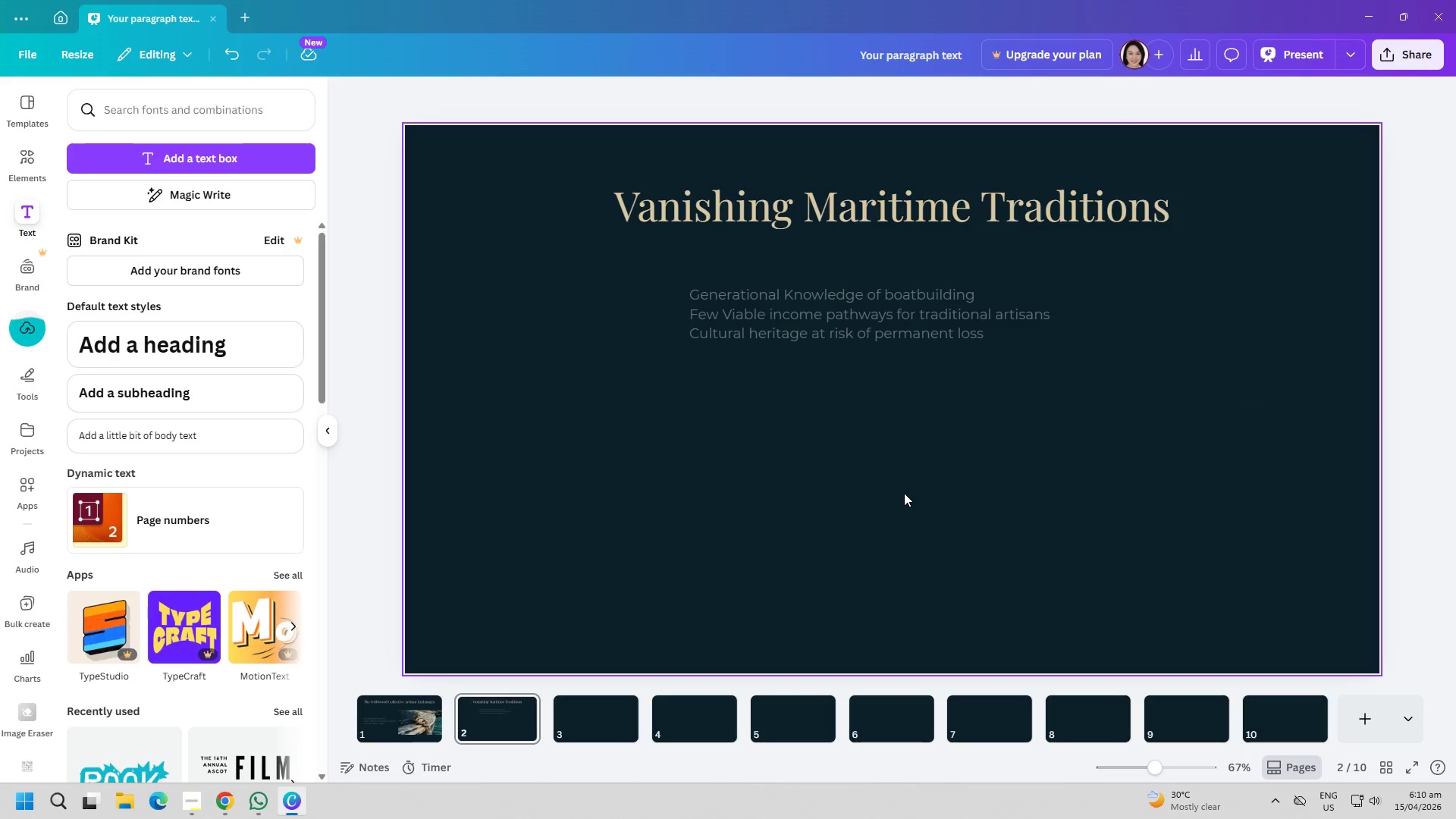 
key(Alt+AltLeft)
 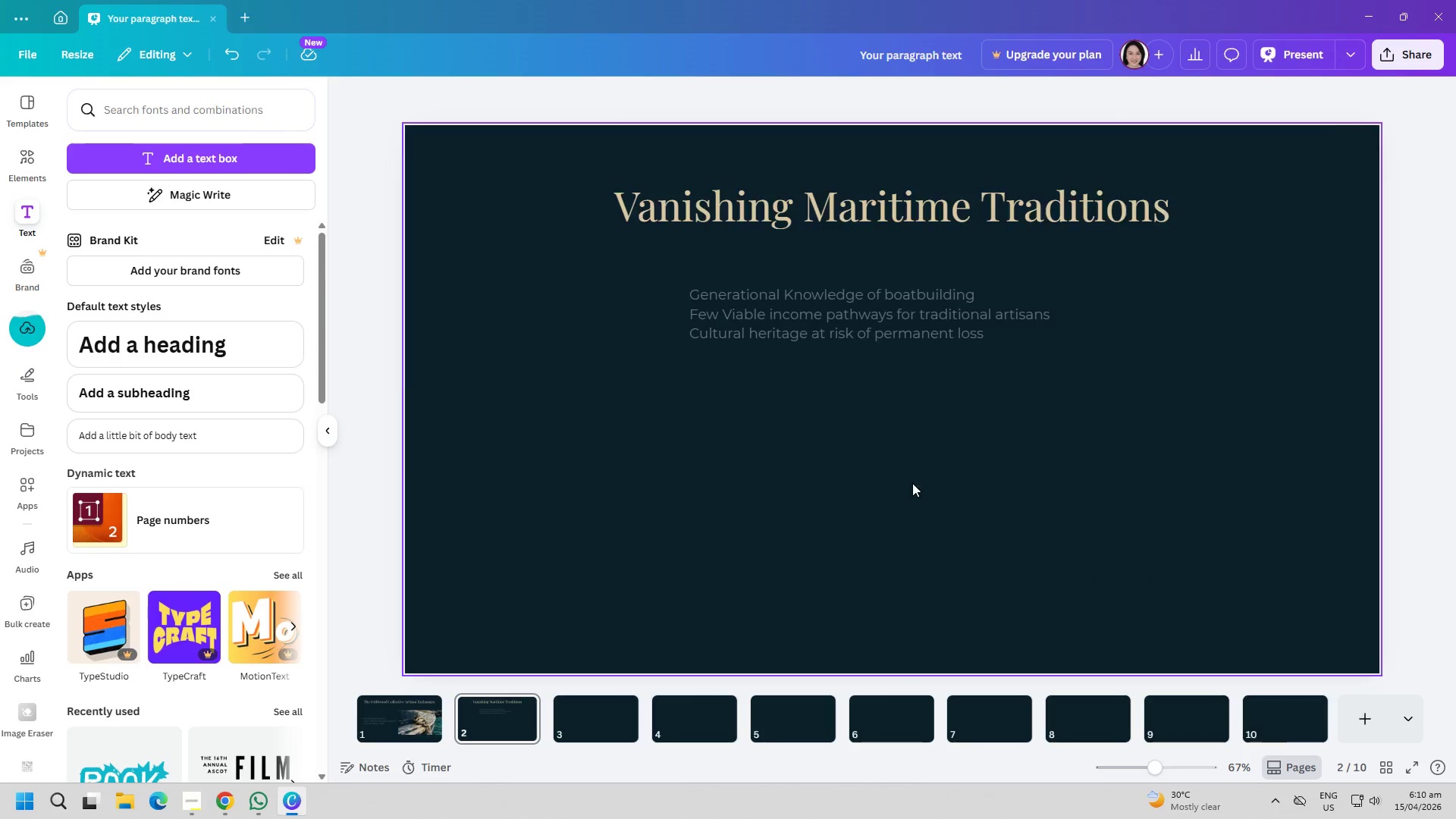 
key(Alt+Tab)
 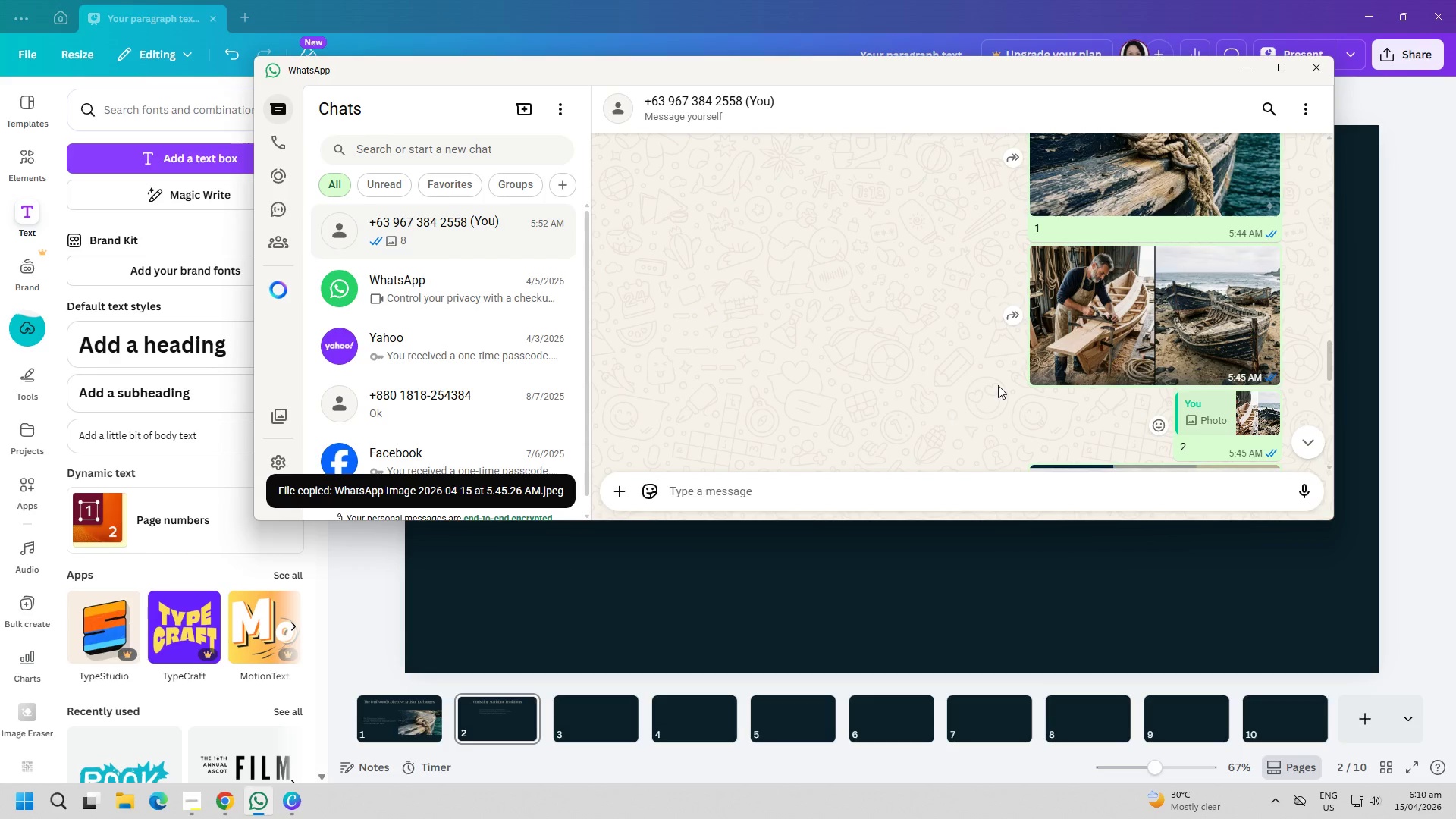 
right_click([1072, 341])
 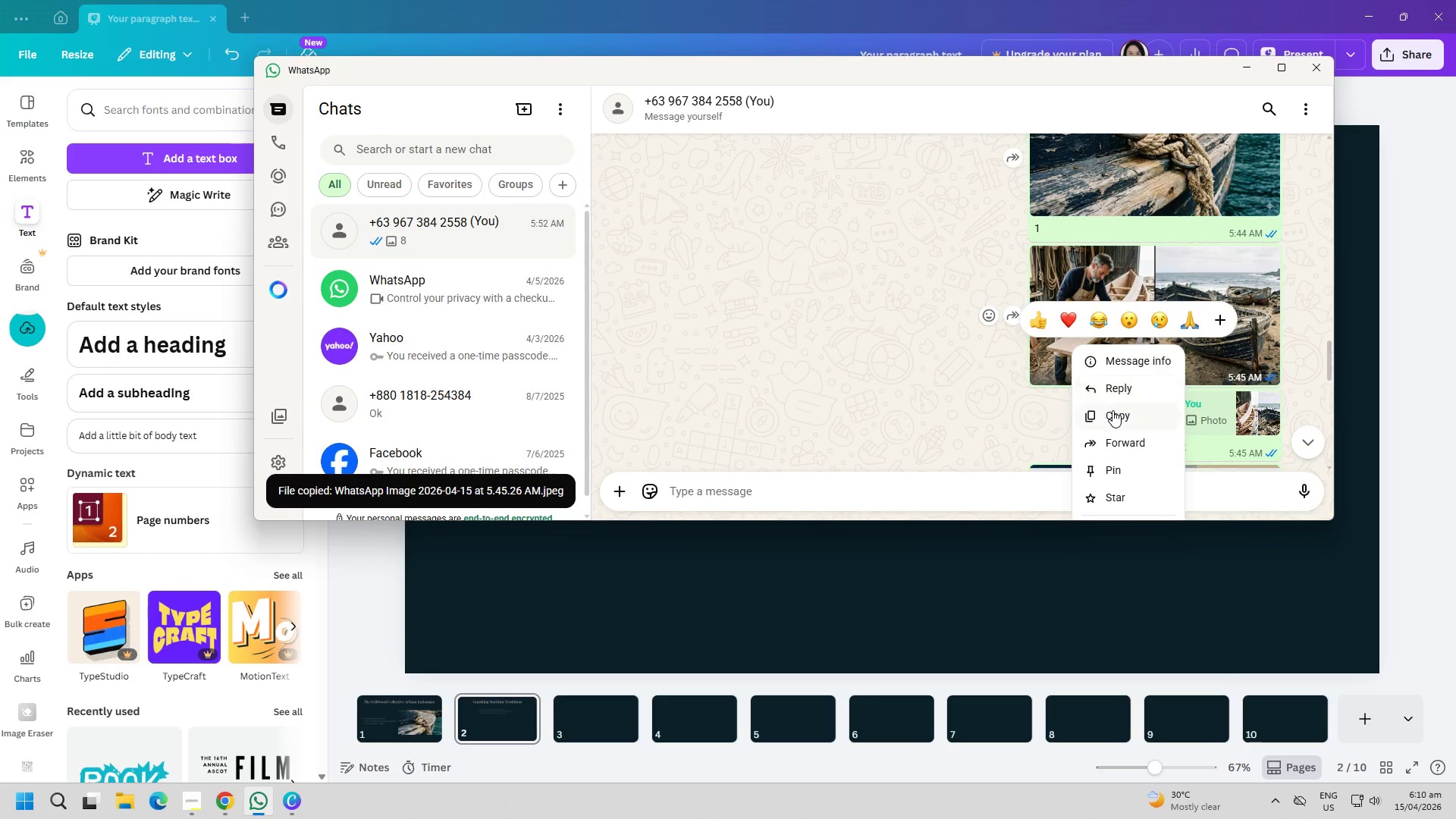 
left_click([1114, 413])
 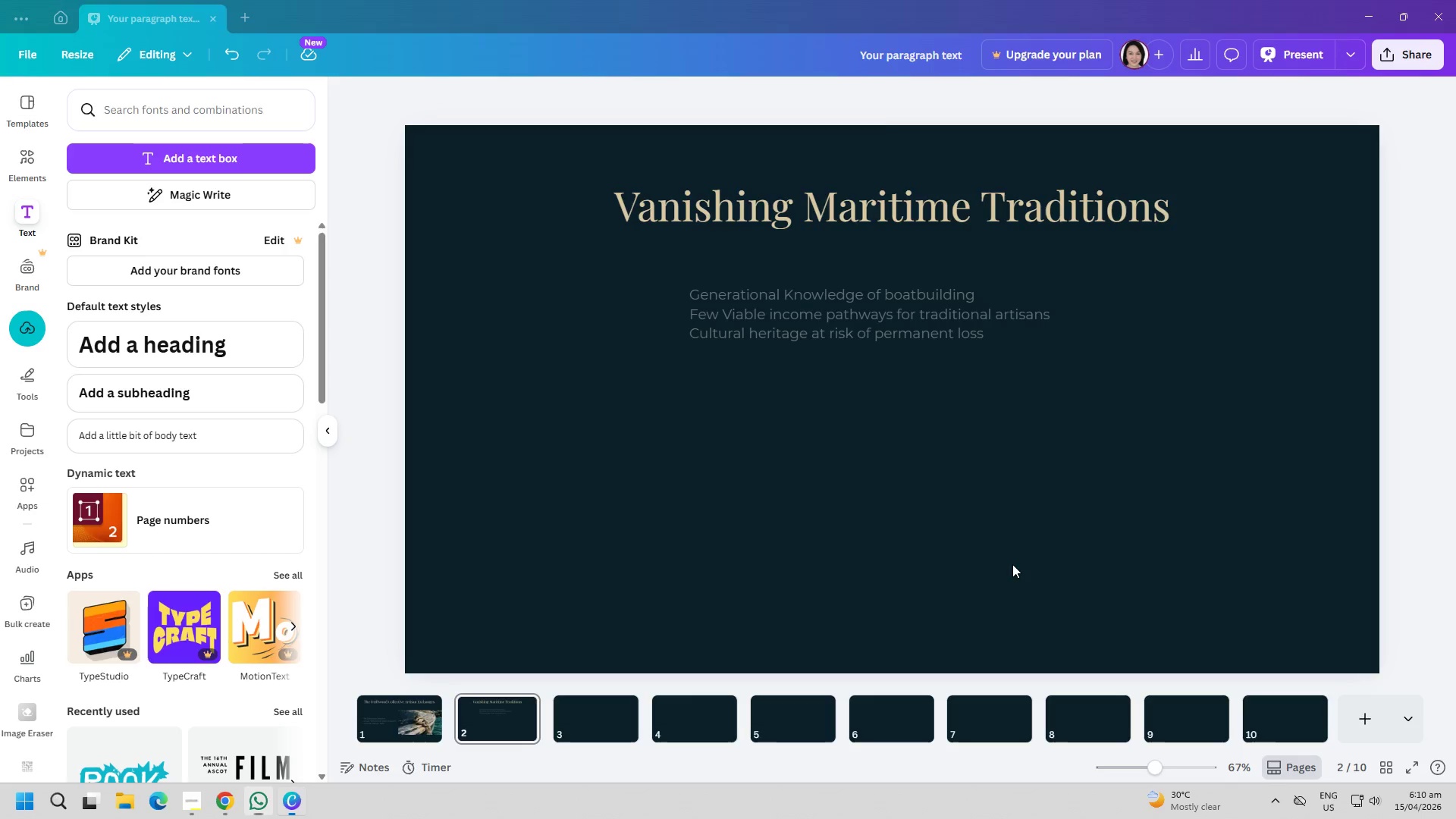 
double_click([879, 513])
 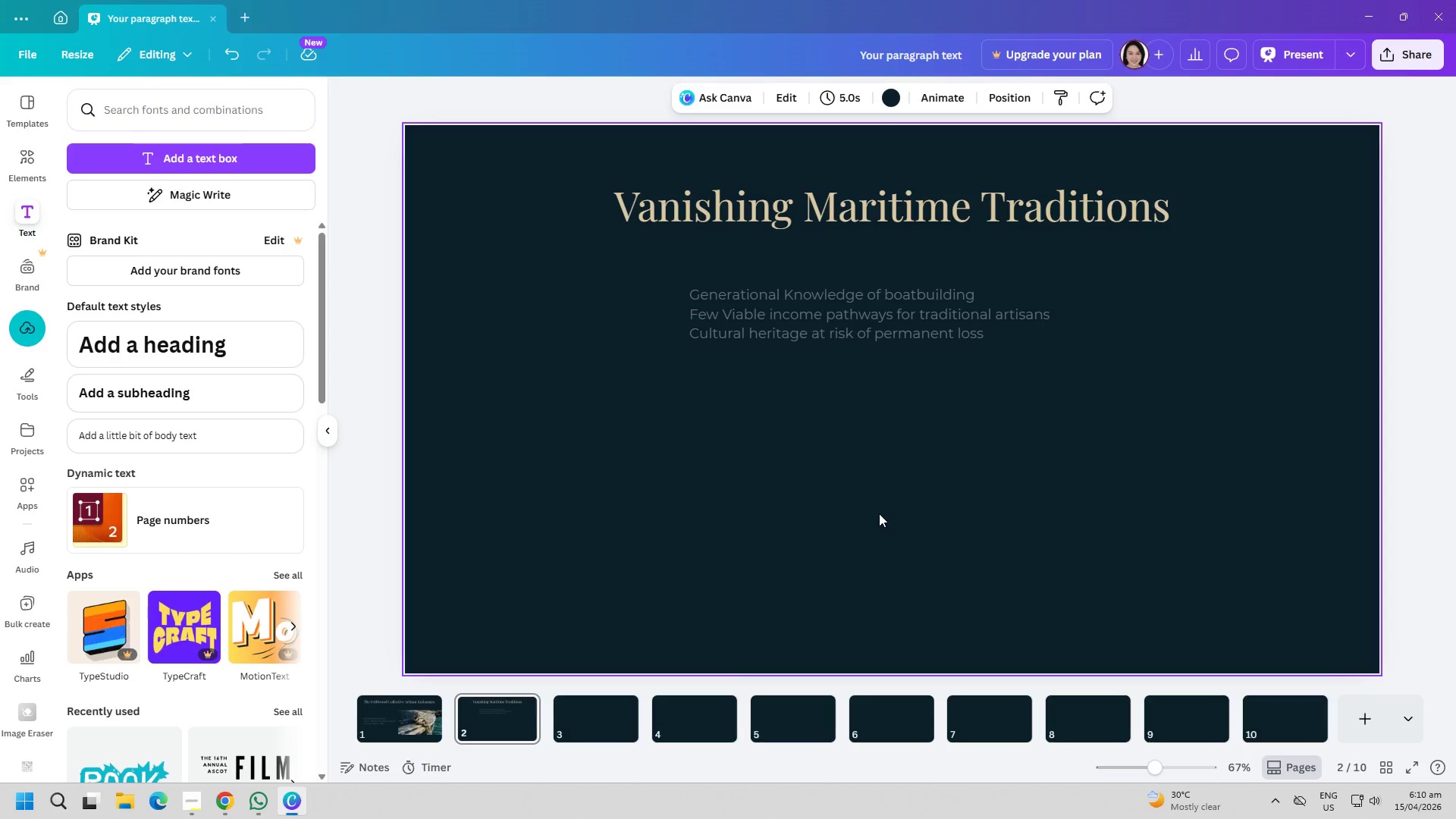 
key(Control+ControlLeft)
 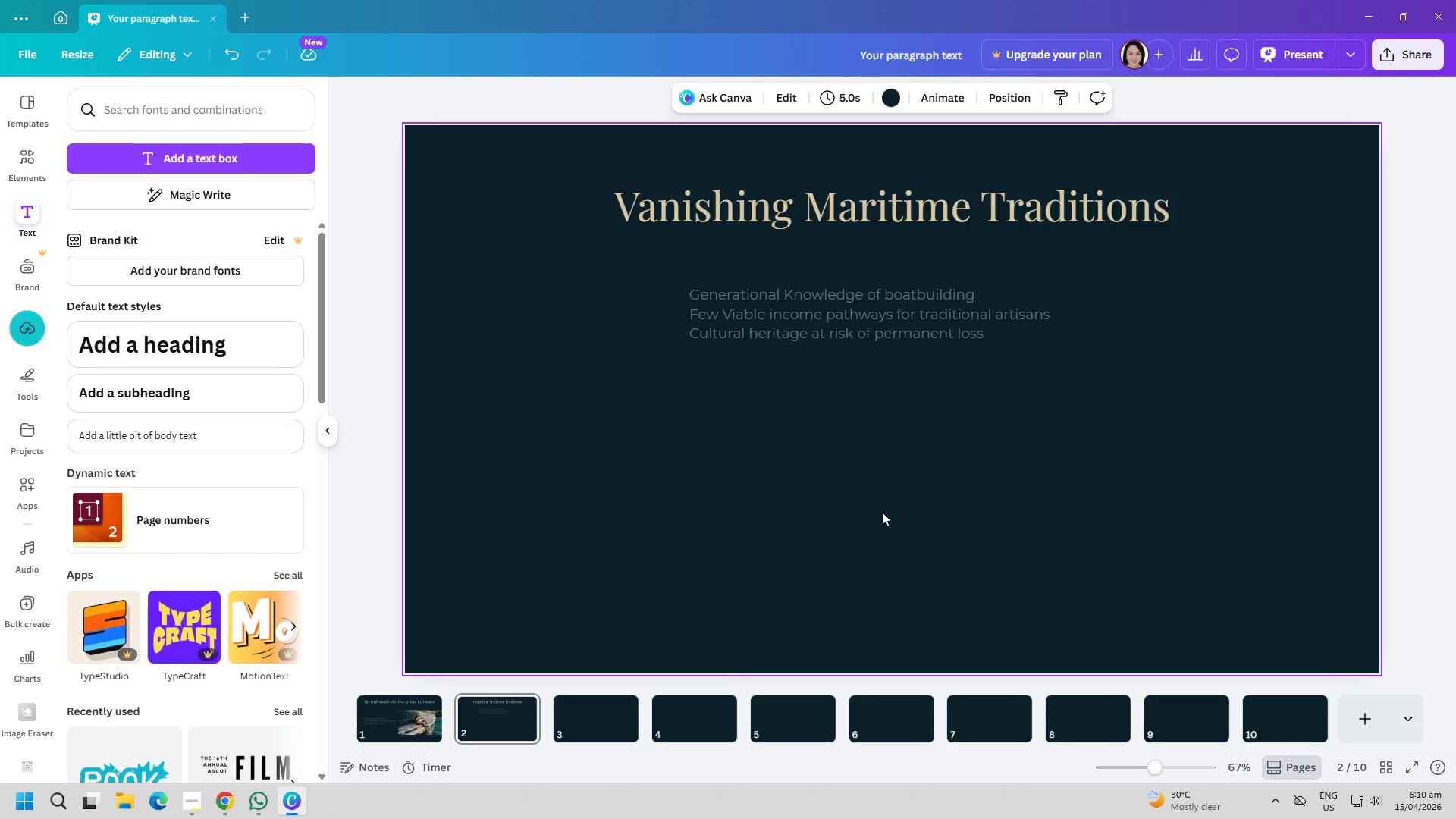 
key(Control+V)
 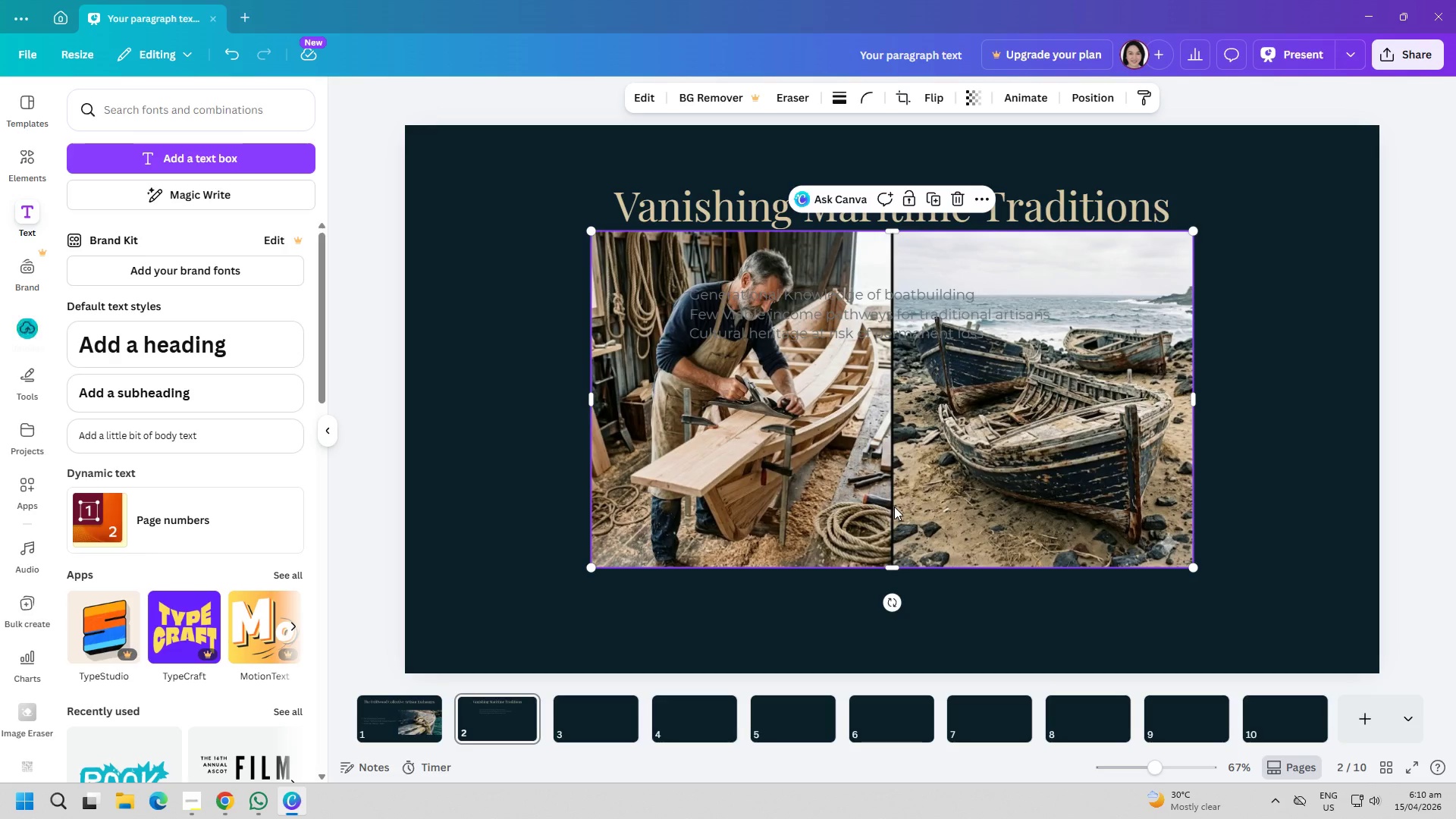 
left_click_drag(start_coordinate=[890, 430], to_coordinate=[882, 511])
 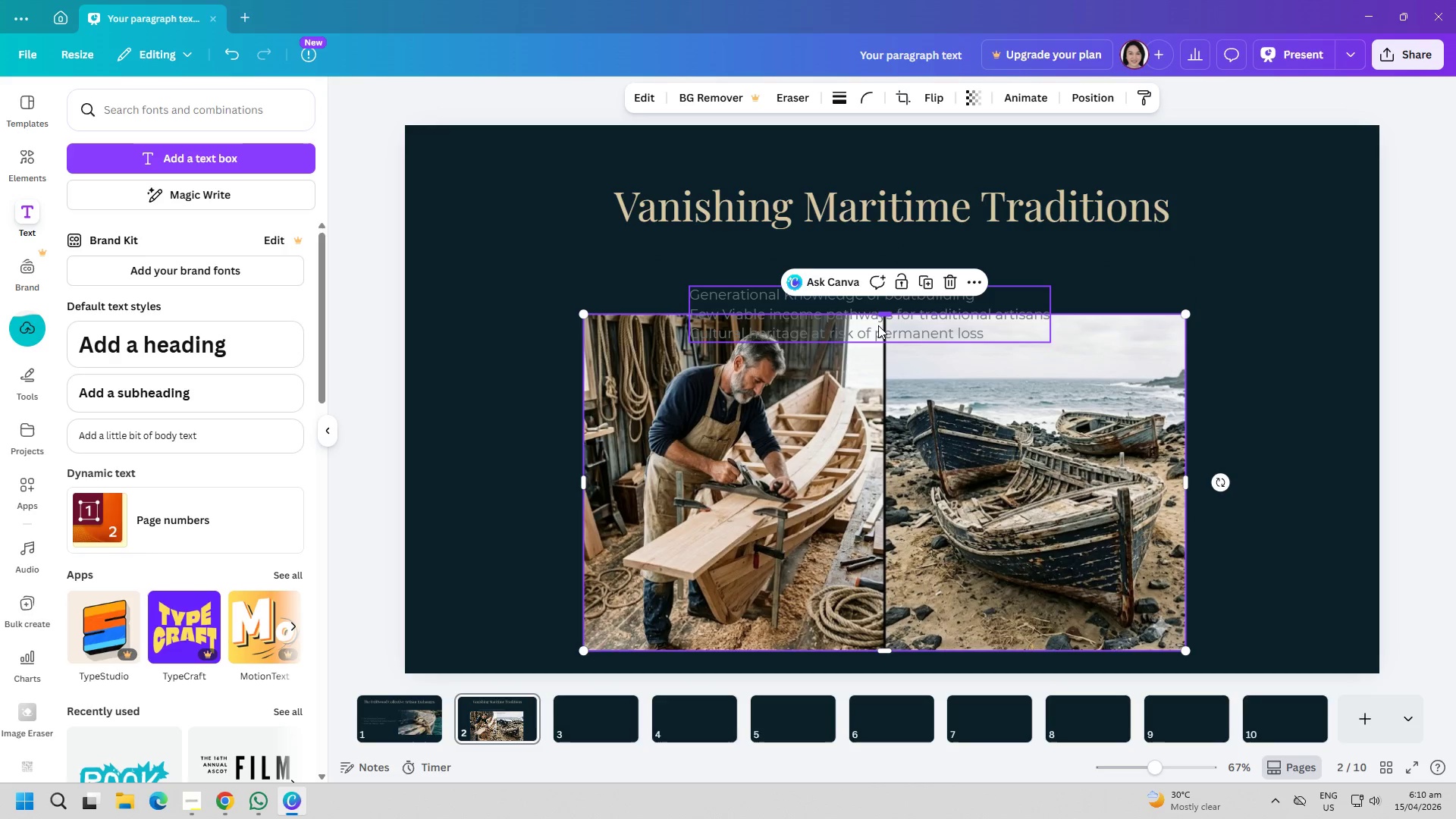 
left_click_drag(start_coordinate=[878, 328], to_coordinate=[887, 348])
 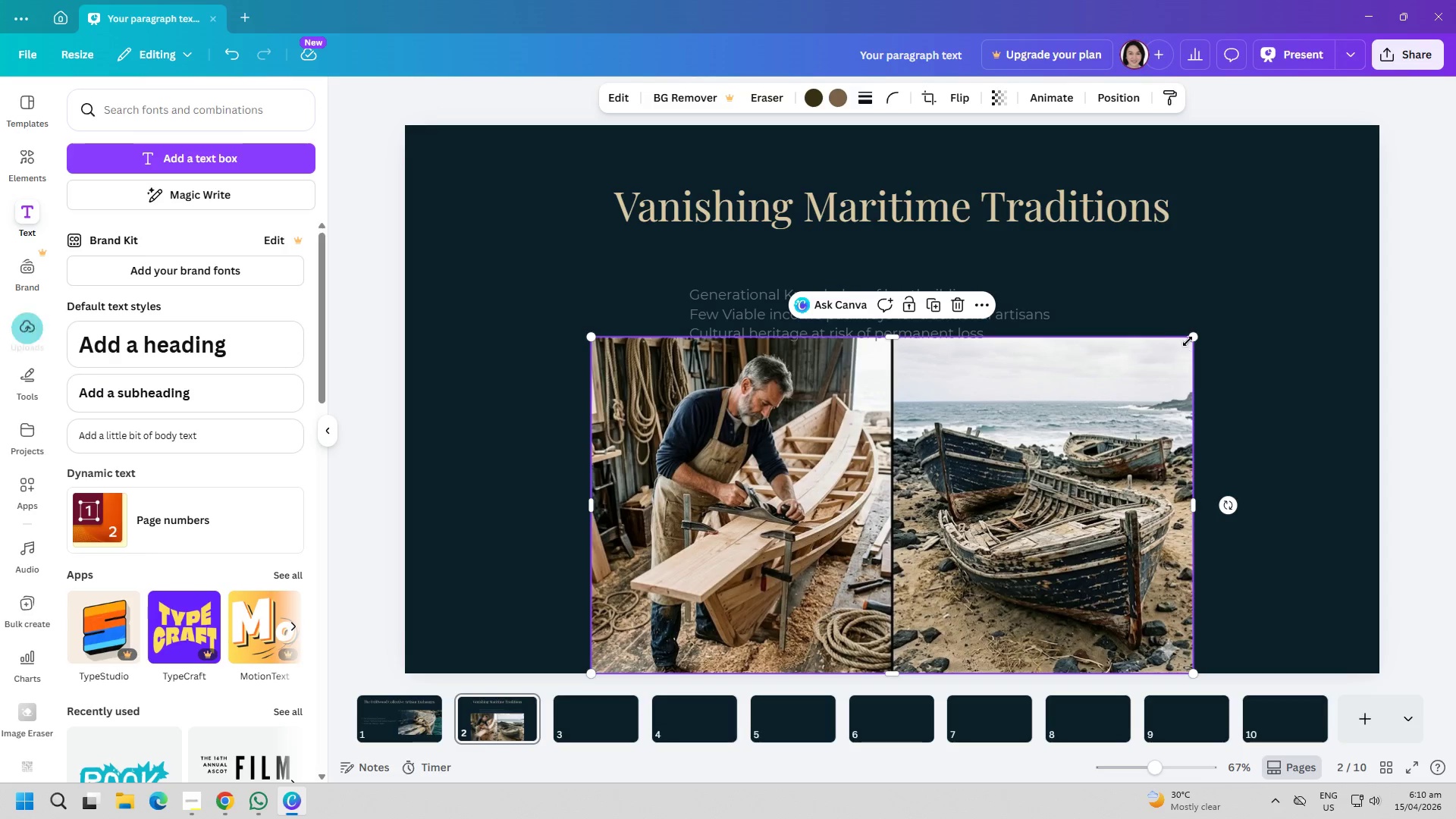 
left_click_drag(start_coordinate=[1189, 337], to_coordinate=[1115, 368])
 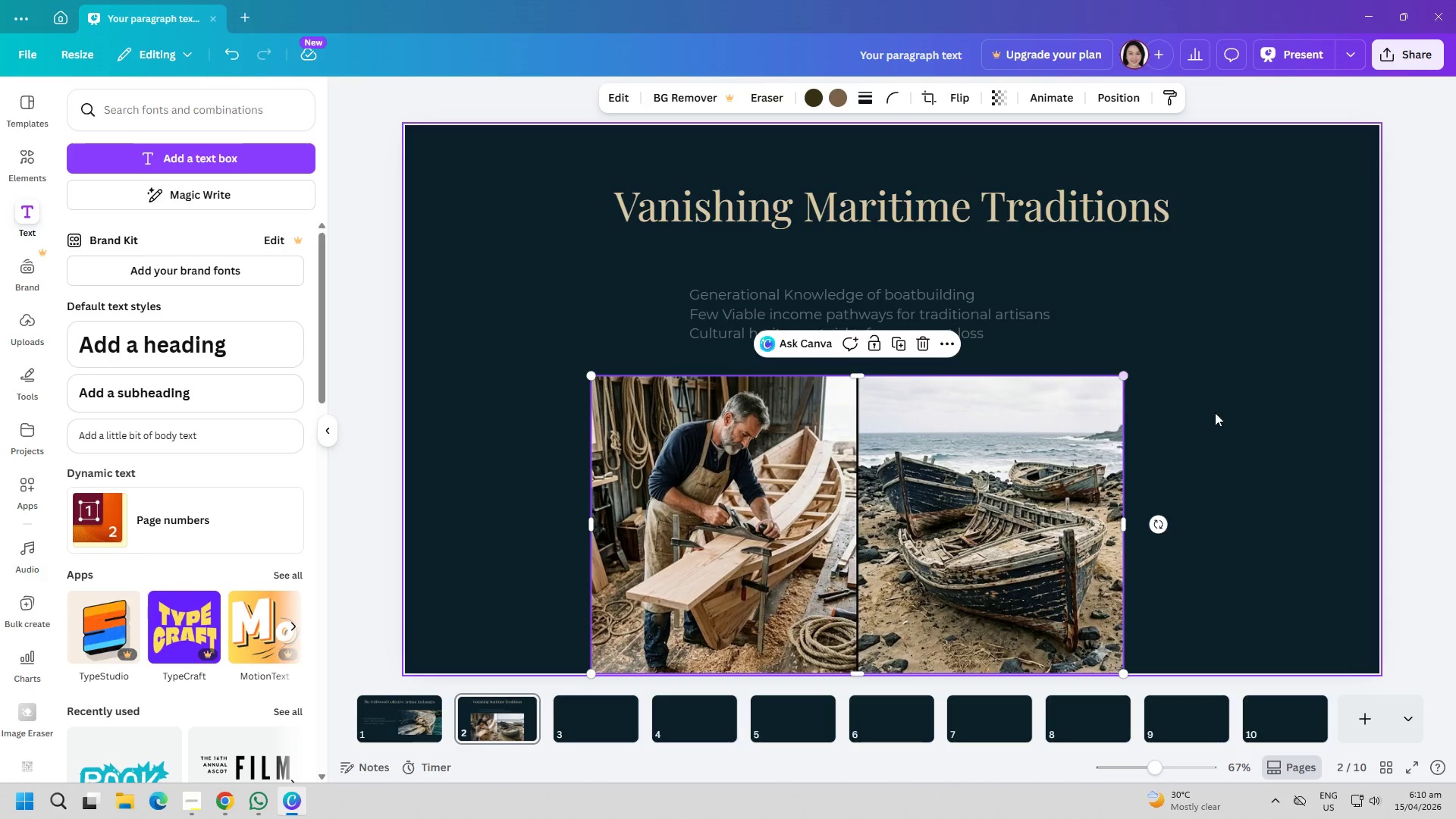 
left_click([1249, 417])
 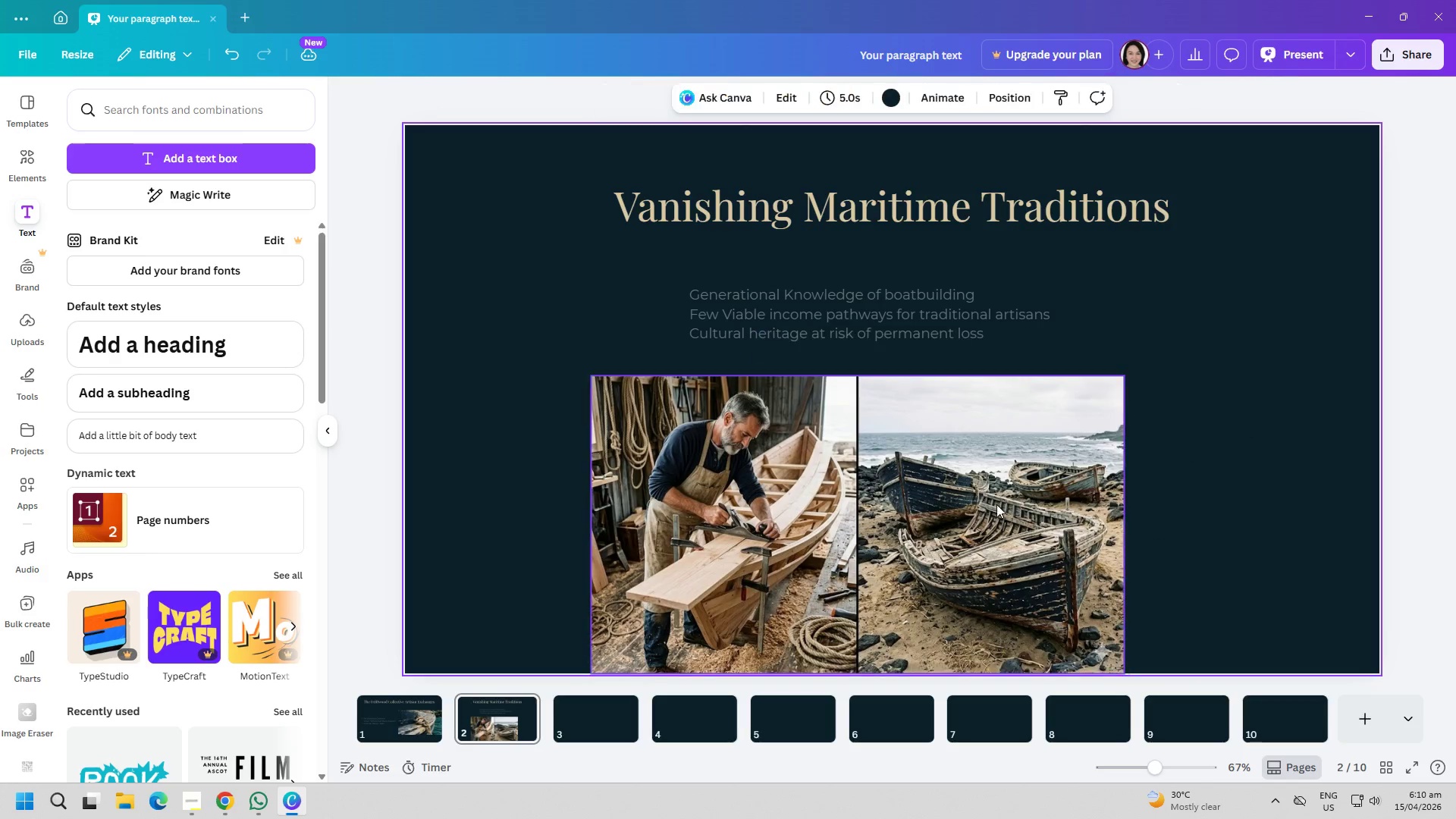 
left_click_drag(start_coordinate=[944, 505], to_coordinate=[977, 498])
 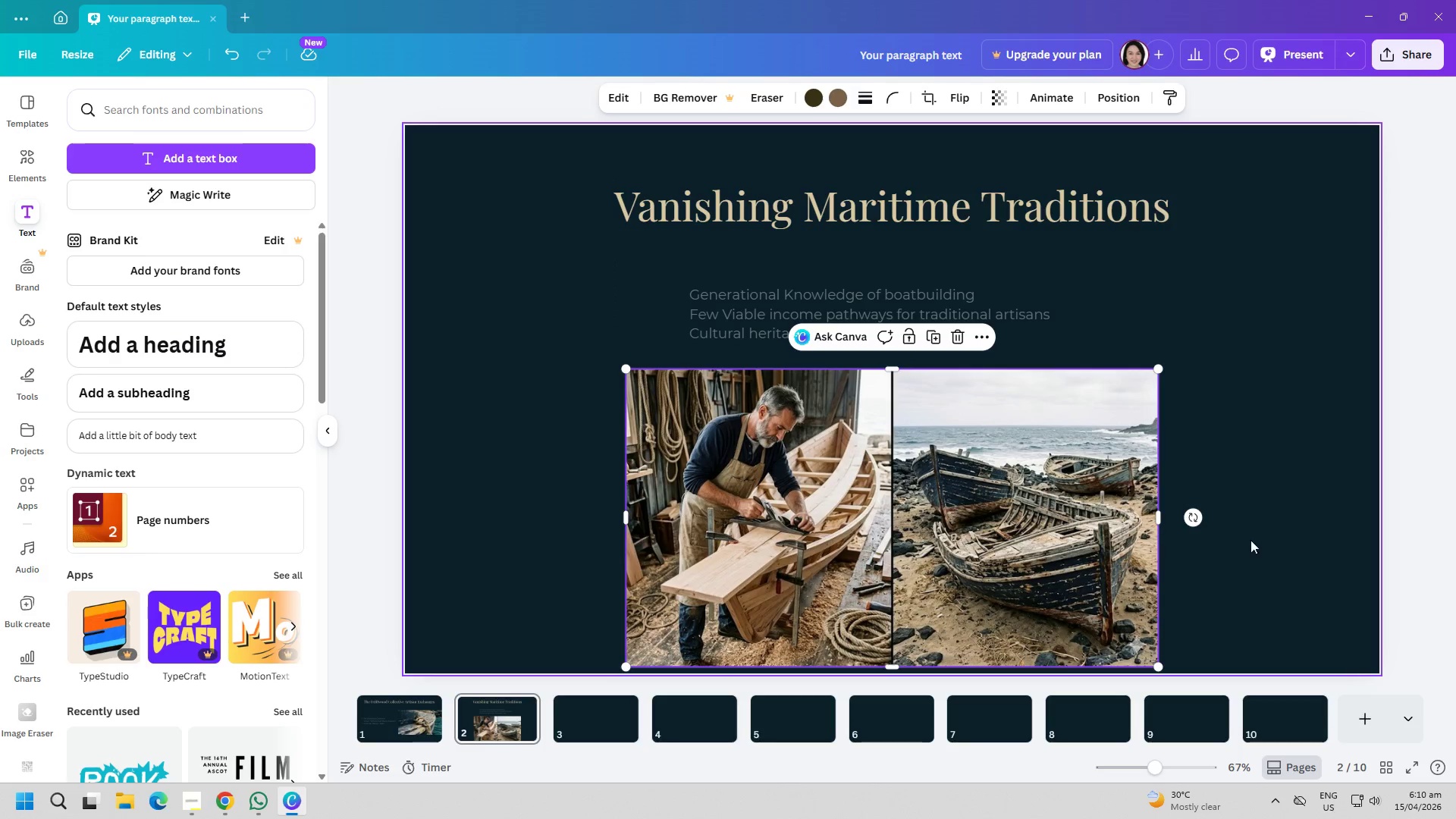 
left_click([1286, 542])
 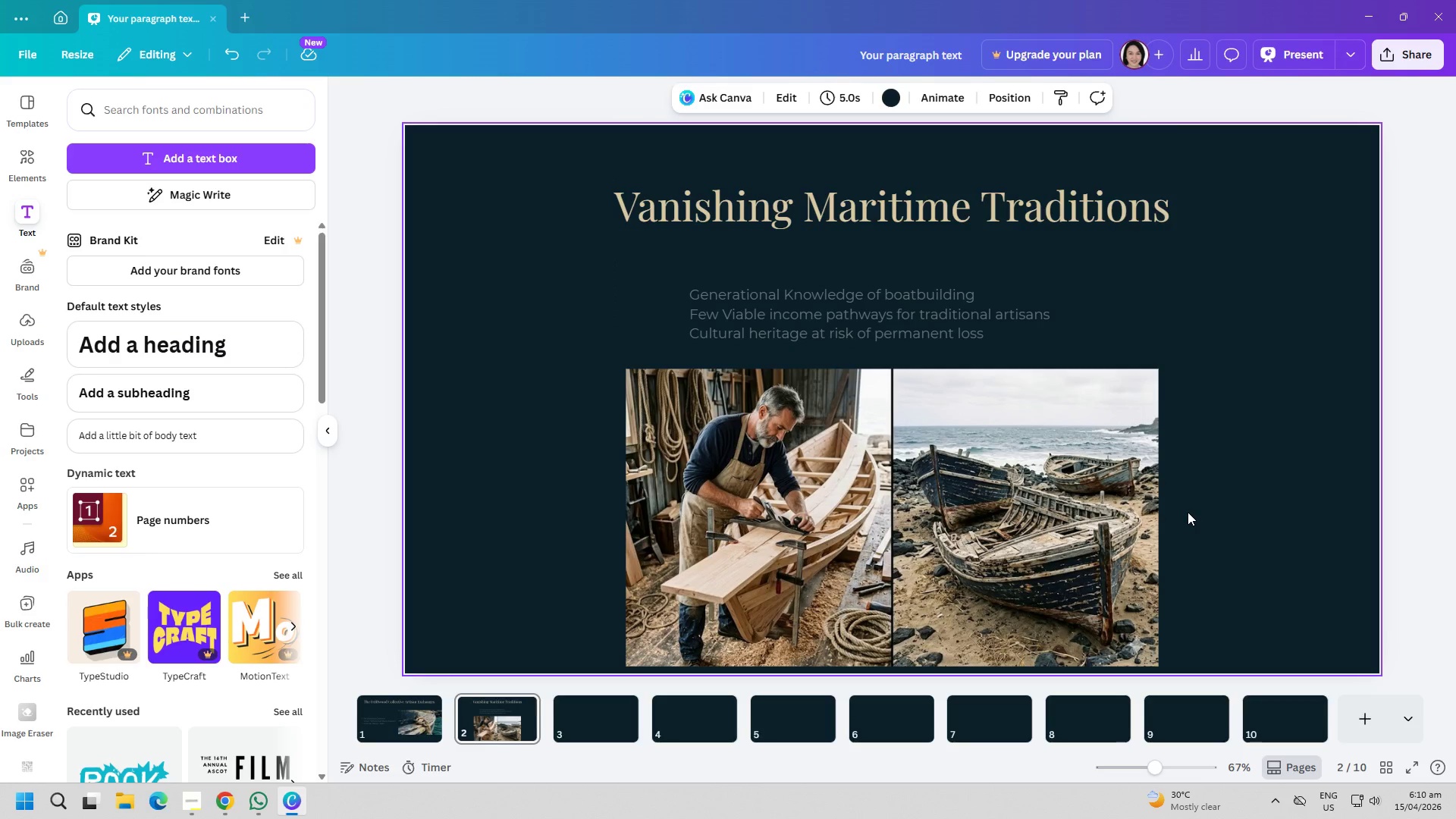 
double_click([880, 331])
 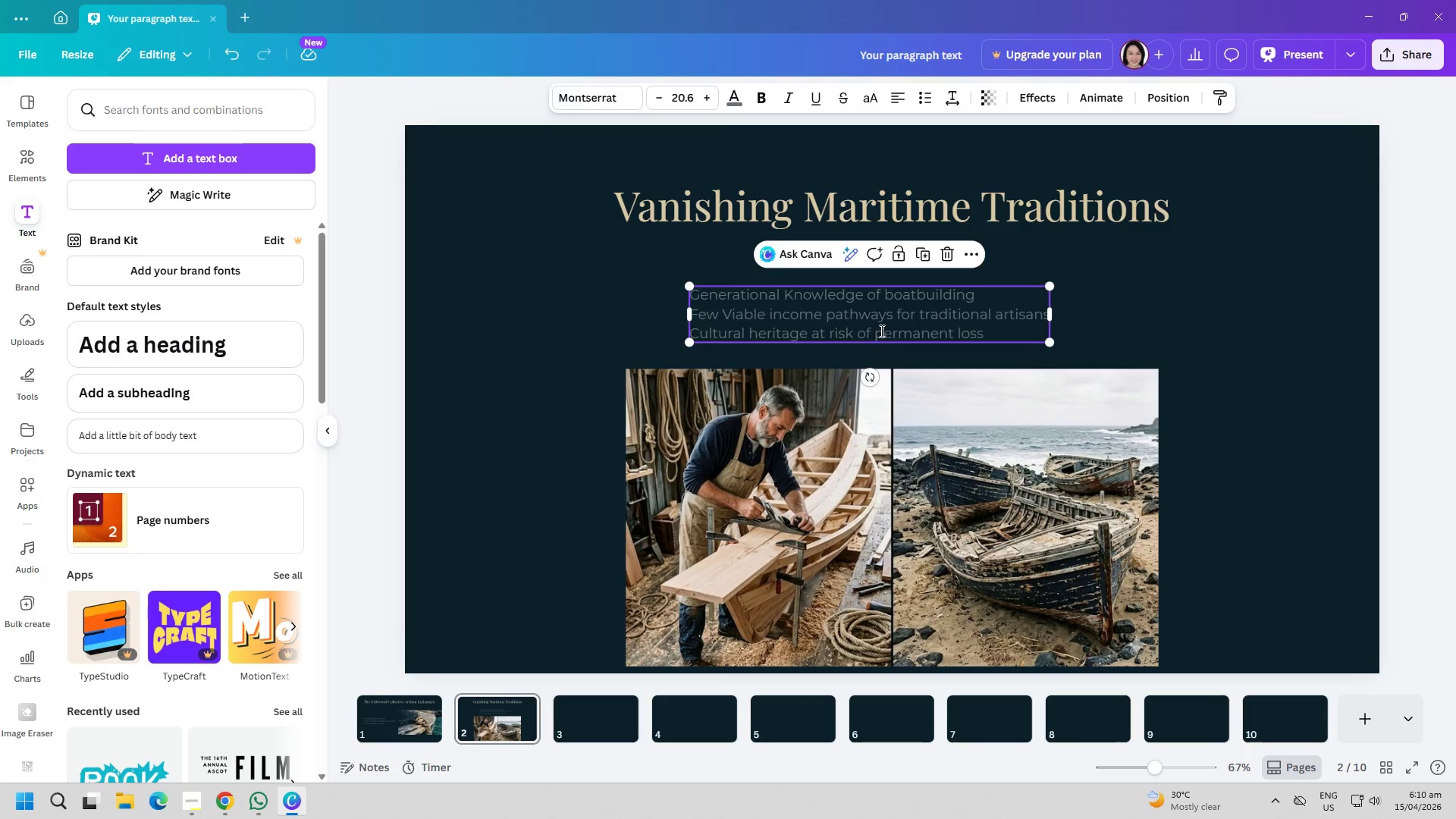 
triple_click([880, 331])
 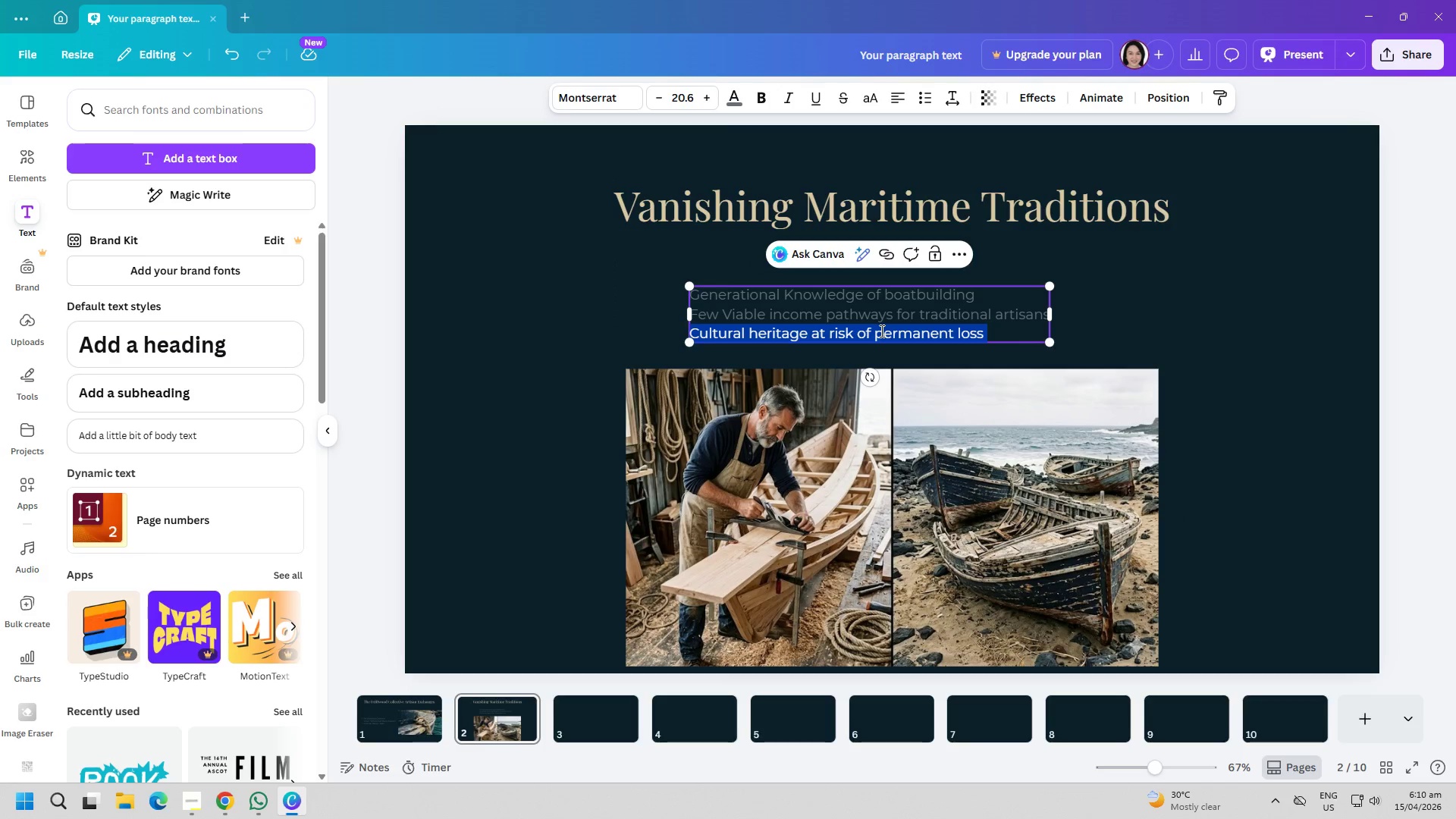 
triple_click([880, 331])
 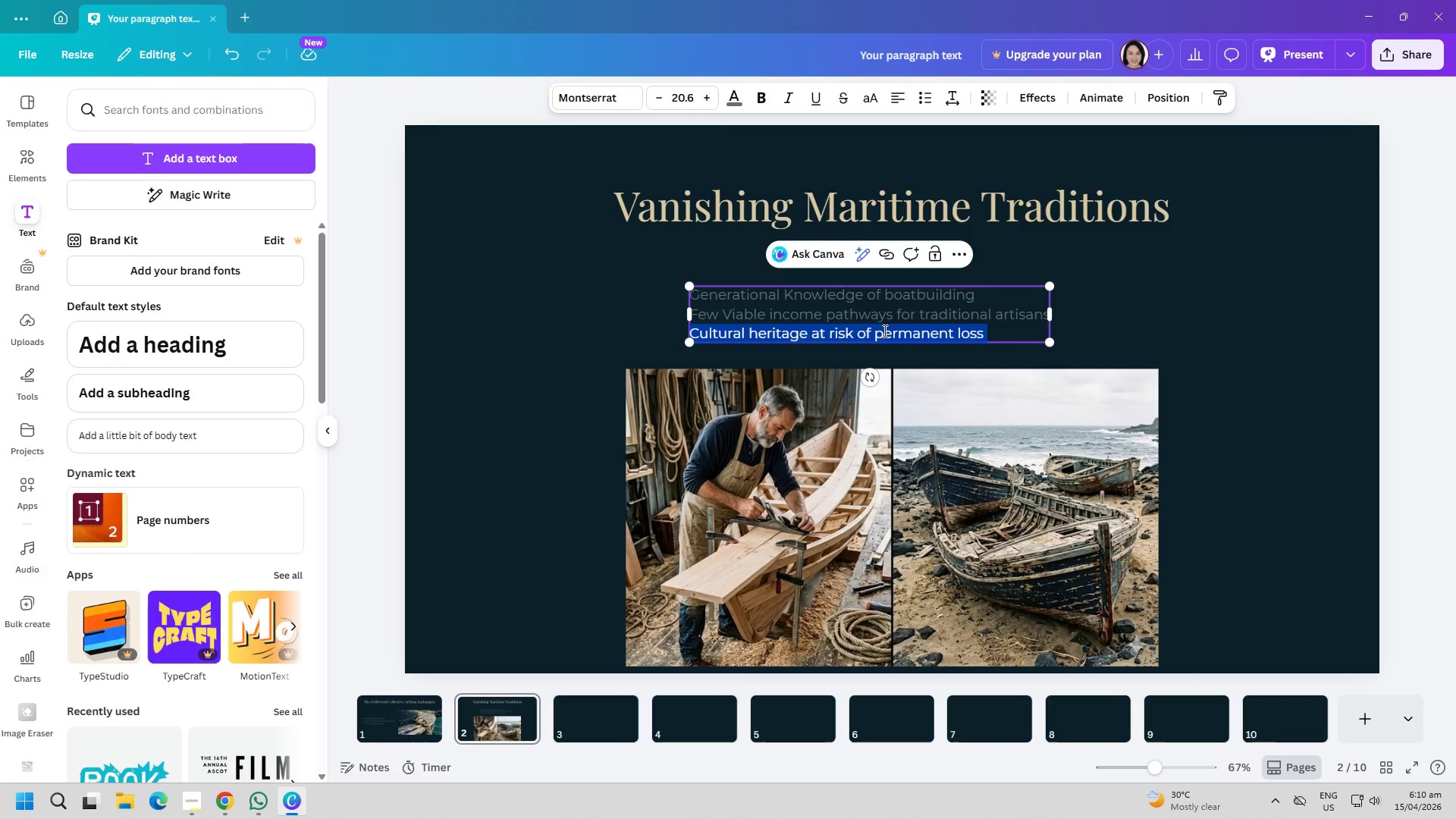 
key(Control+ControlLeft)
 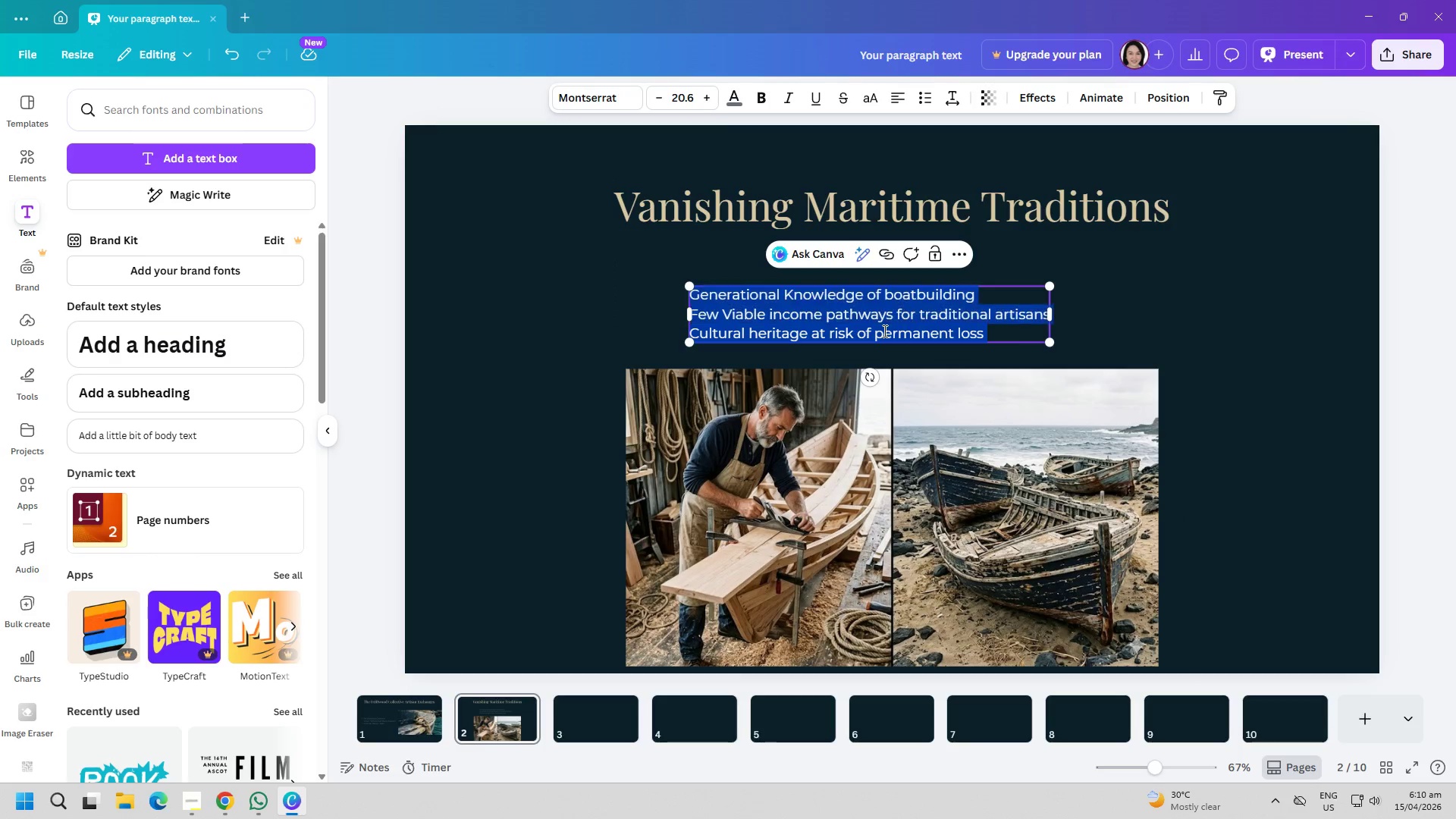 
key(Control+A)
 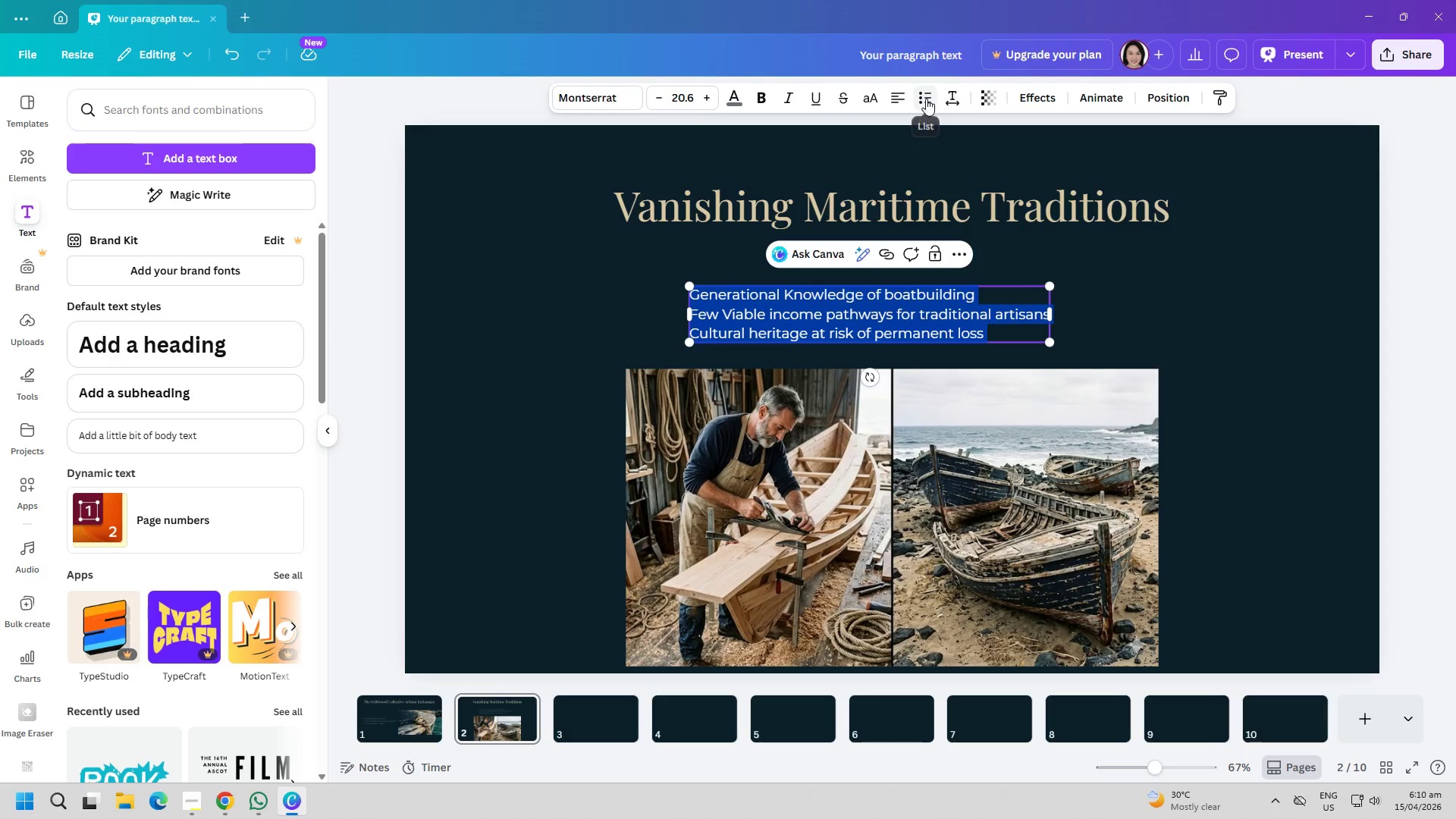 
left_click([926, 97])
 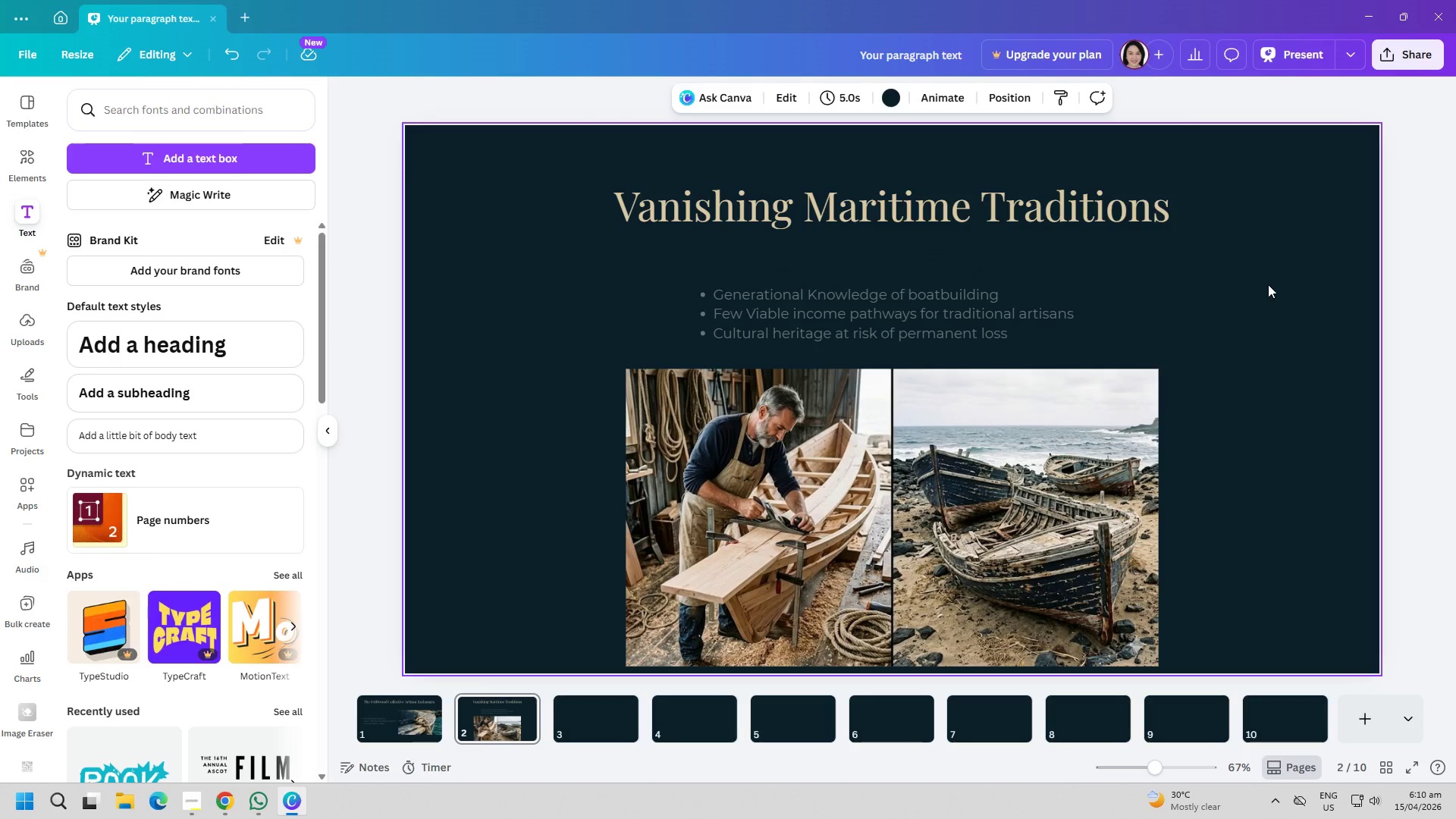 
left_click([396, 730])
 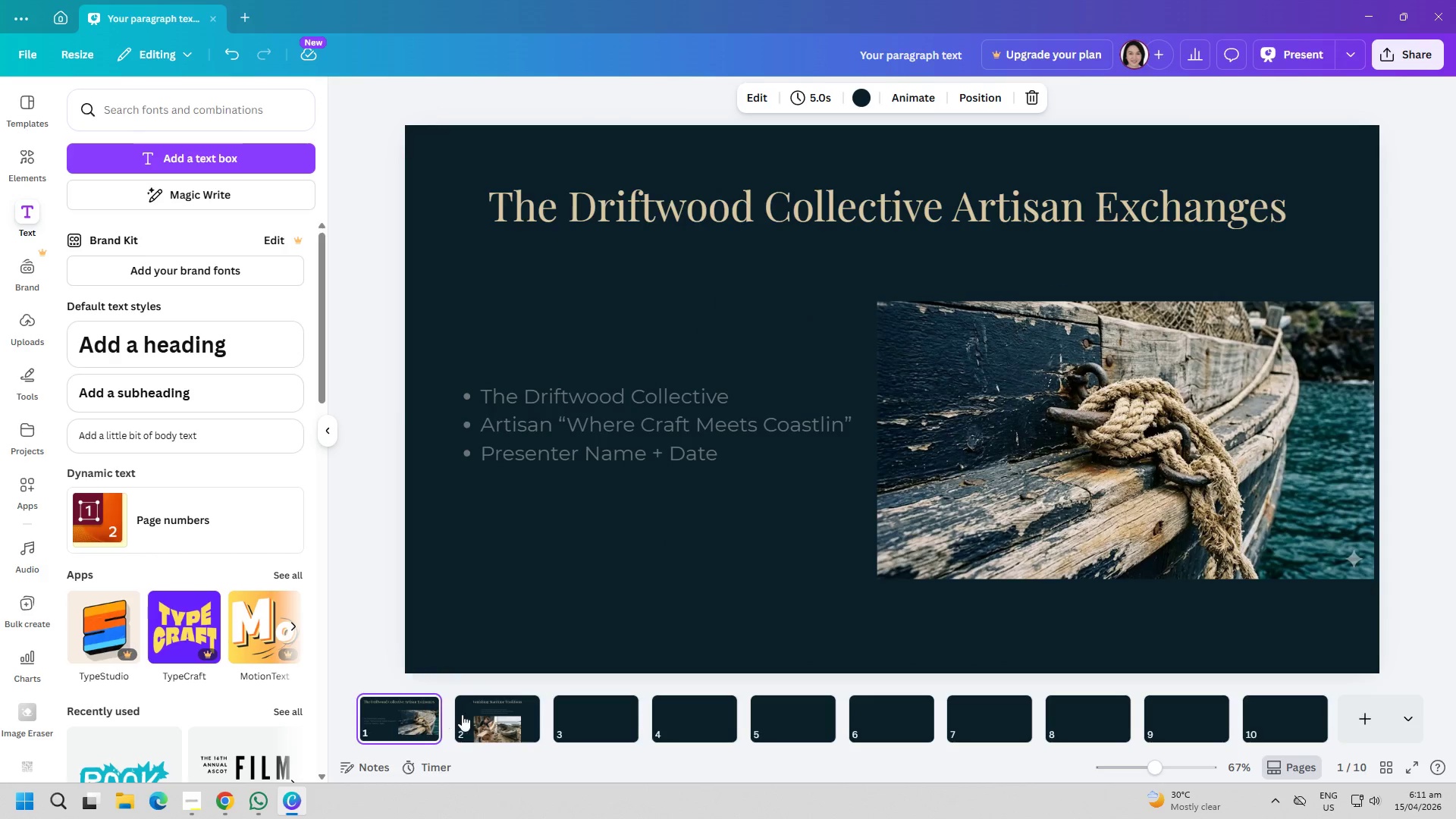 
left_click([474, 714])
 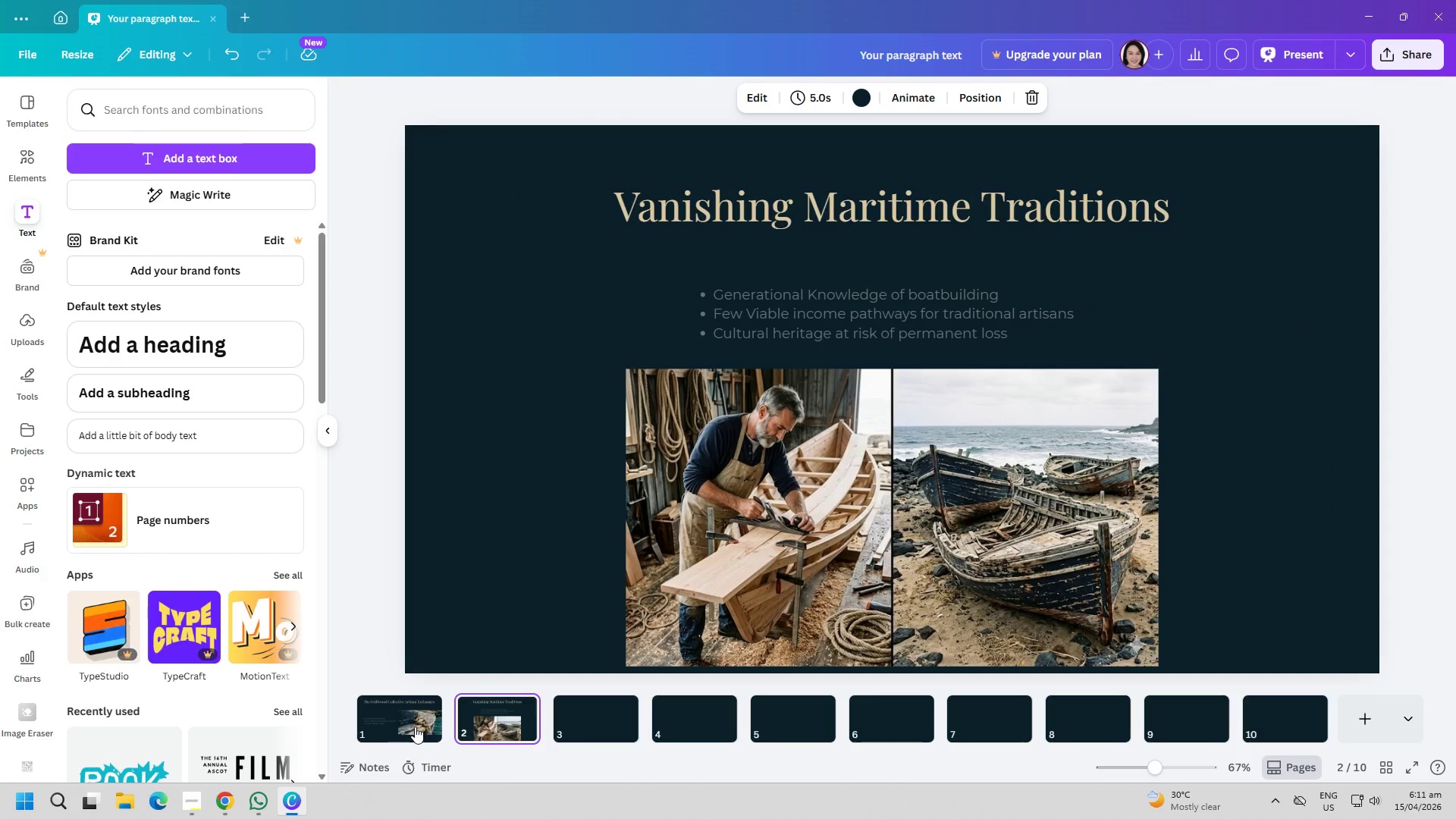 
left_click([412, 726])
 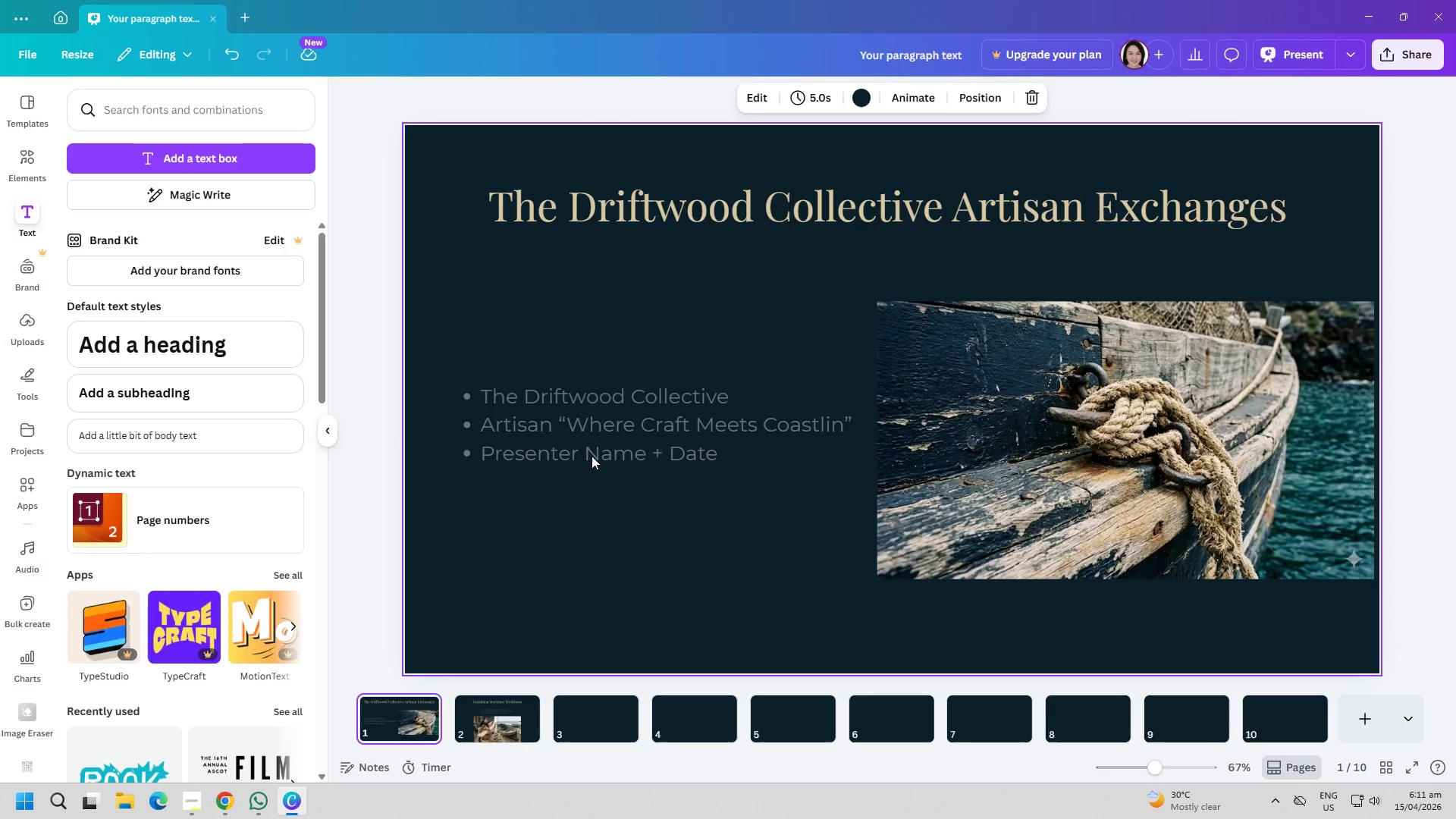 
double_click([592, 452])
 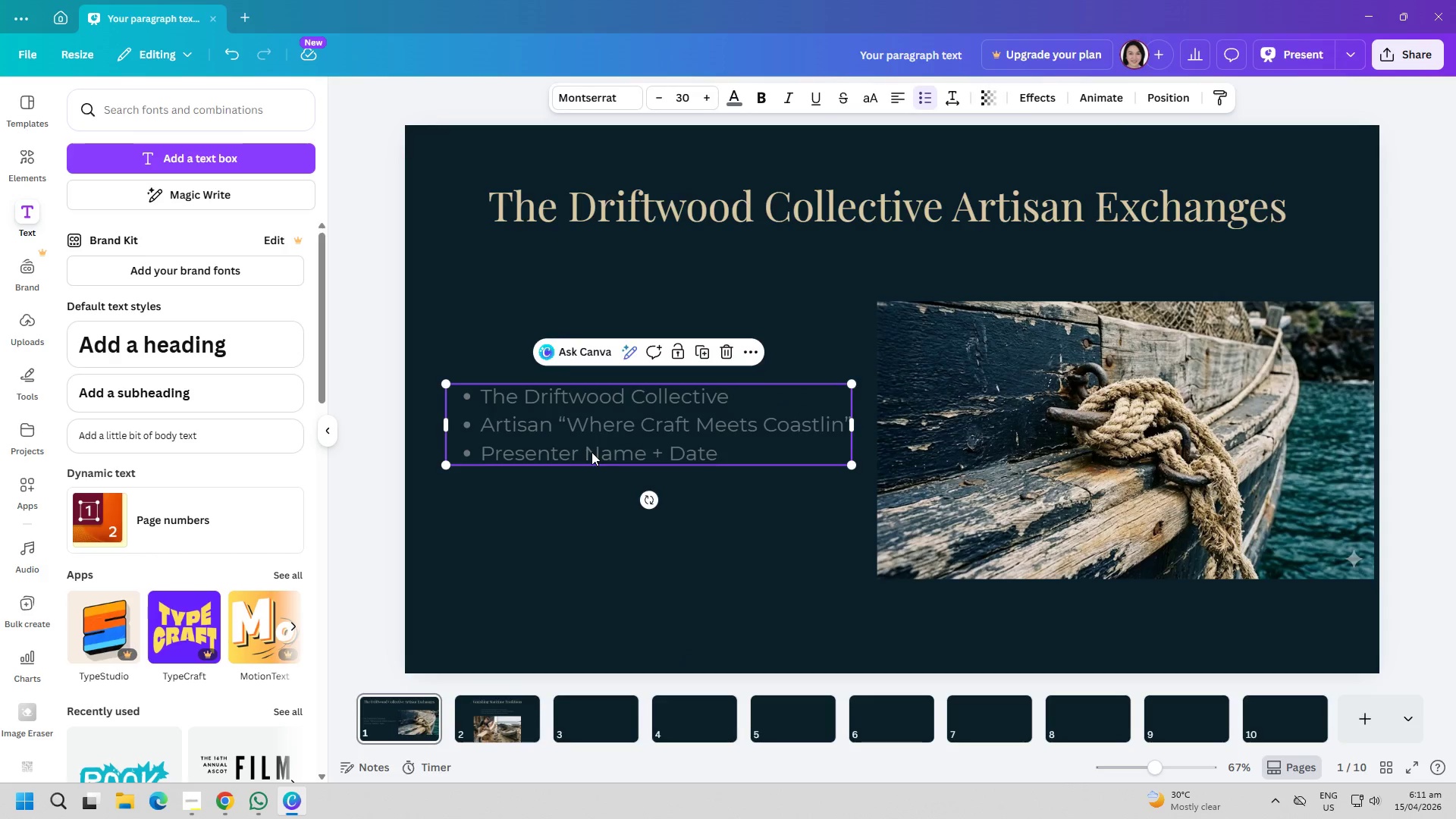 
triple_click([592, 452])
 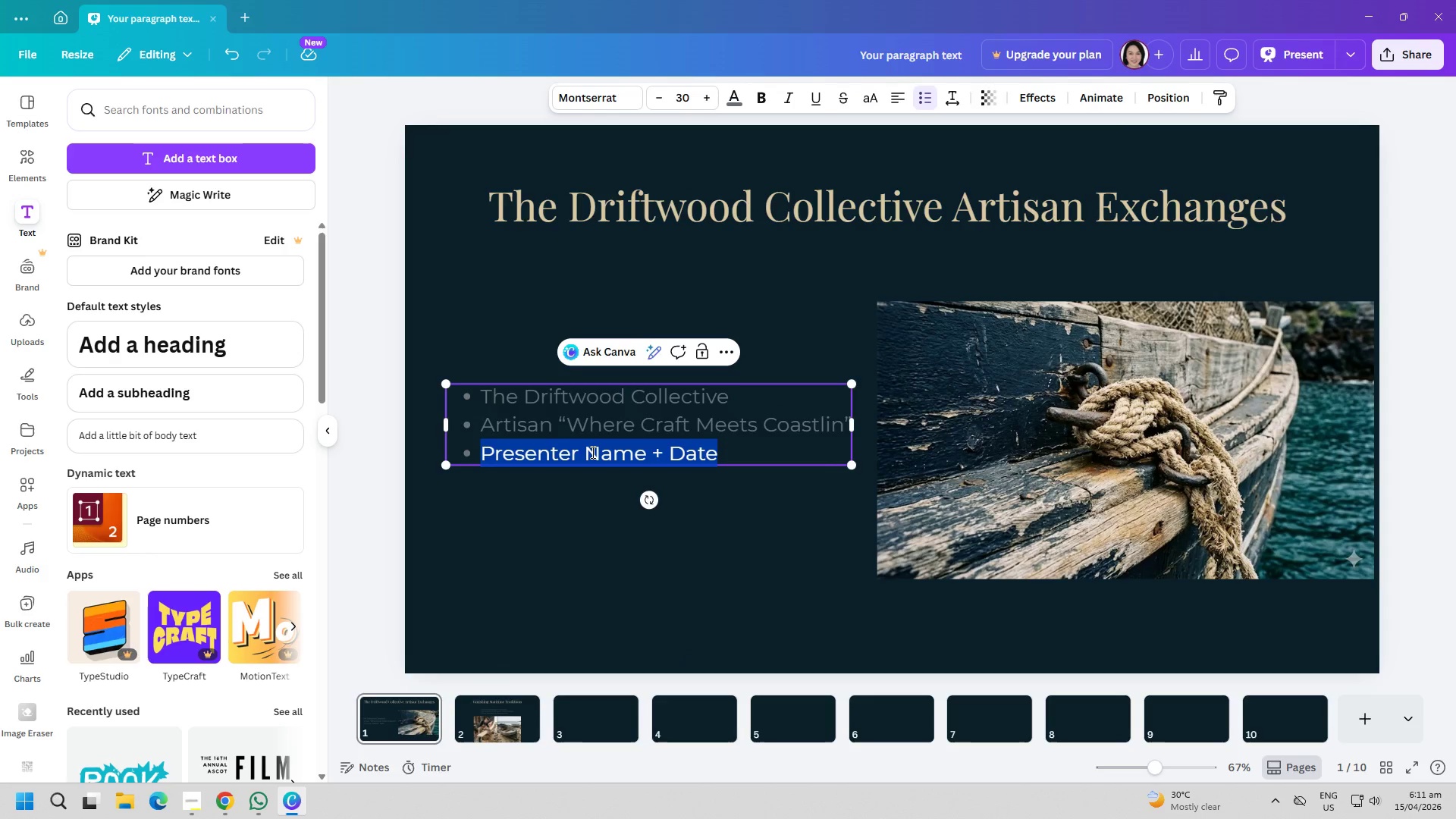 
key(Control+ControlLeft)
 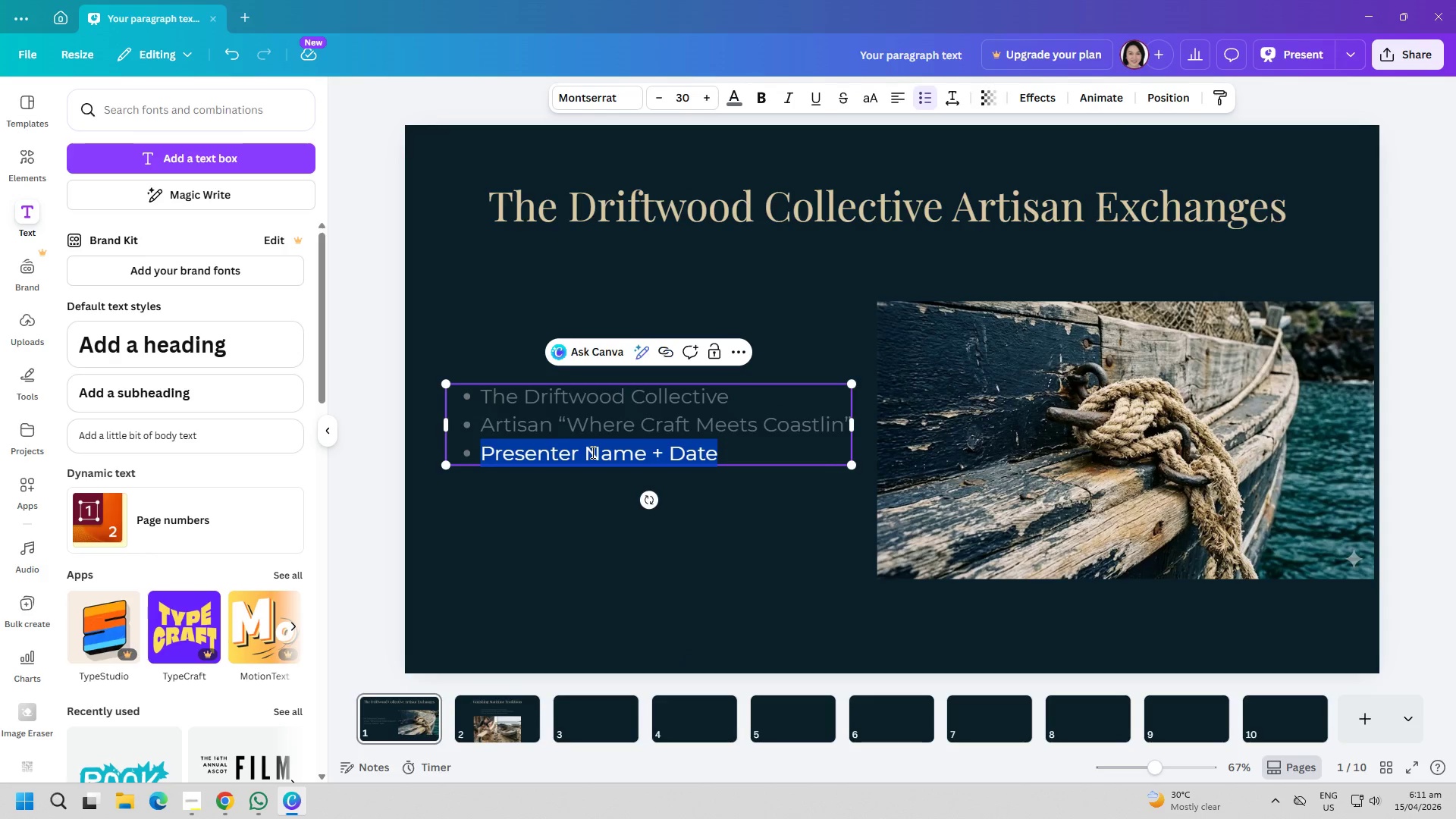 
key(Control+A)
 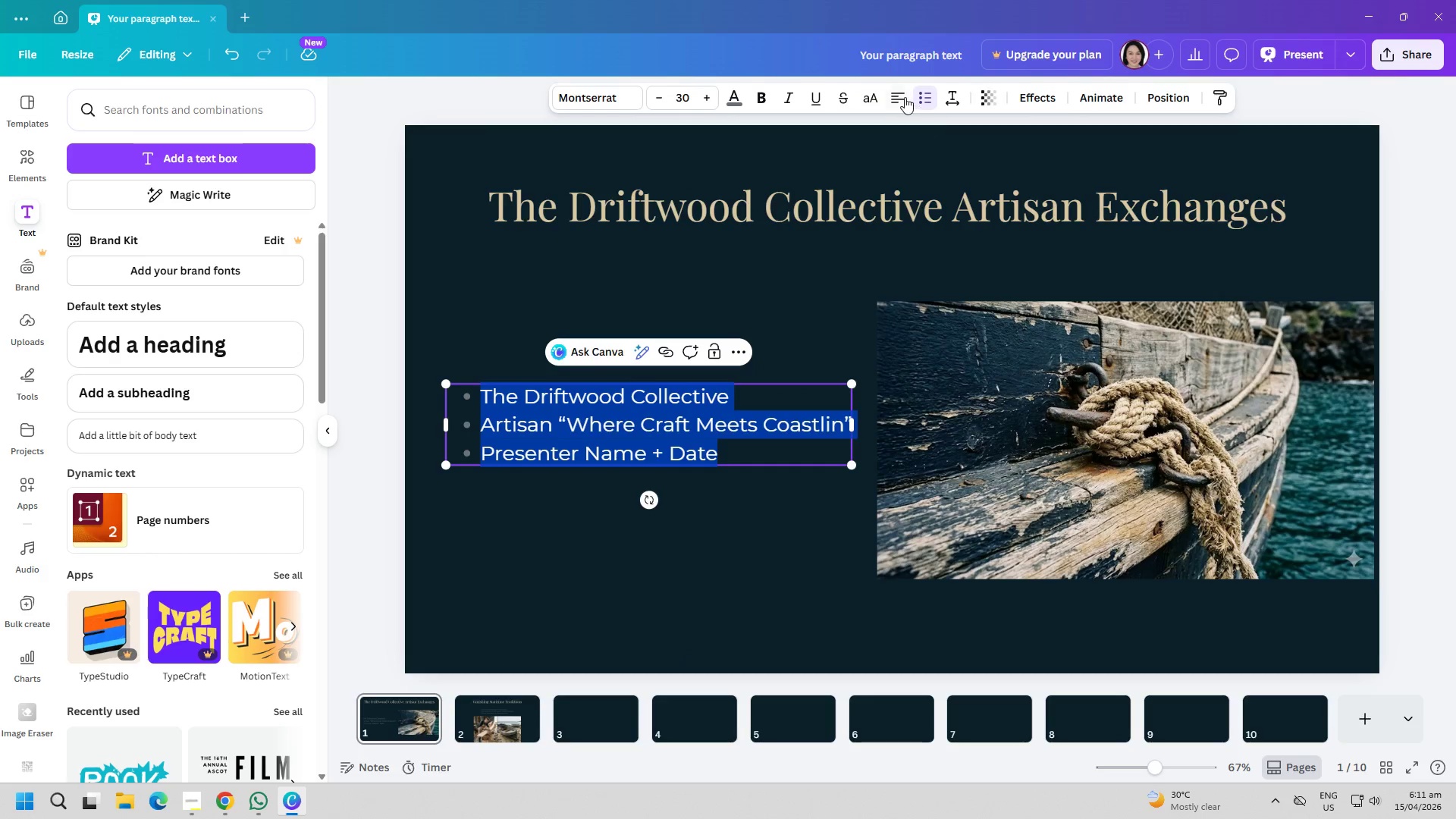 
left_click([905, 97])
 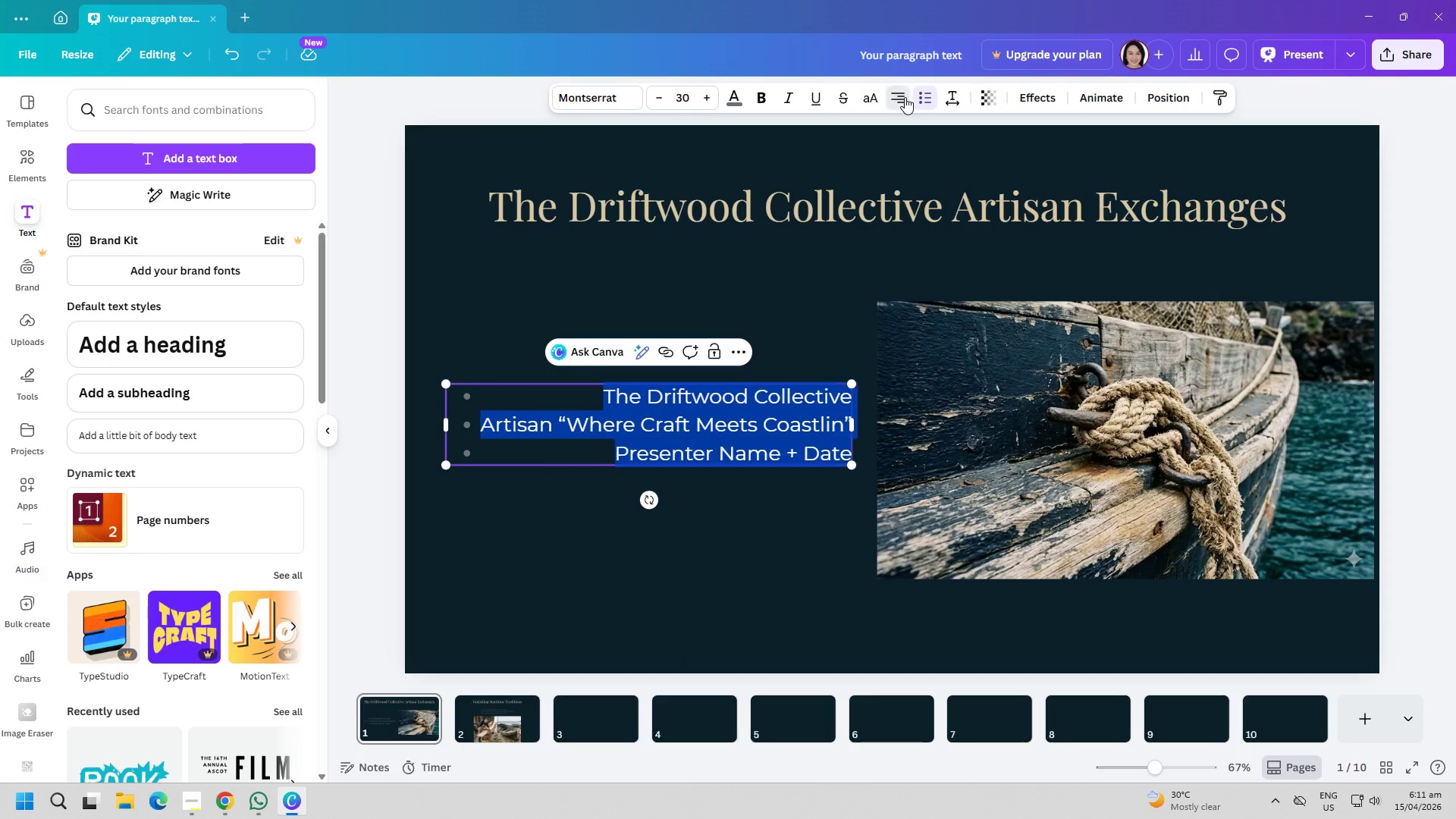 
double_click([905, 97])
 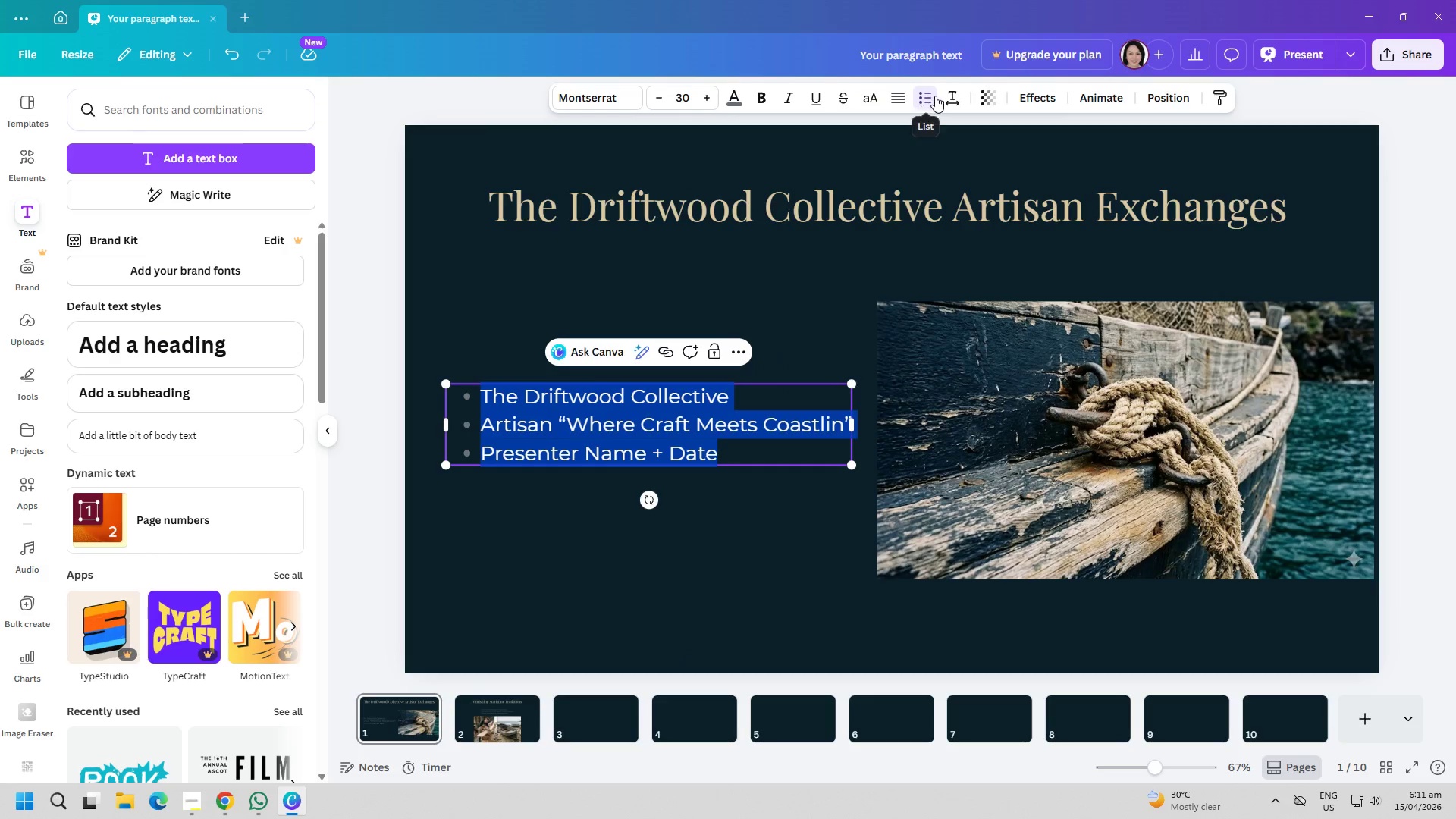 
left_click([932, 96])
 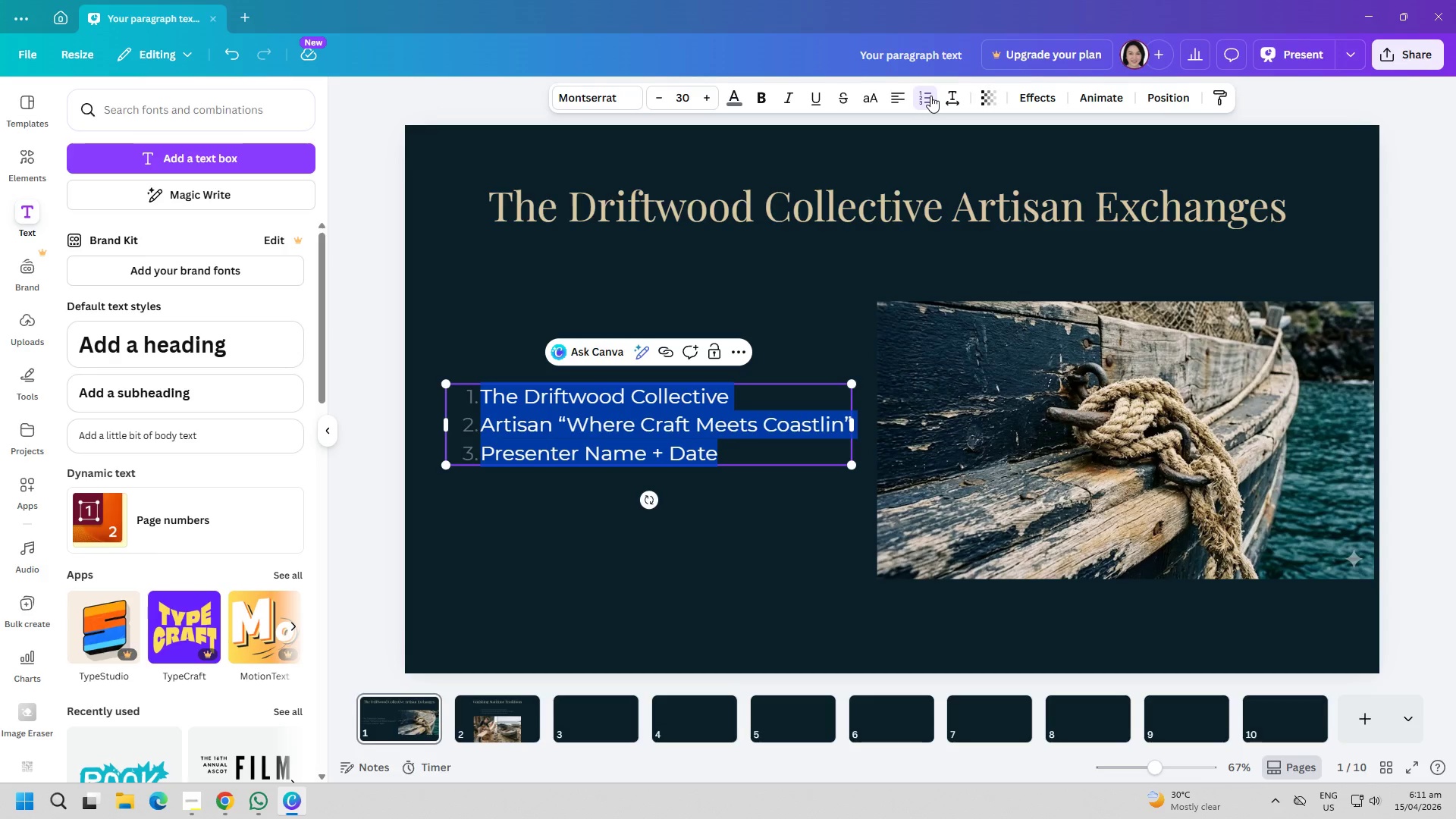 
left_click([930, 96])
 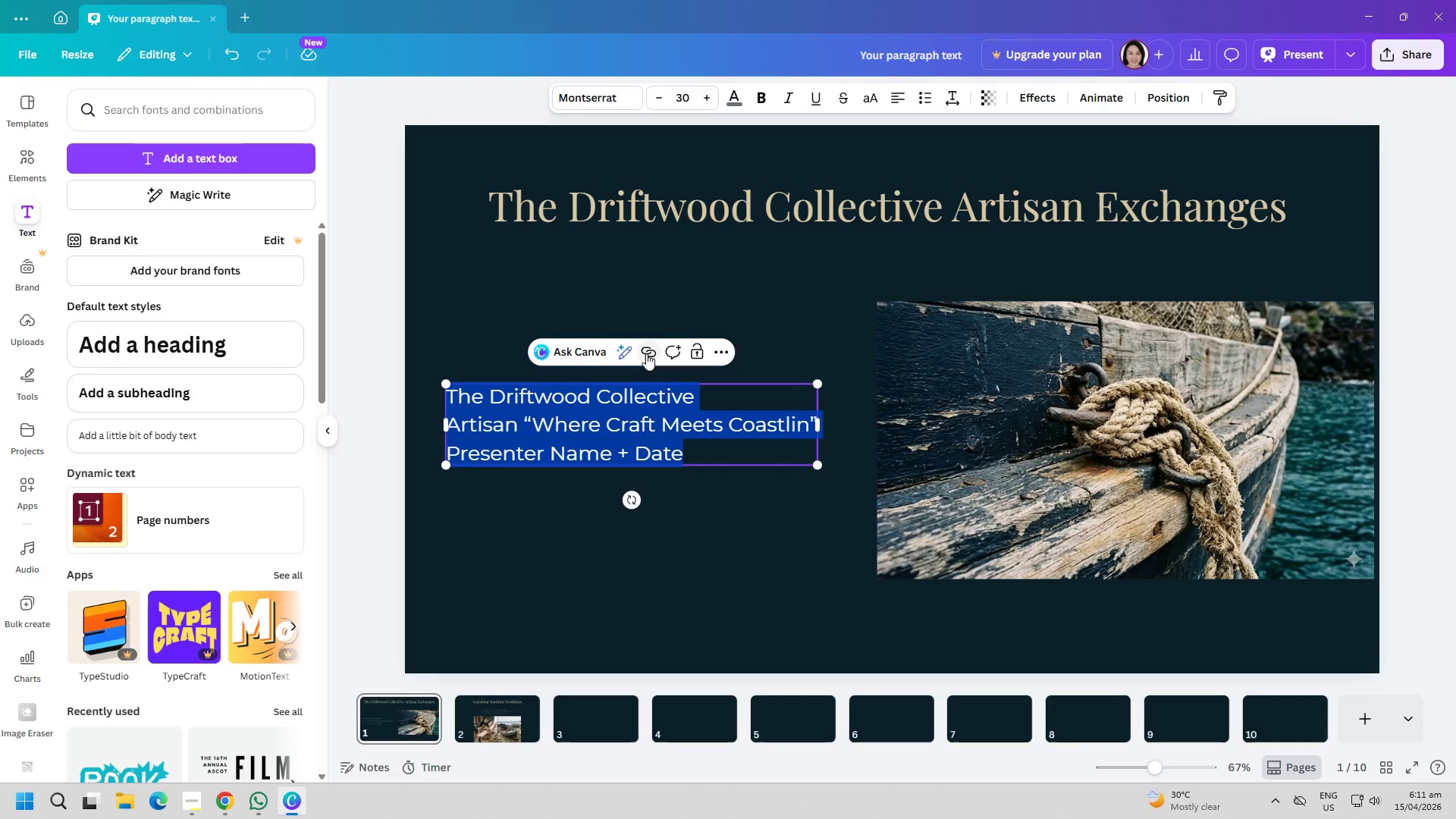 
left_click([739, 302])
 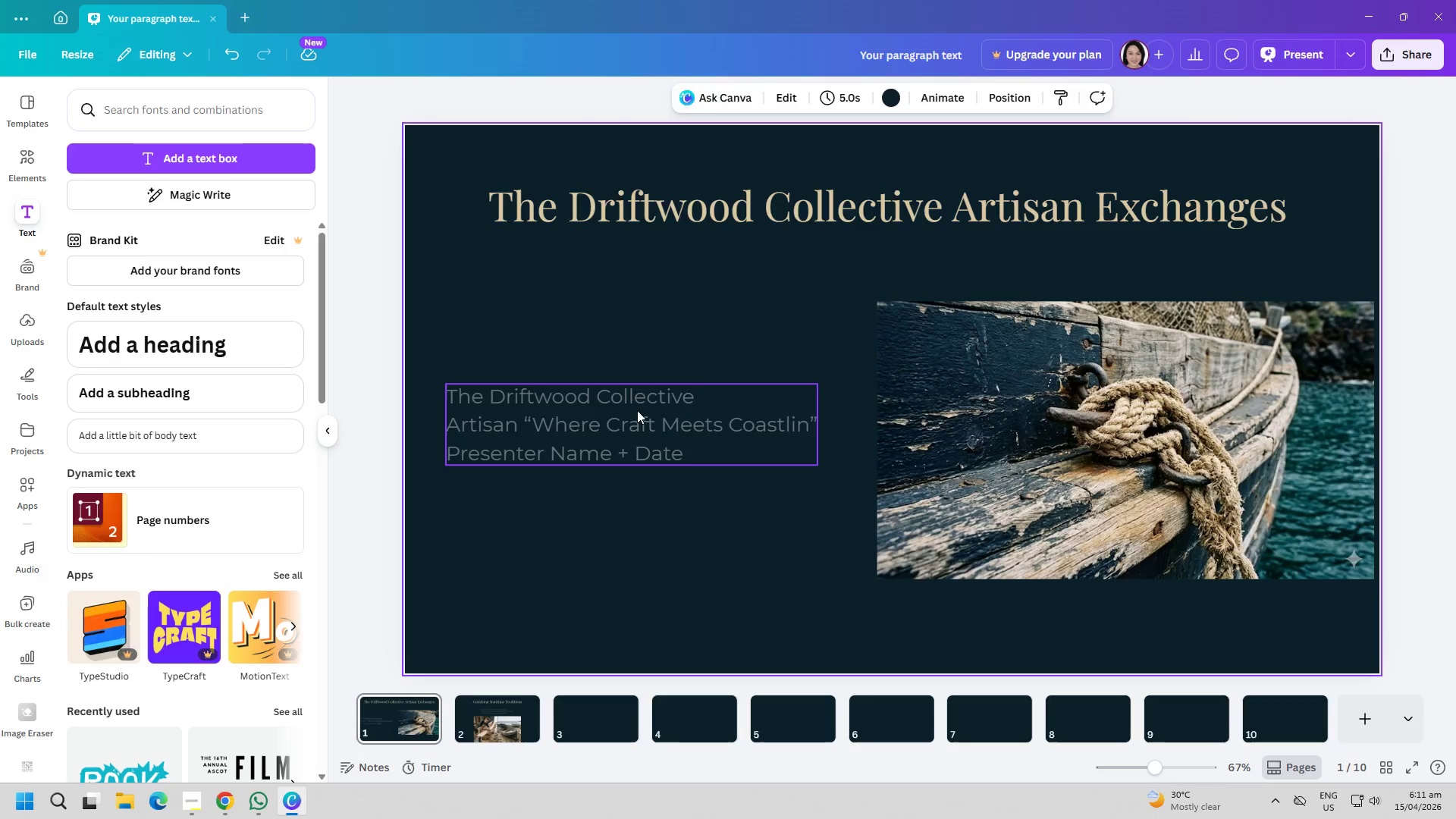 
left_click_drag(start_coordinate=[637, 410], to_coordinate=[648, 410])
 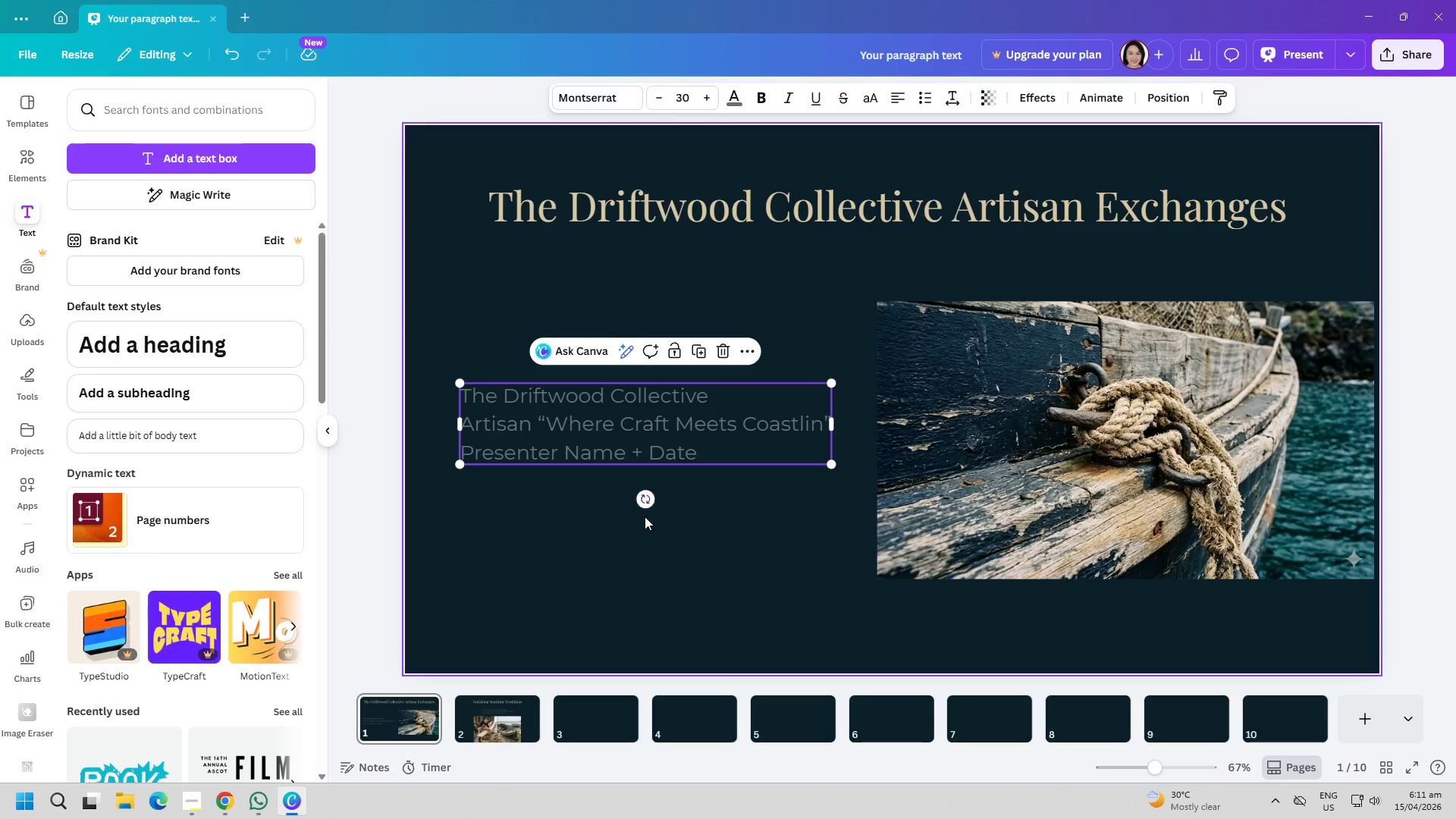 
left_click([645, 516])
 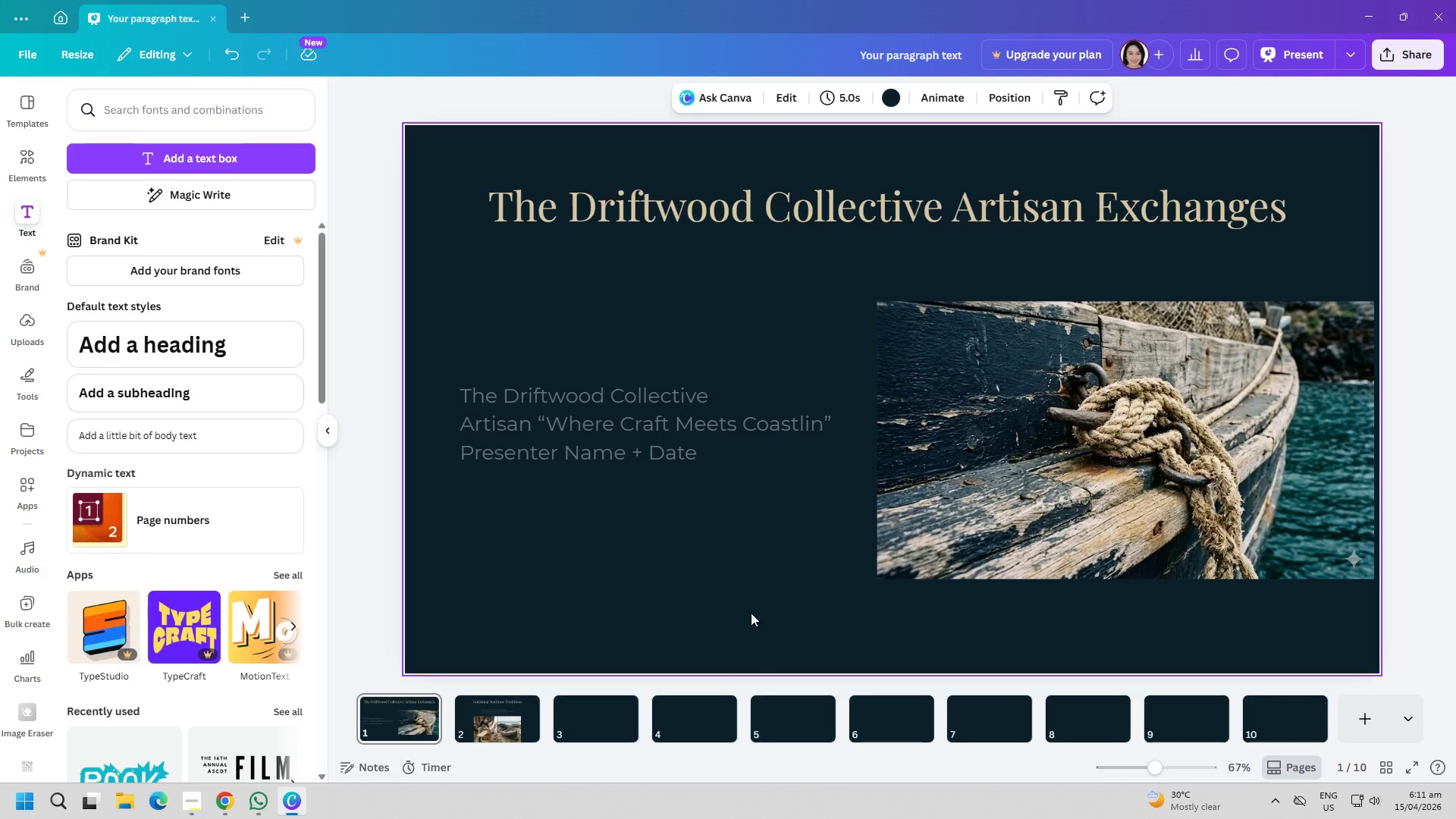 
left_click([491, 737])
 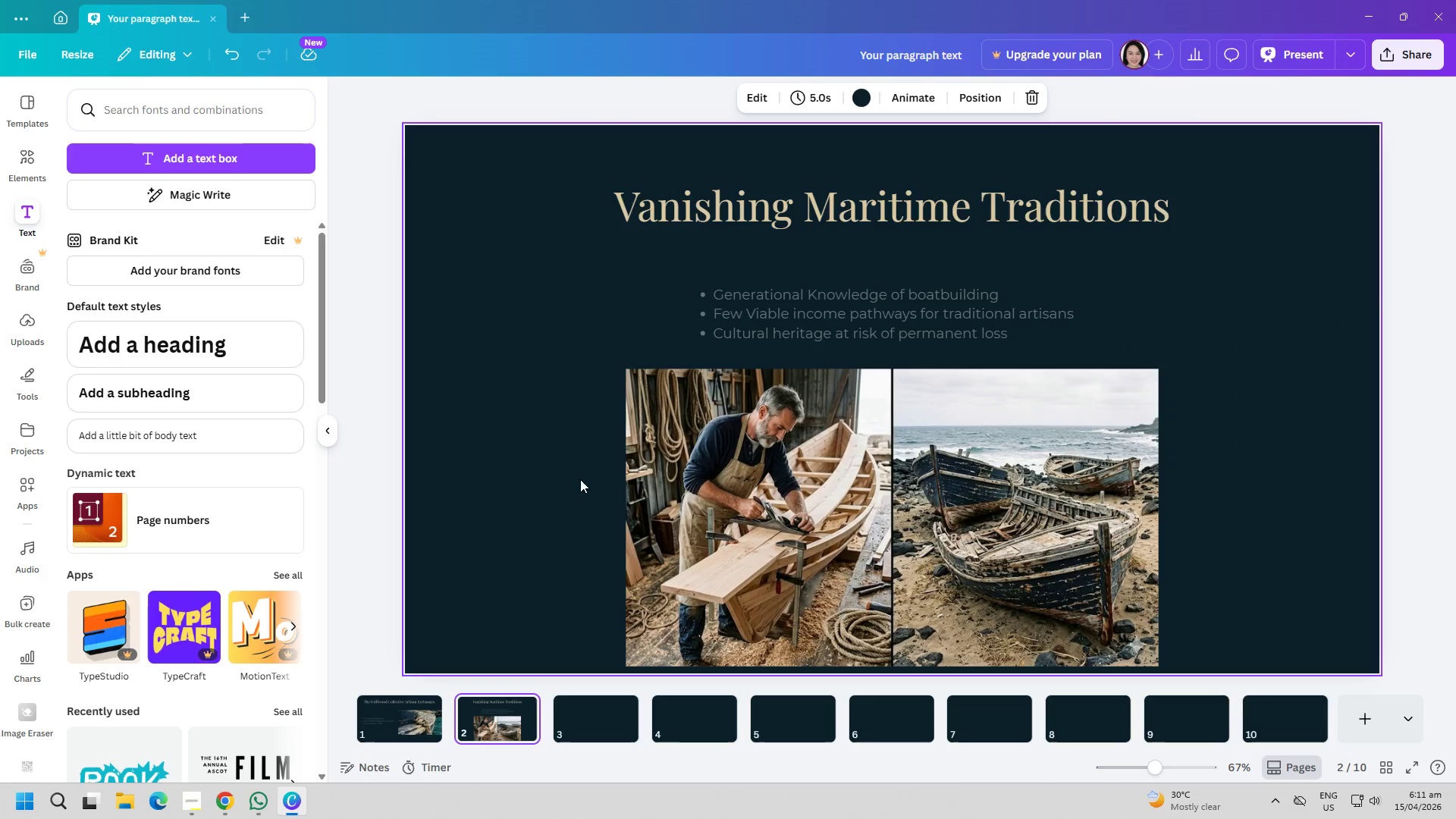 
left_click([557, 449])
 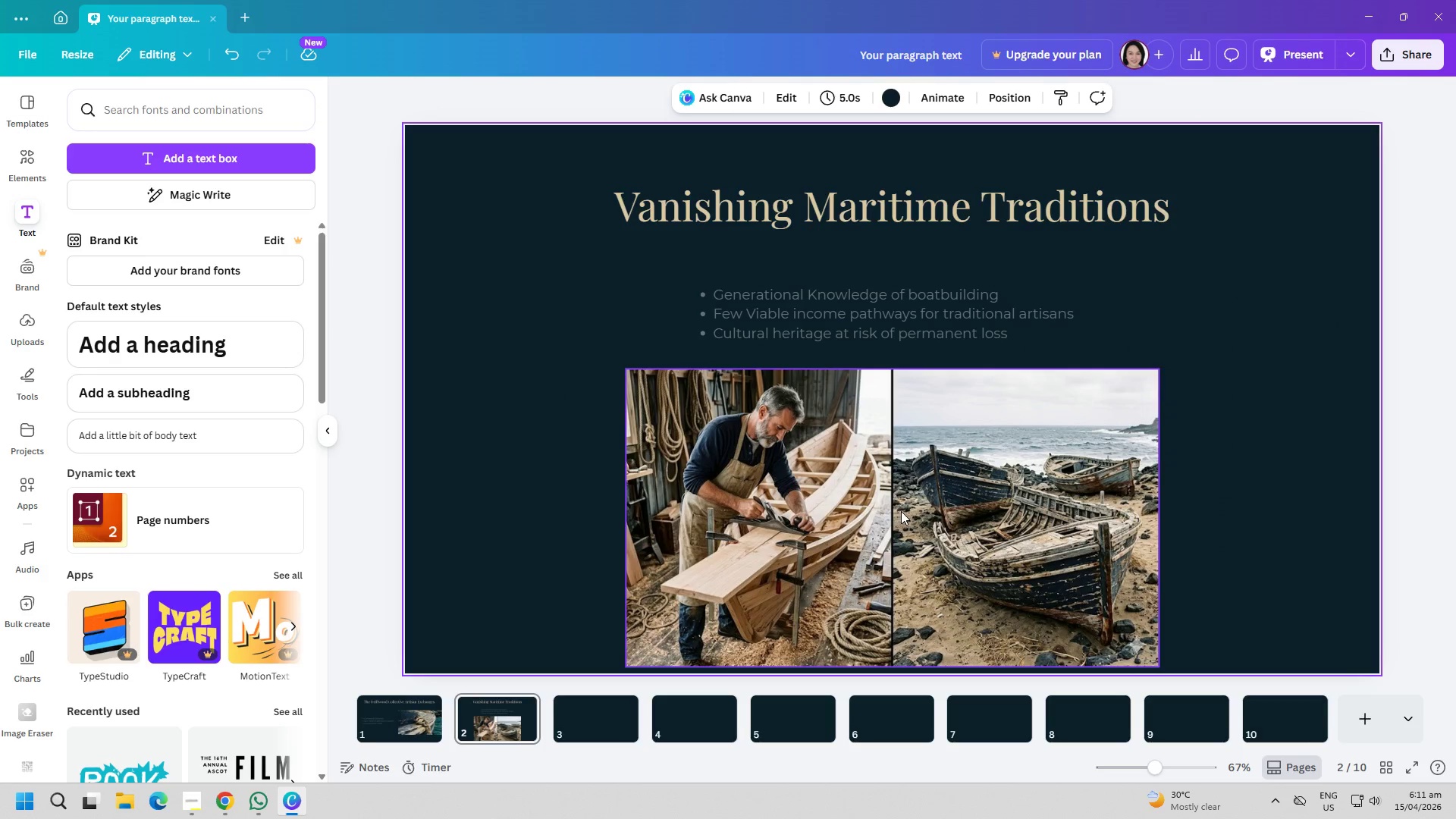 
left_click_drag(start_coordinate=[901, 511], to_coordinate=[901, 497])
 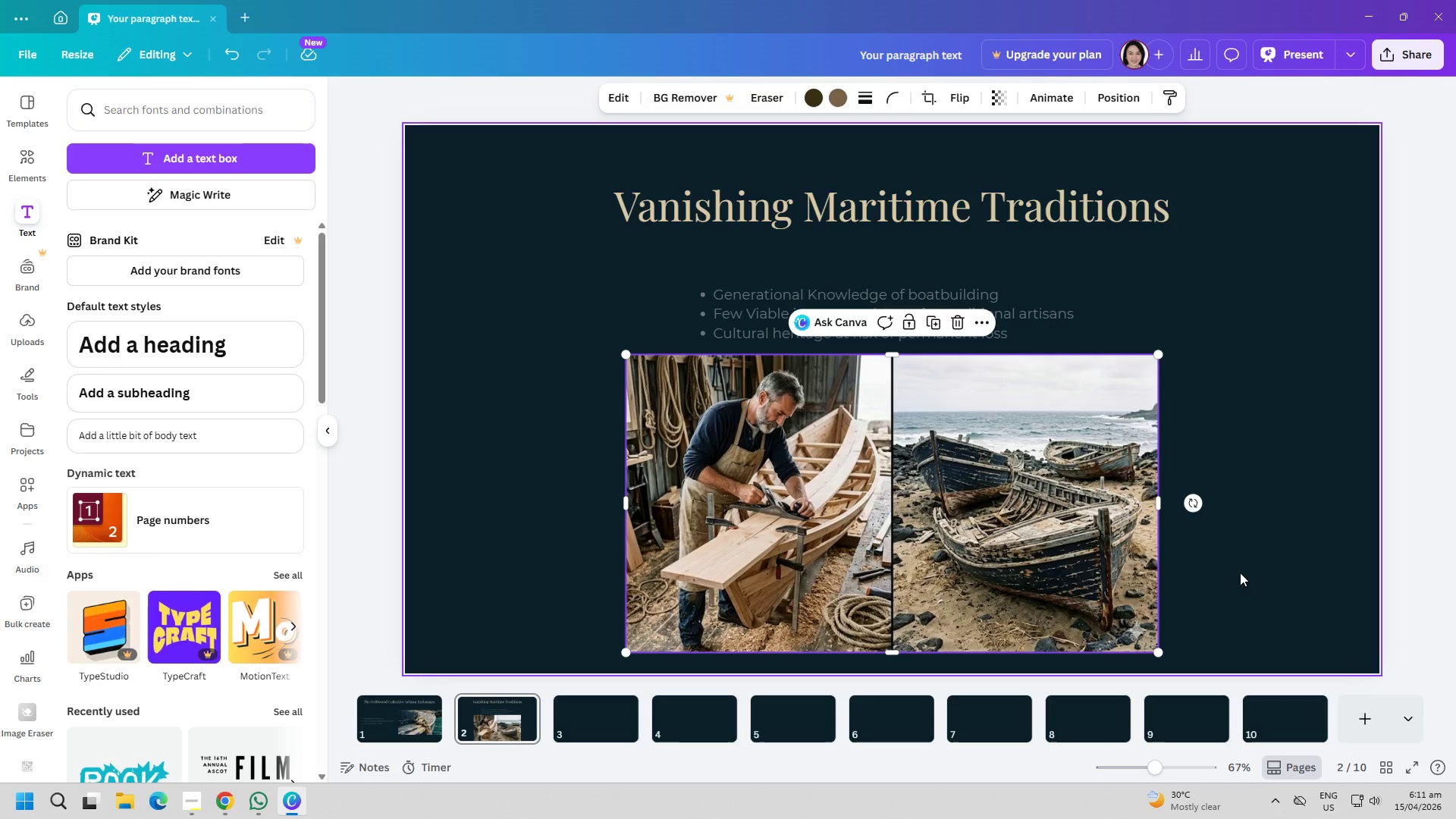 
left_click([1249, 576])
 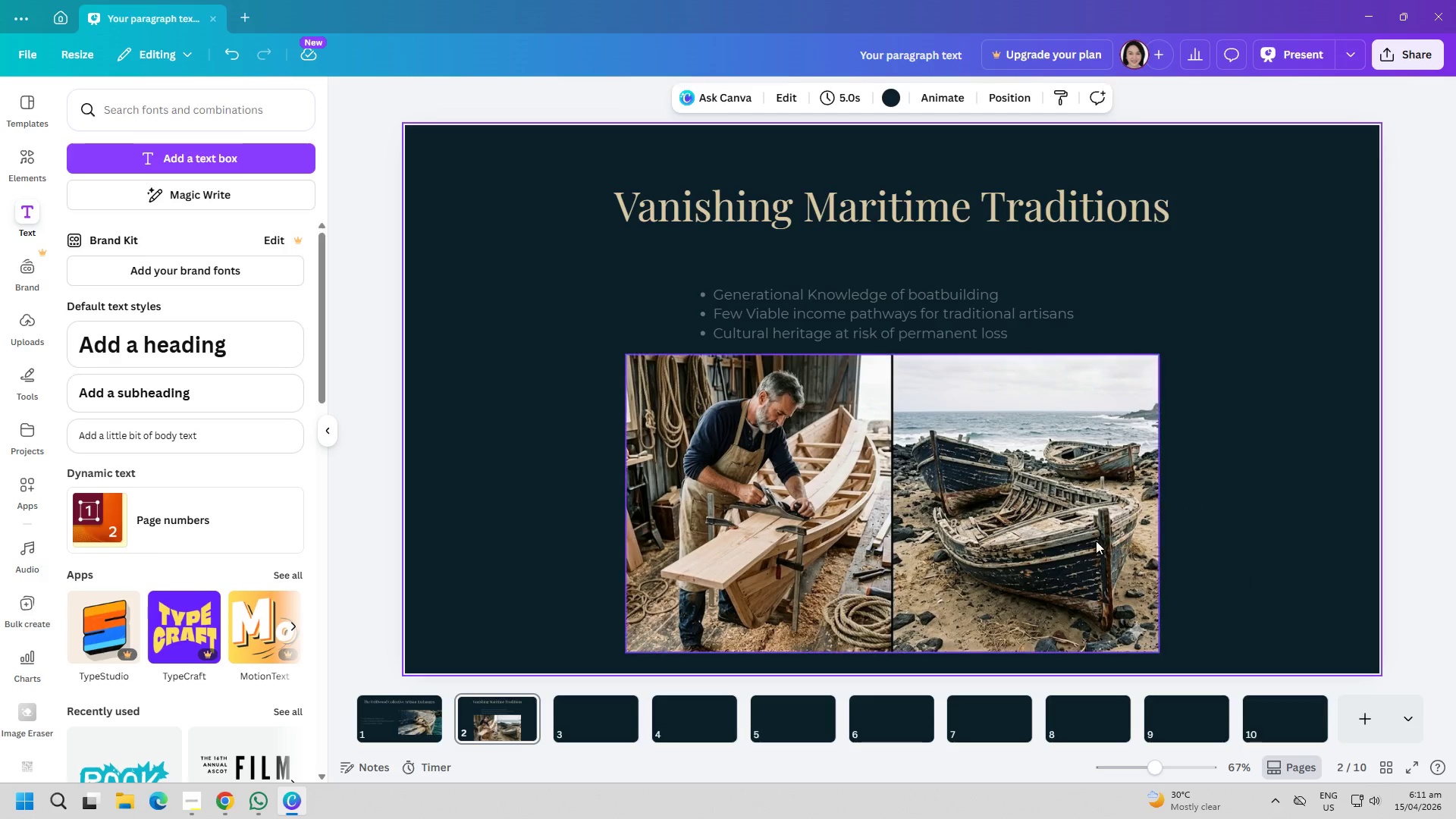 
left_click([1126, 597])
 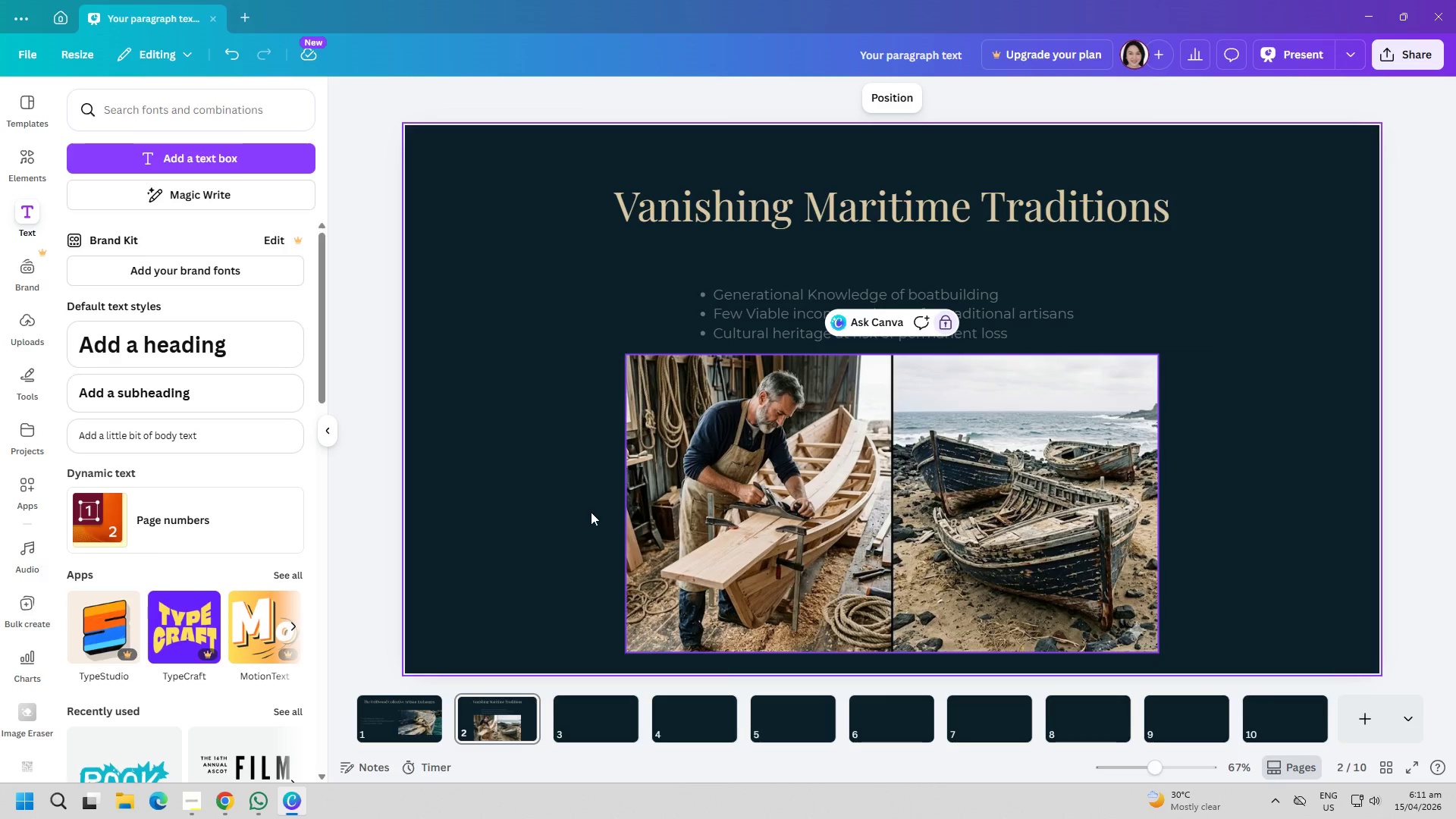 
left_click([582, 512])
 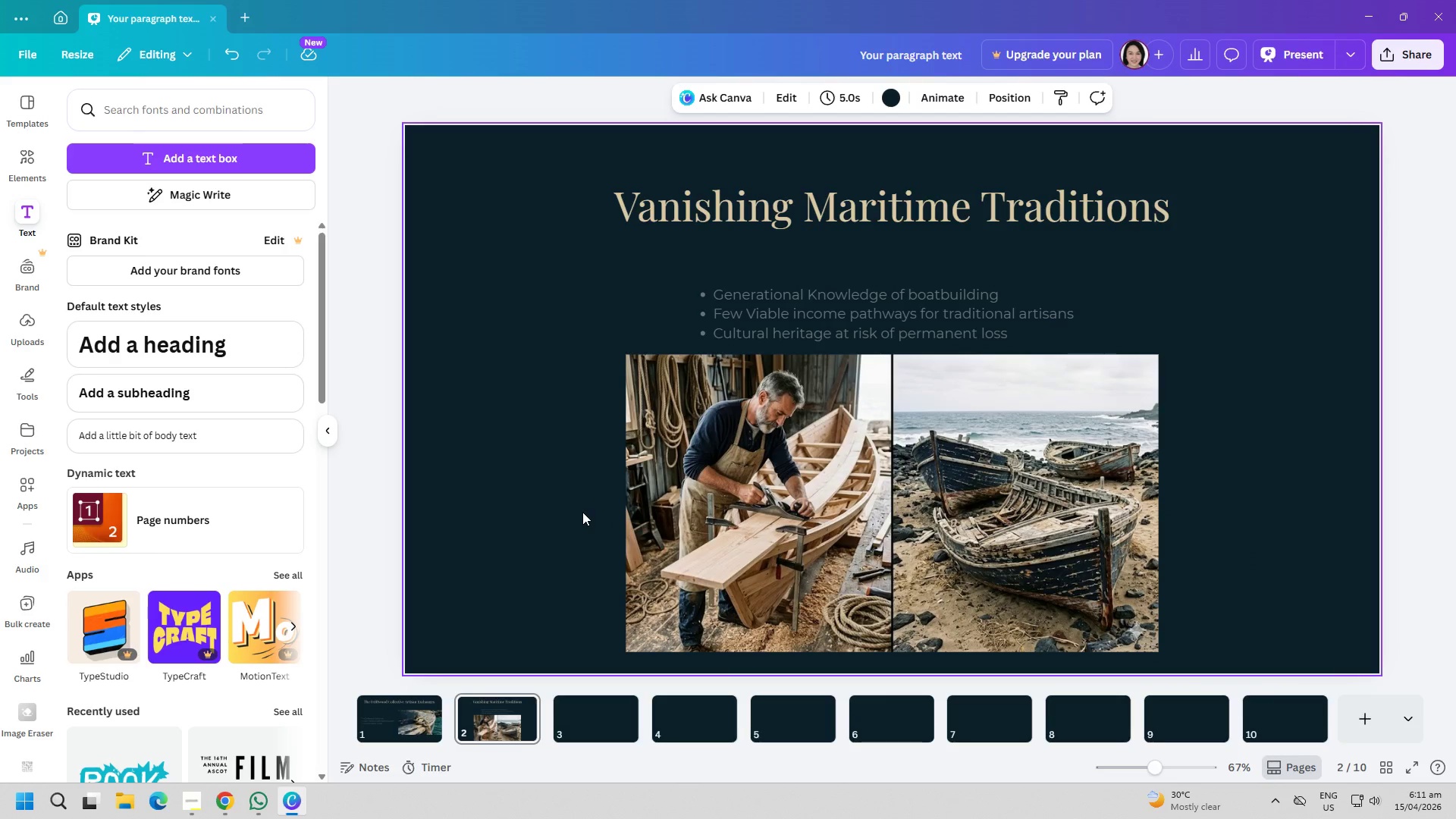 
wait(15.51)
 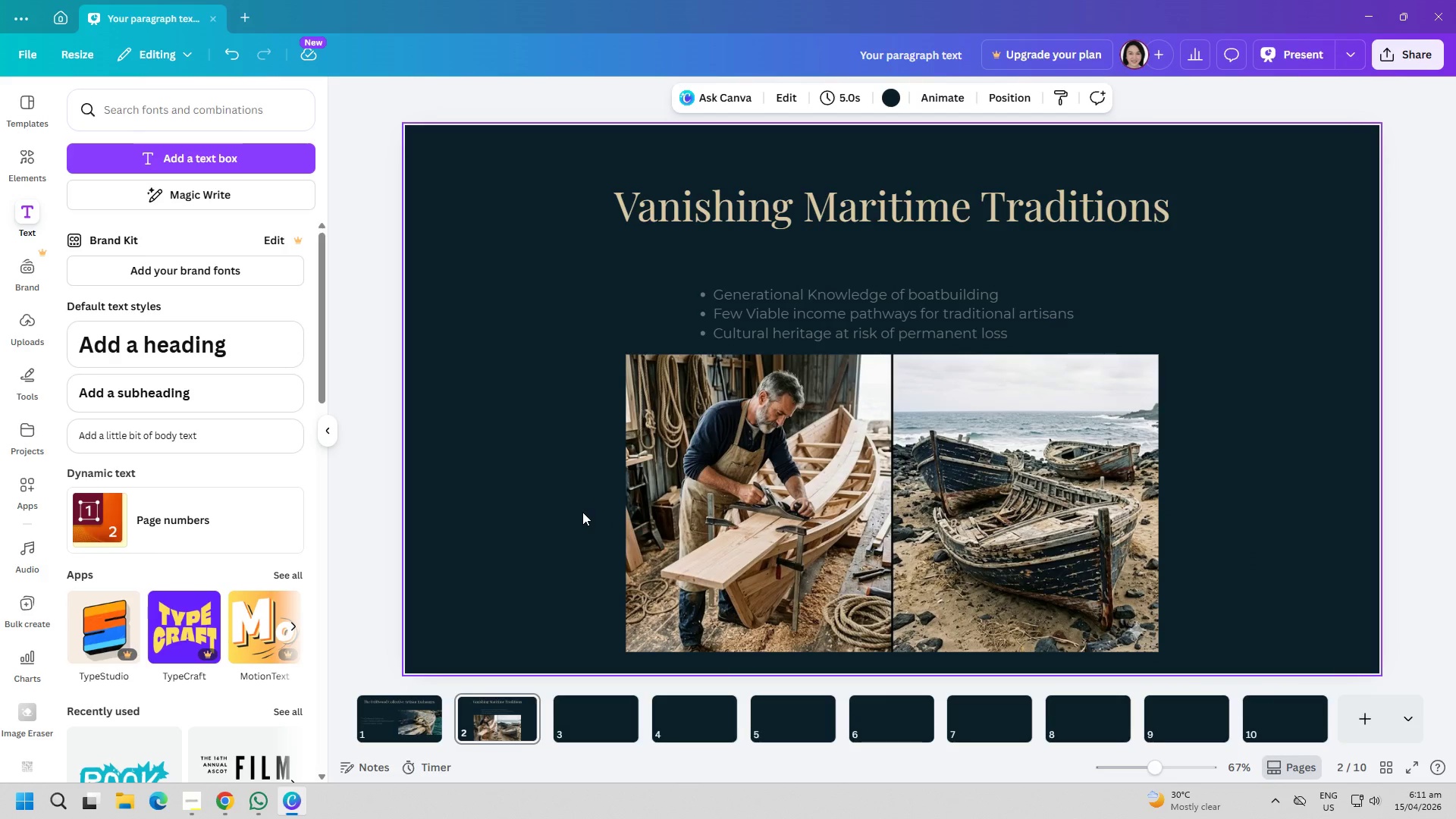 
type(3 bullets max . contec)
key(Backspace)
type(e)
key(Backspace)
type(nt meaning)
 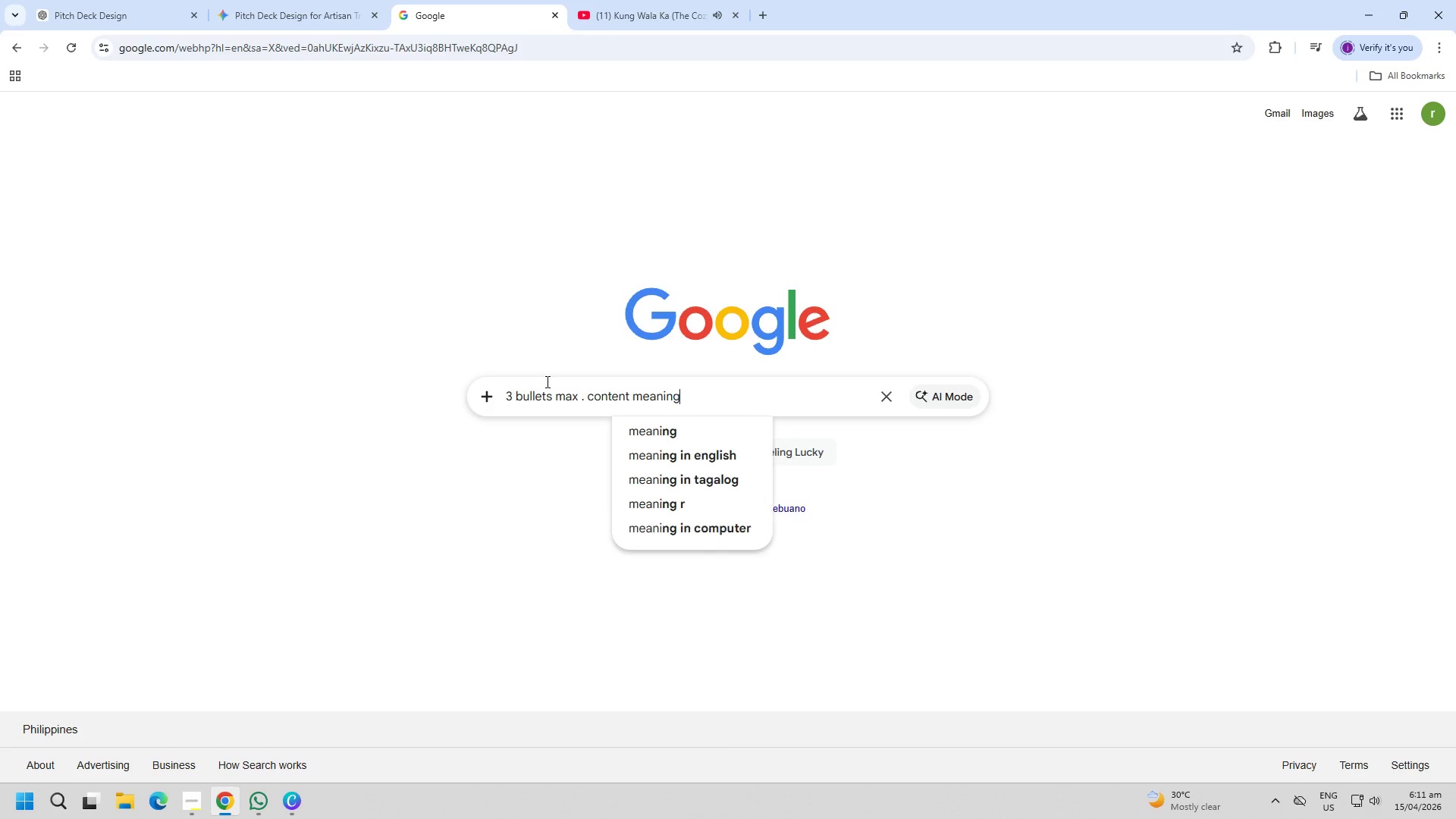 
key(Enter)
 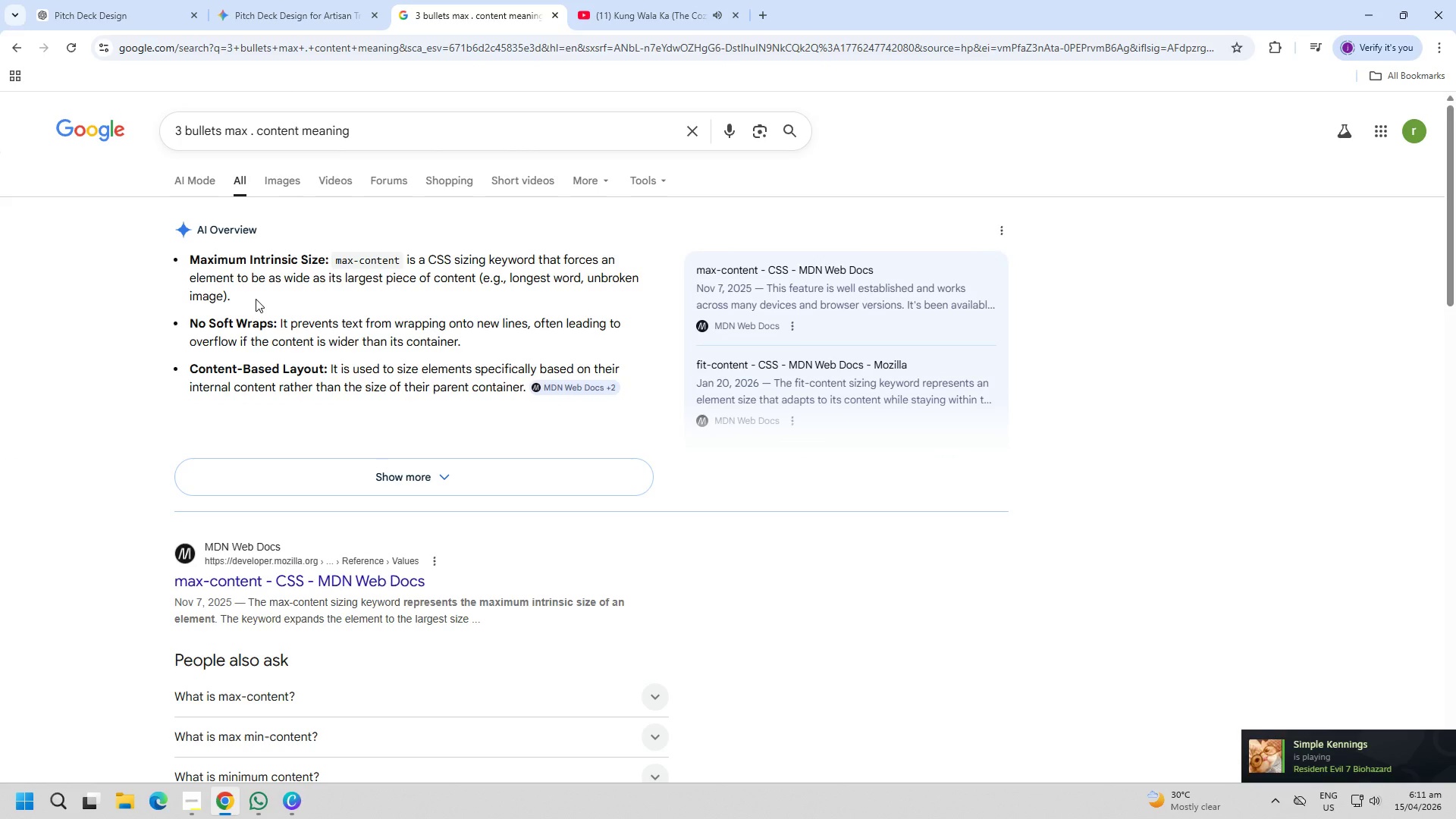 
wait(7.0)
 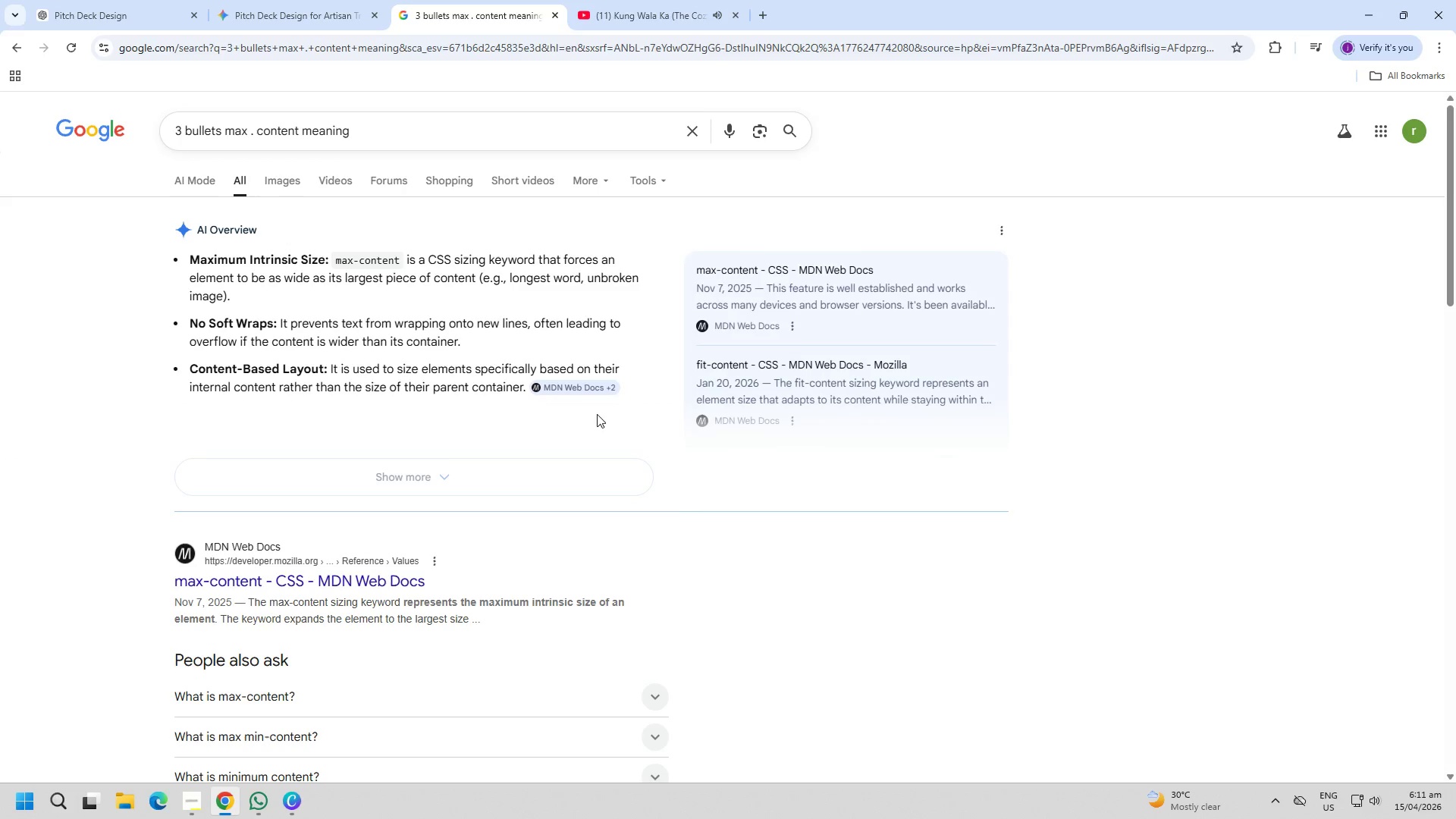 
left_click([391, 479])
 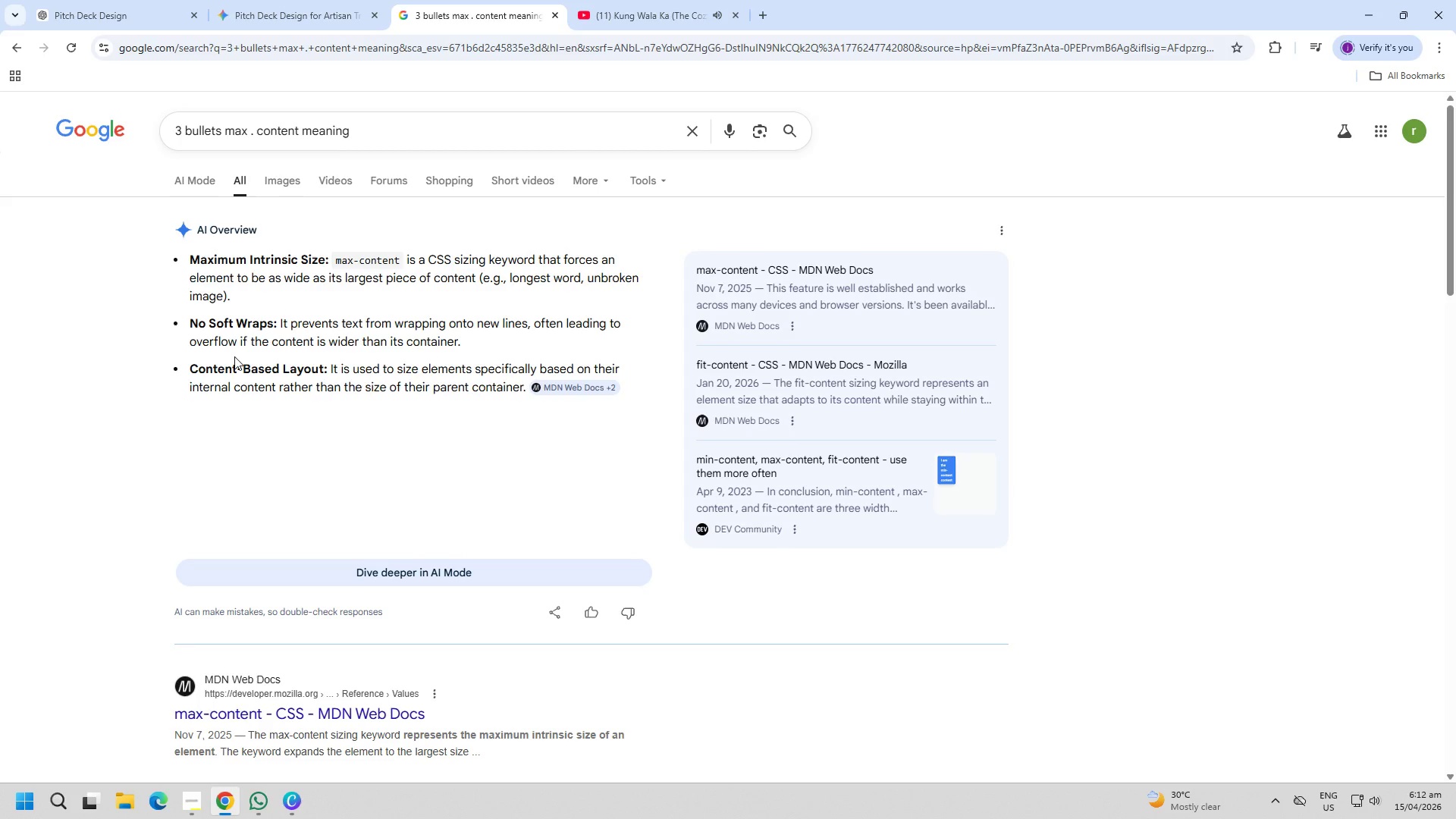 
wait(16.22)
 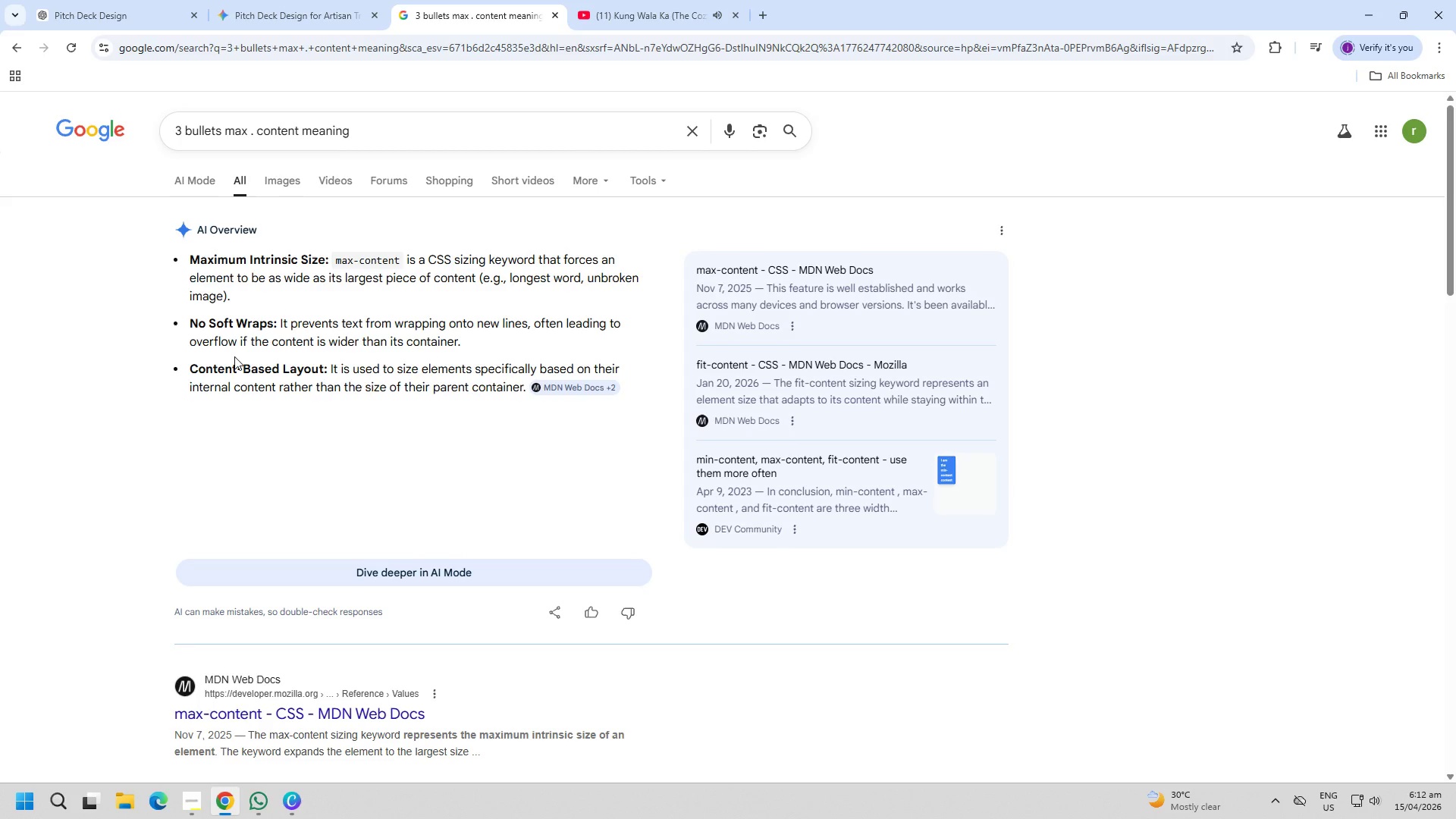 
scroll: coordinate [546, 545], scroll_direction: down, amount: 6.0
 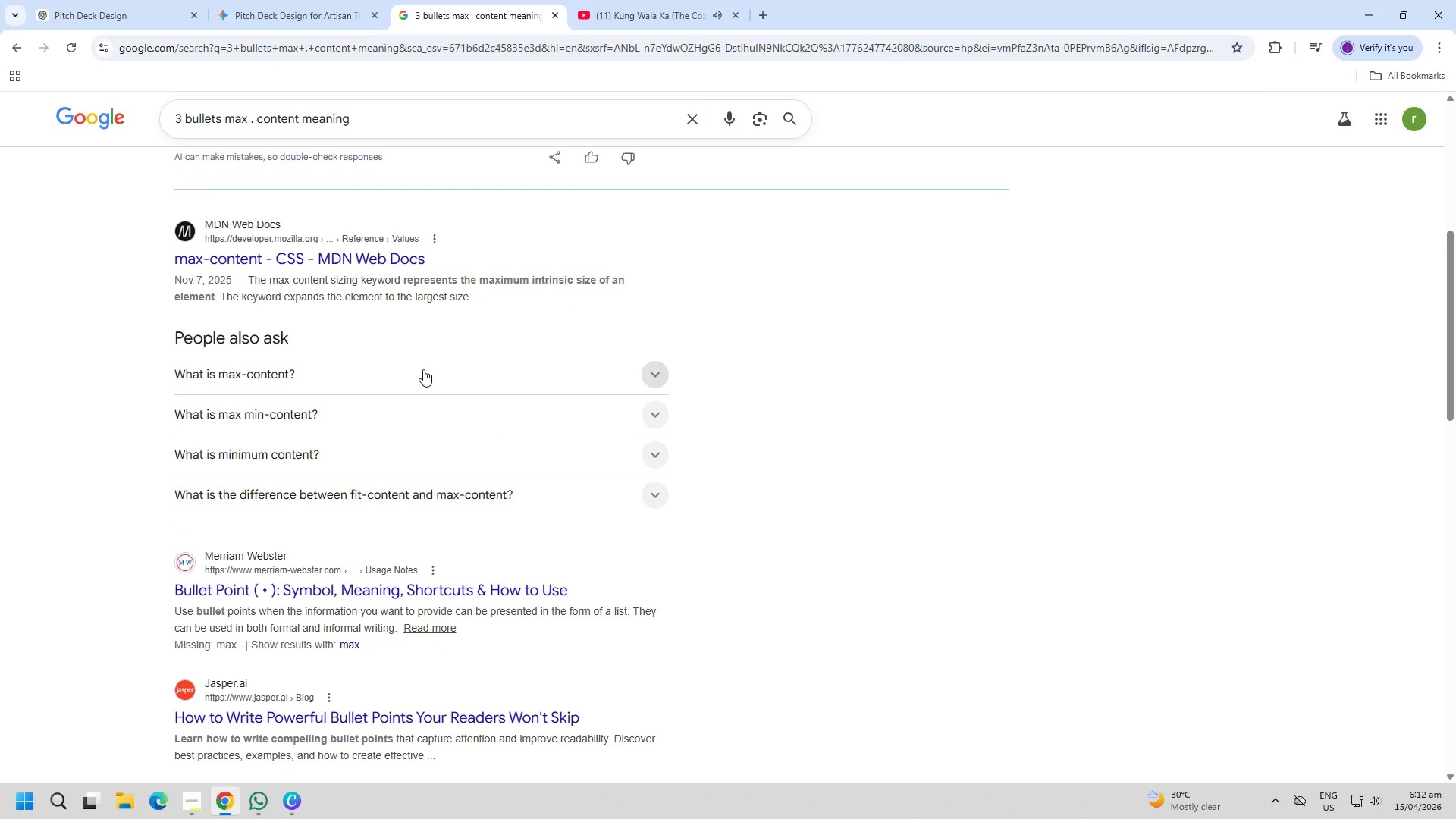 
left_click([423, 373])
 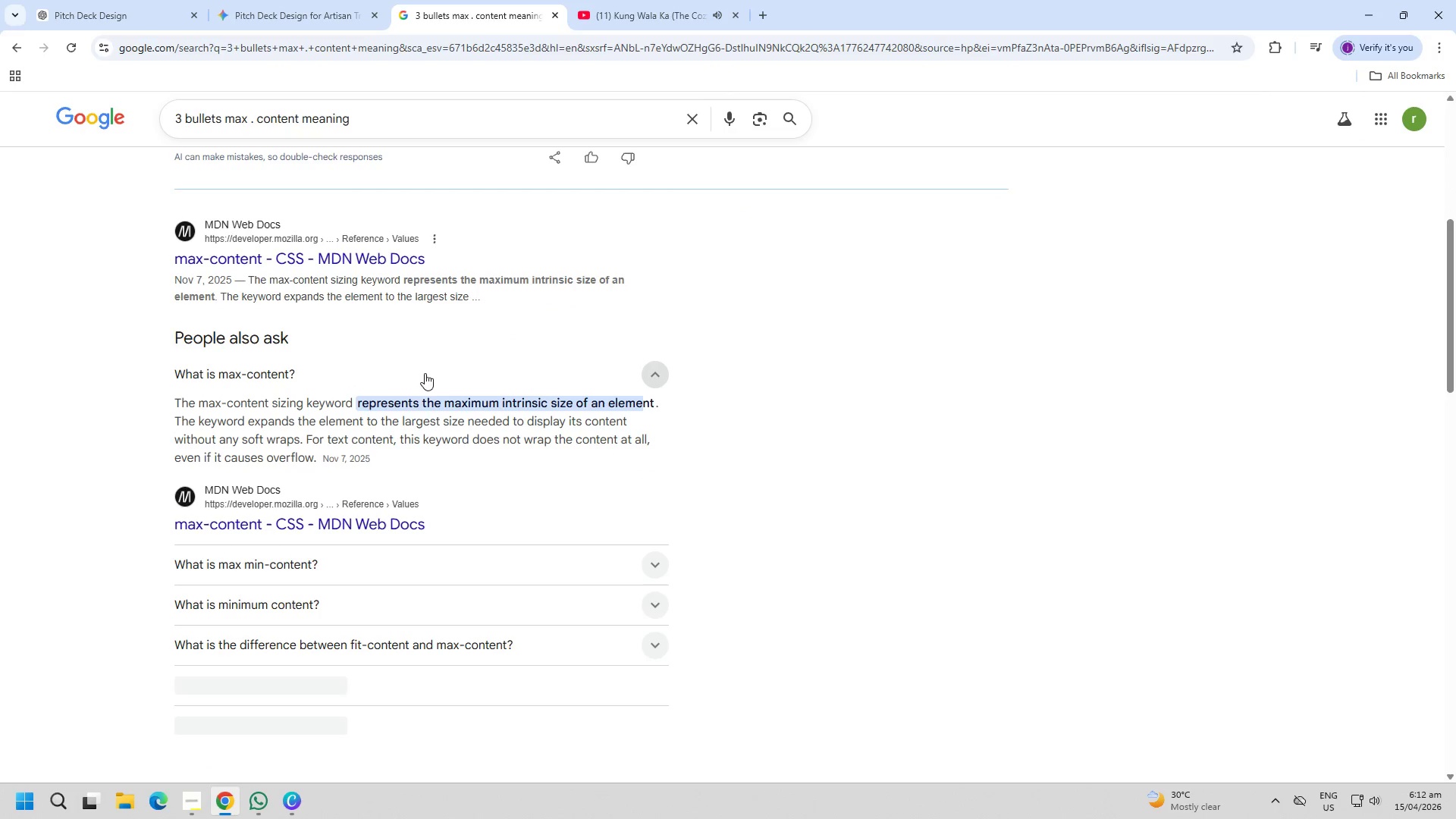 
left_click([431, 373])
 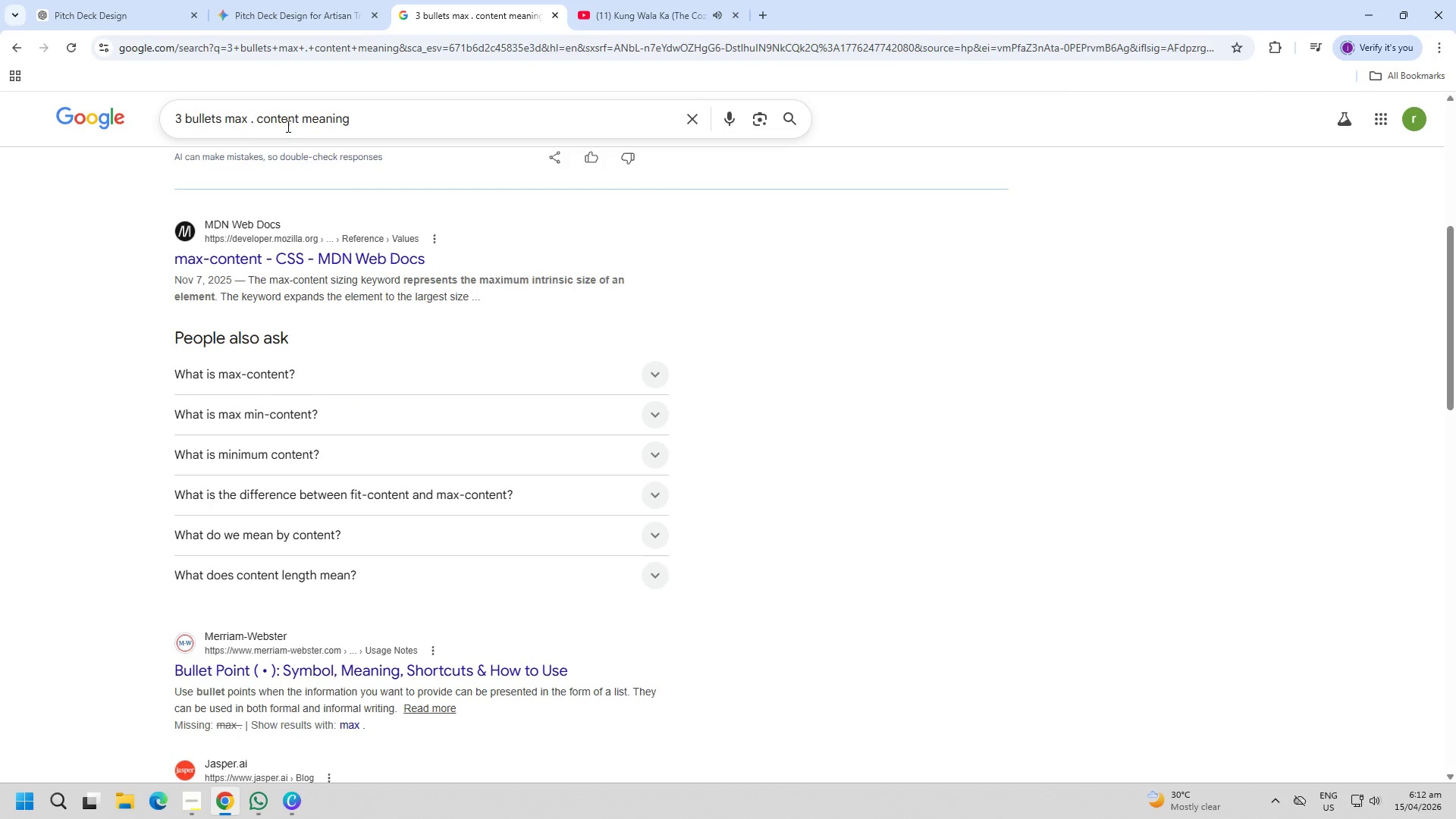 
left_click_drag(start_coordinate=[295, 118], to_coordinate=[259, 111])
 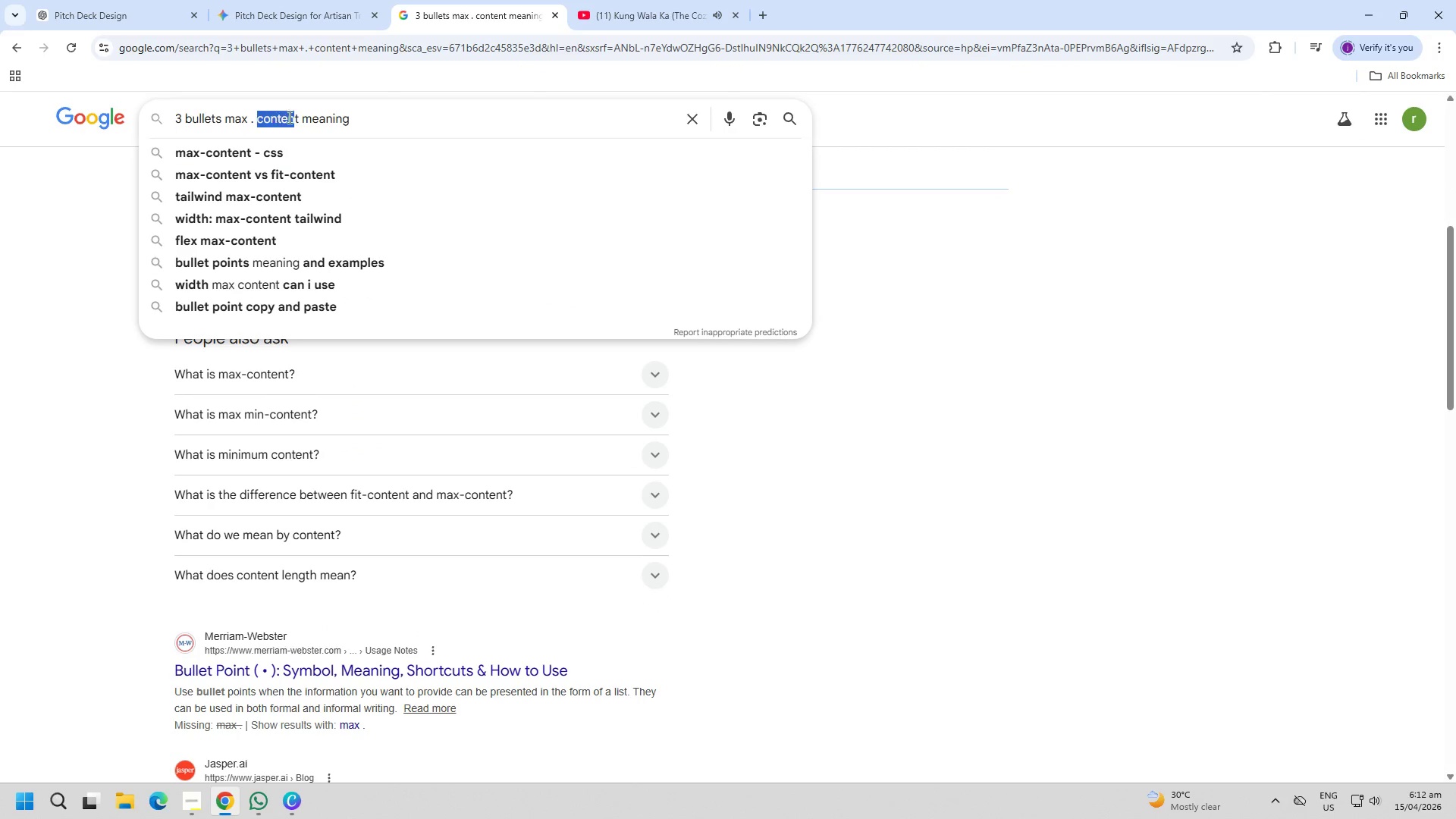 
left_click([290, 117])
 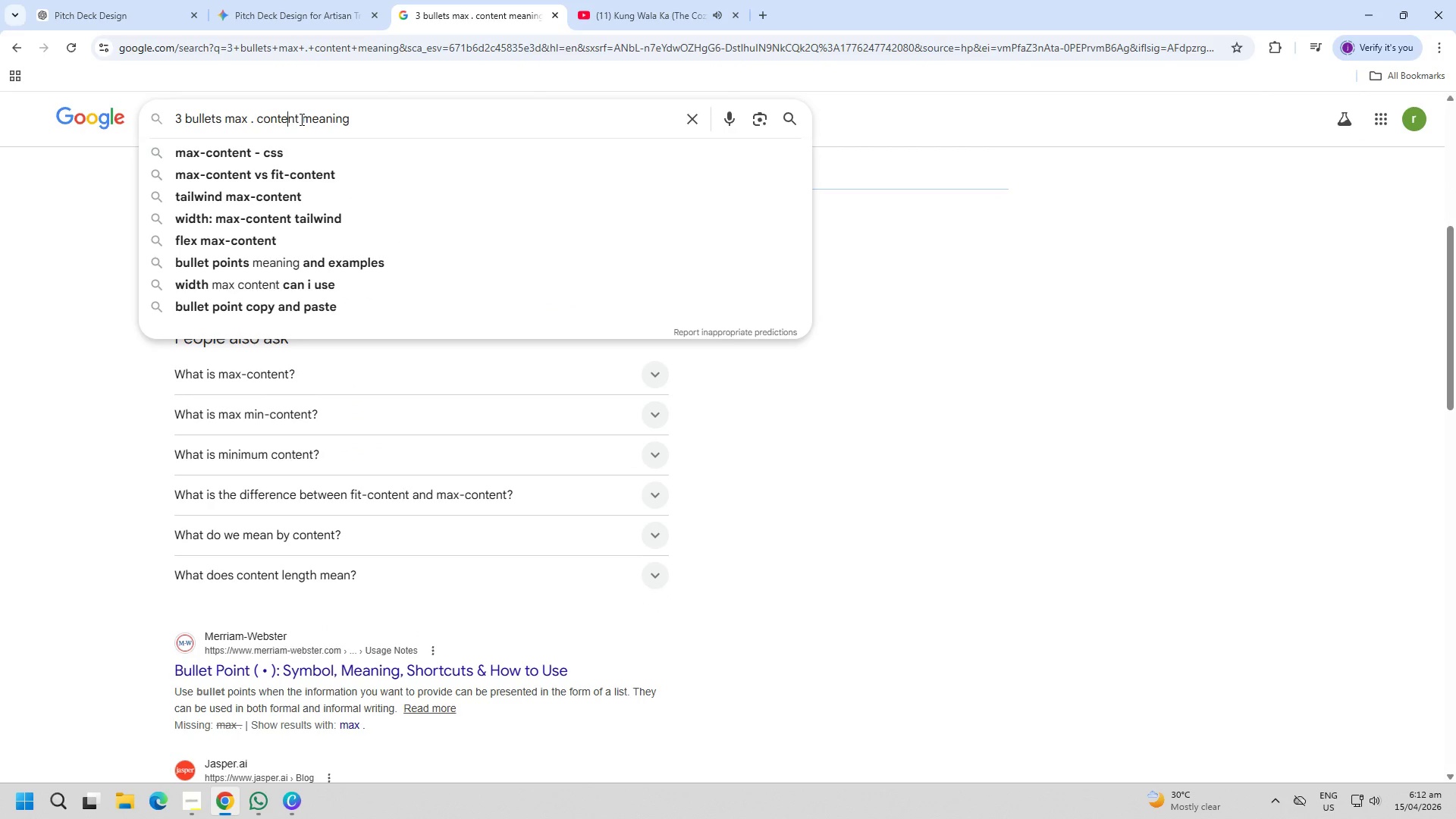 
left_click_drag(start_coordinate=[300, 119], to_coordinate=[256, 121])
 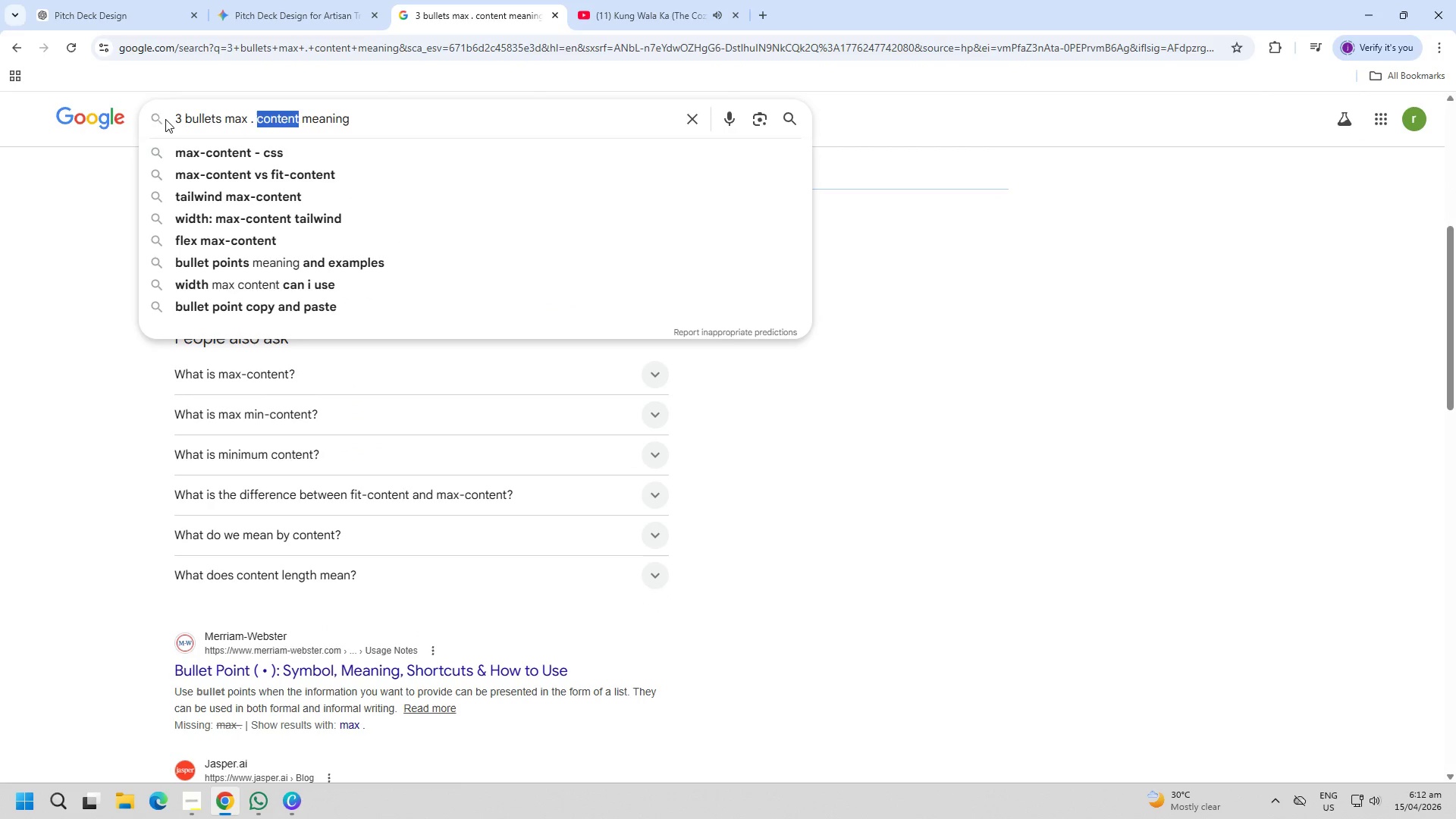 
key(Control+ControlLeft)
 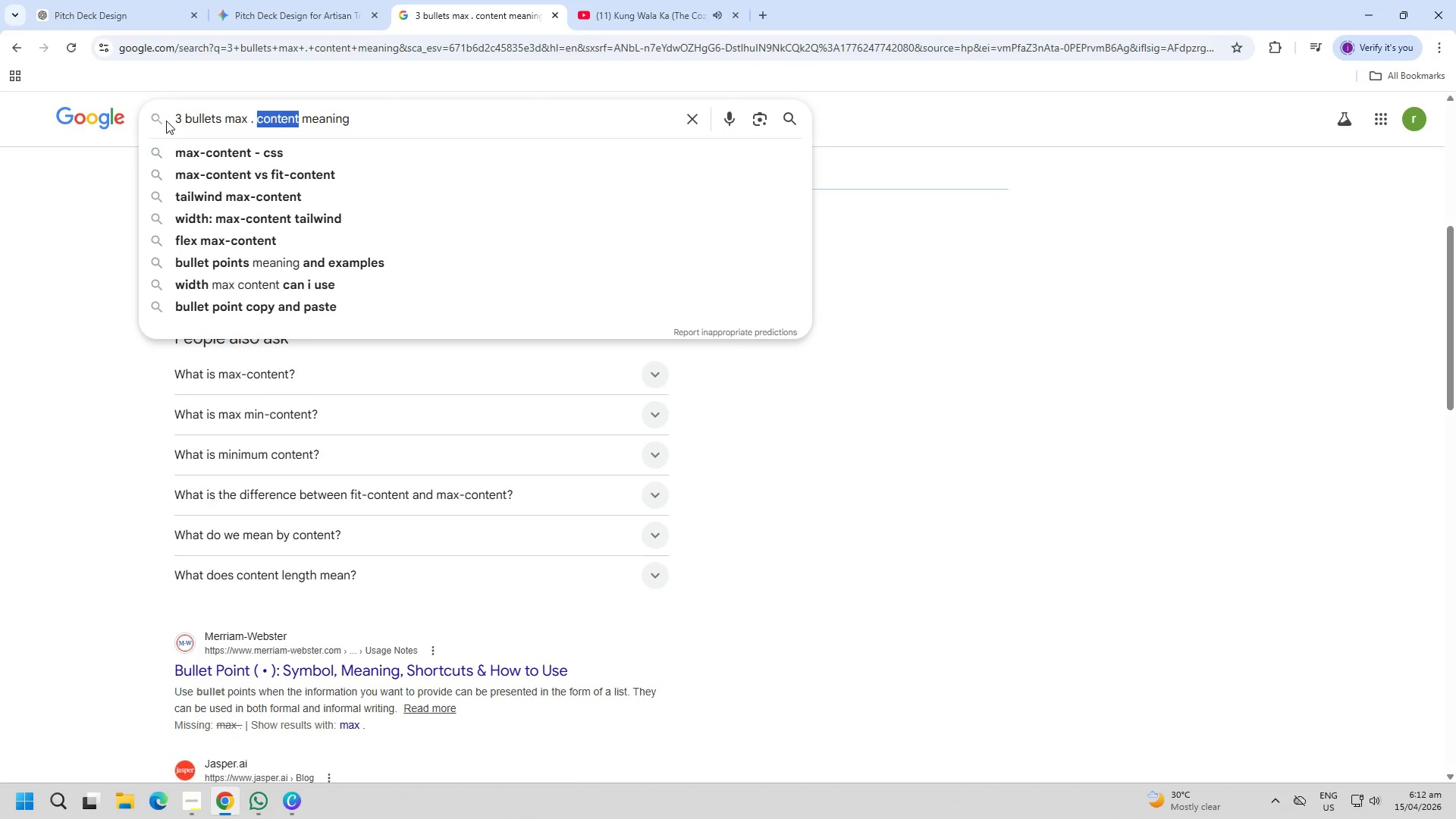 
key(Control+C)
 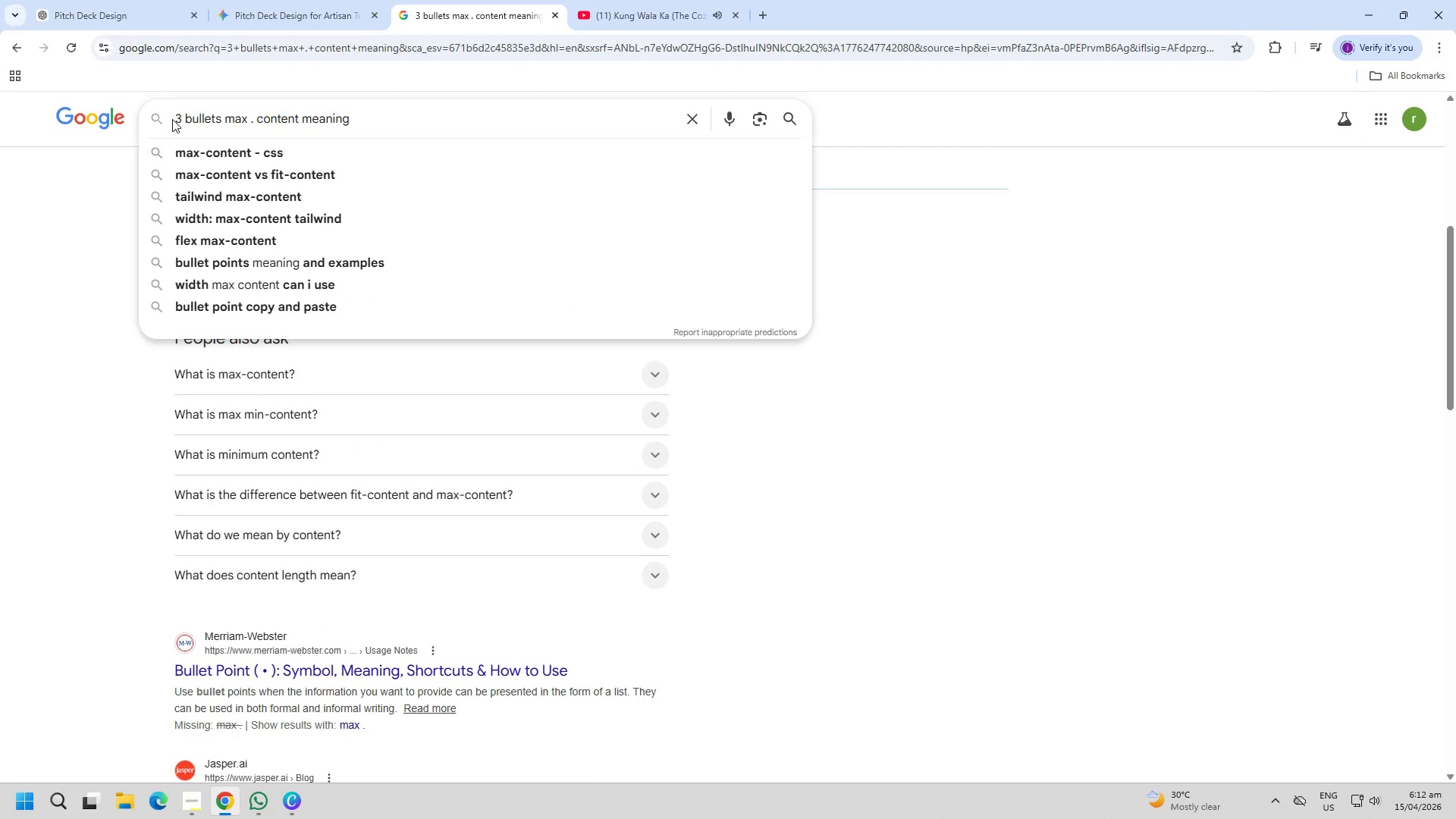 
double_click([175, 119])
 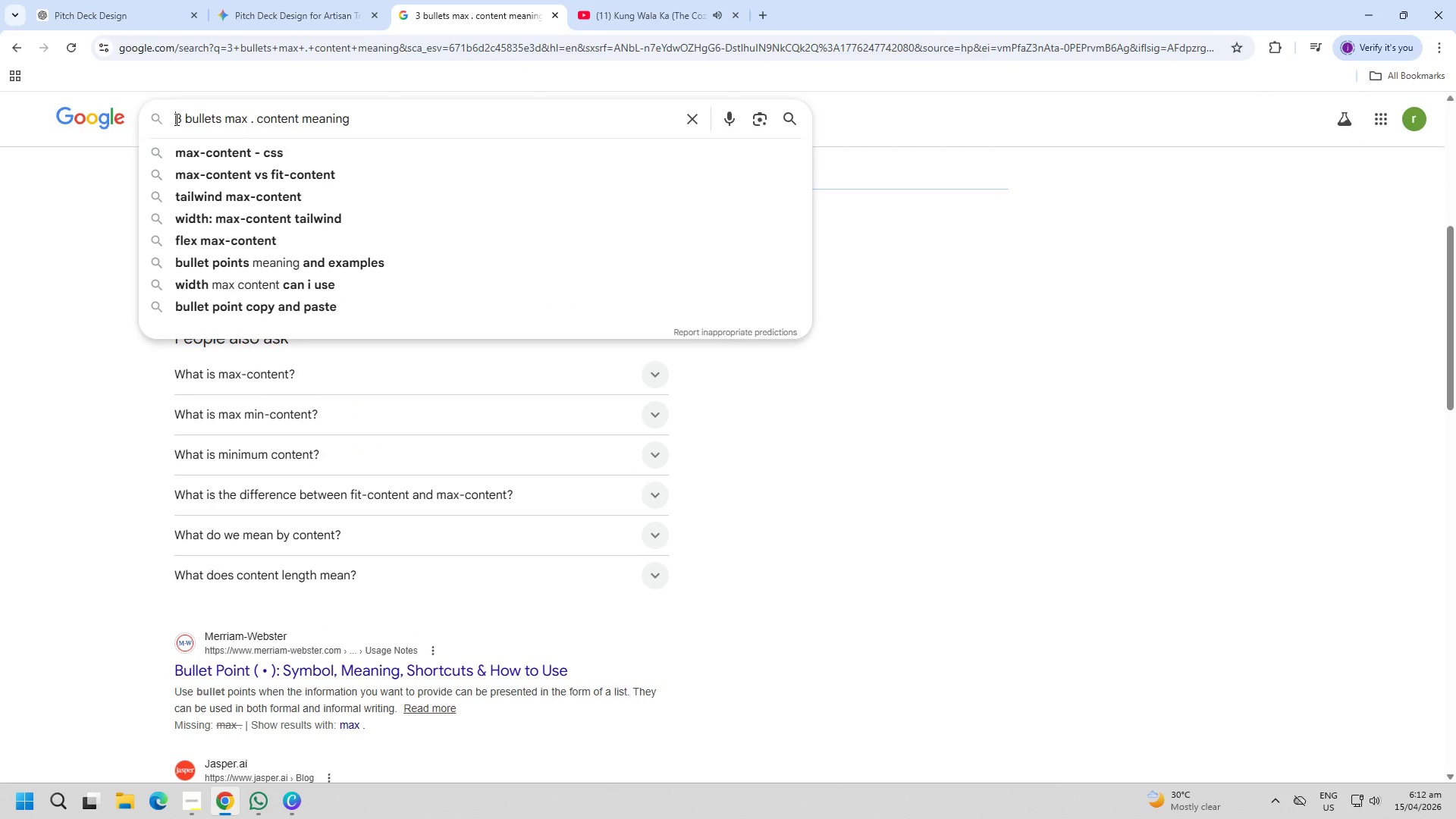 
key(Control+ControlLeft)
 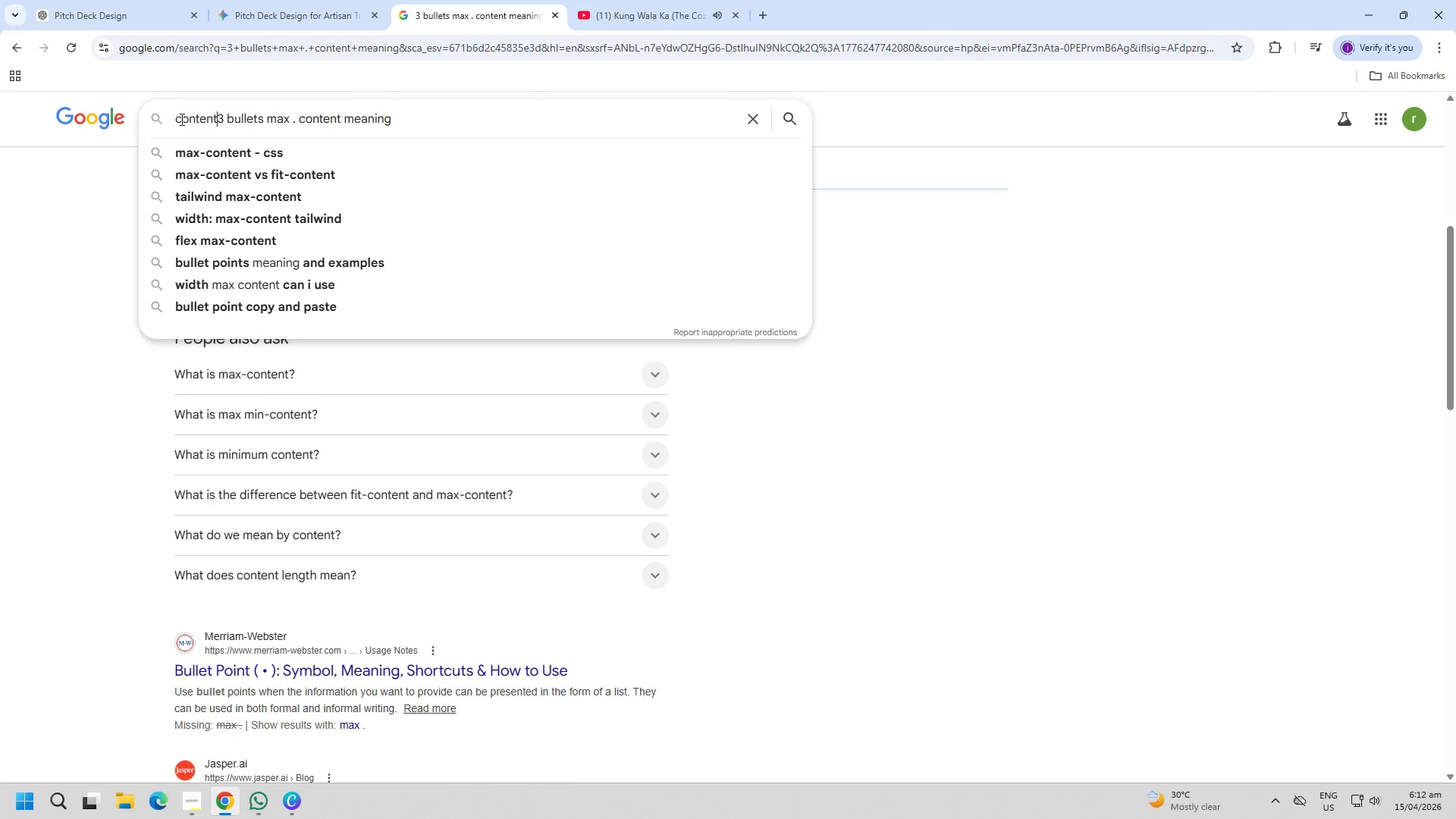 
key(Control+V)
 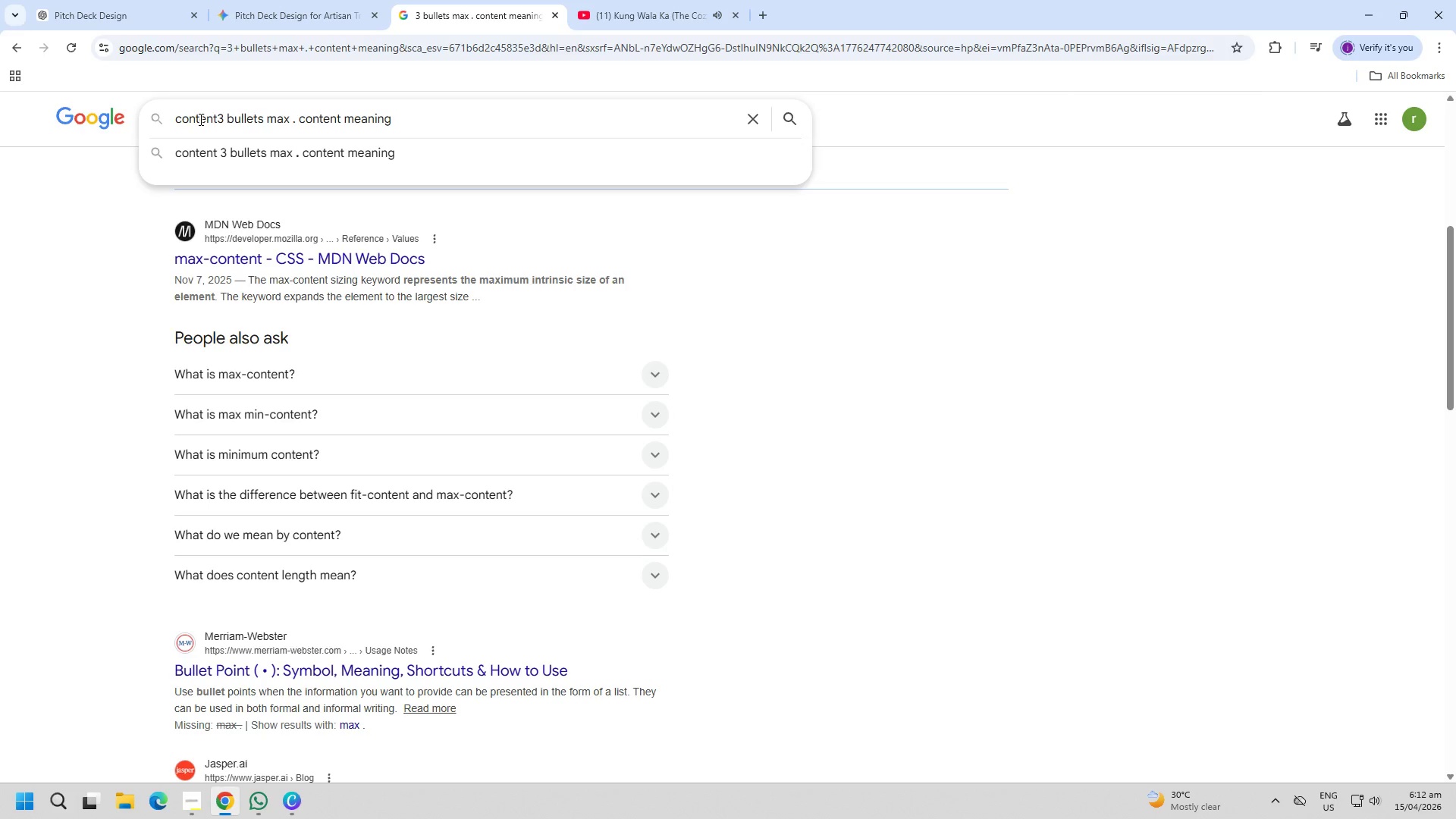 
key(Shift+9)
 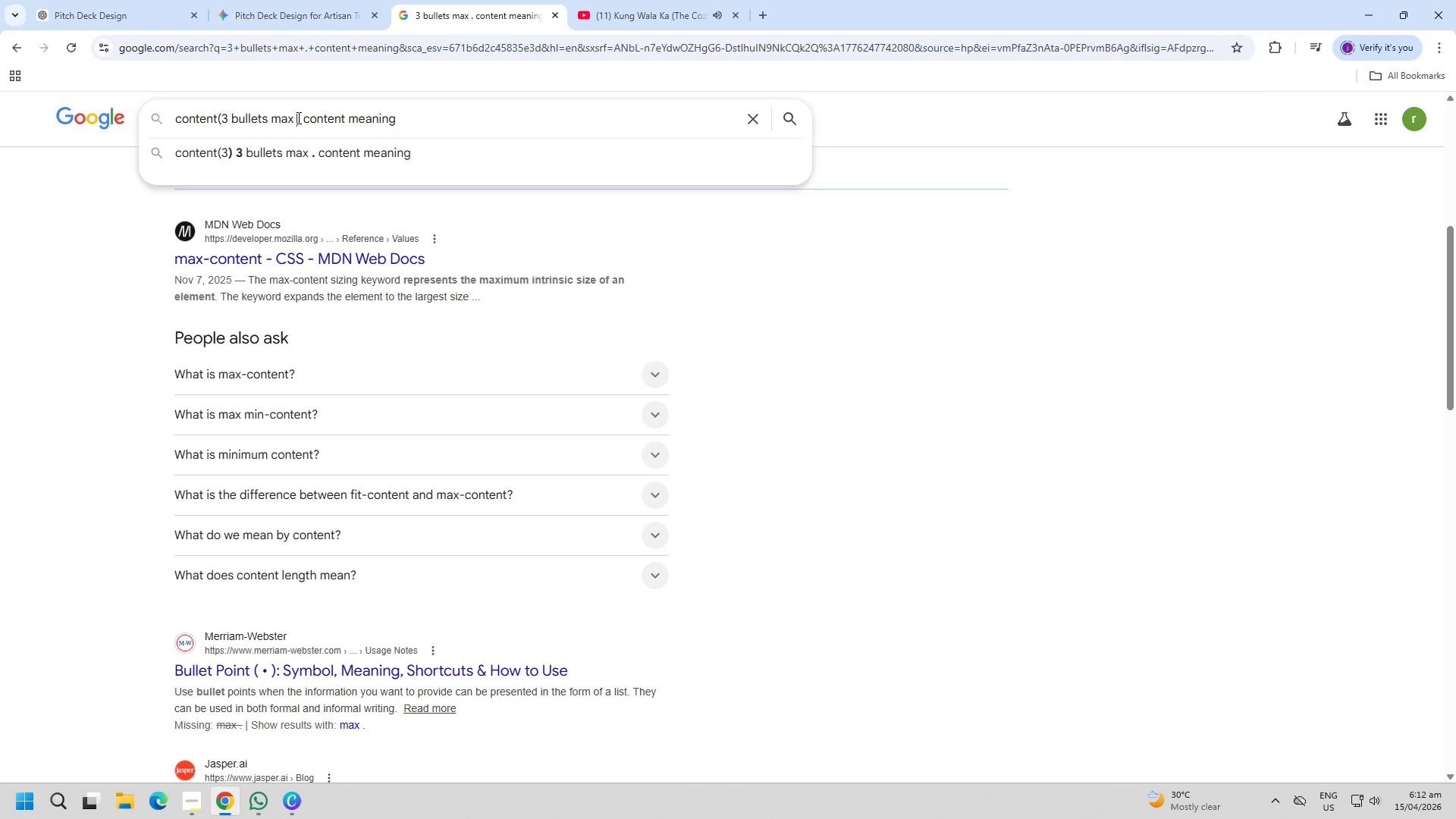 
double_click([293, 118])
 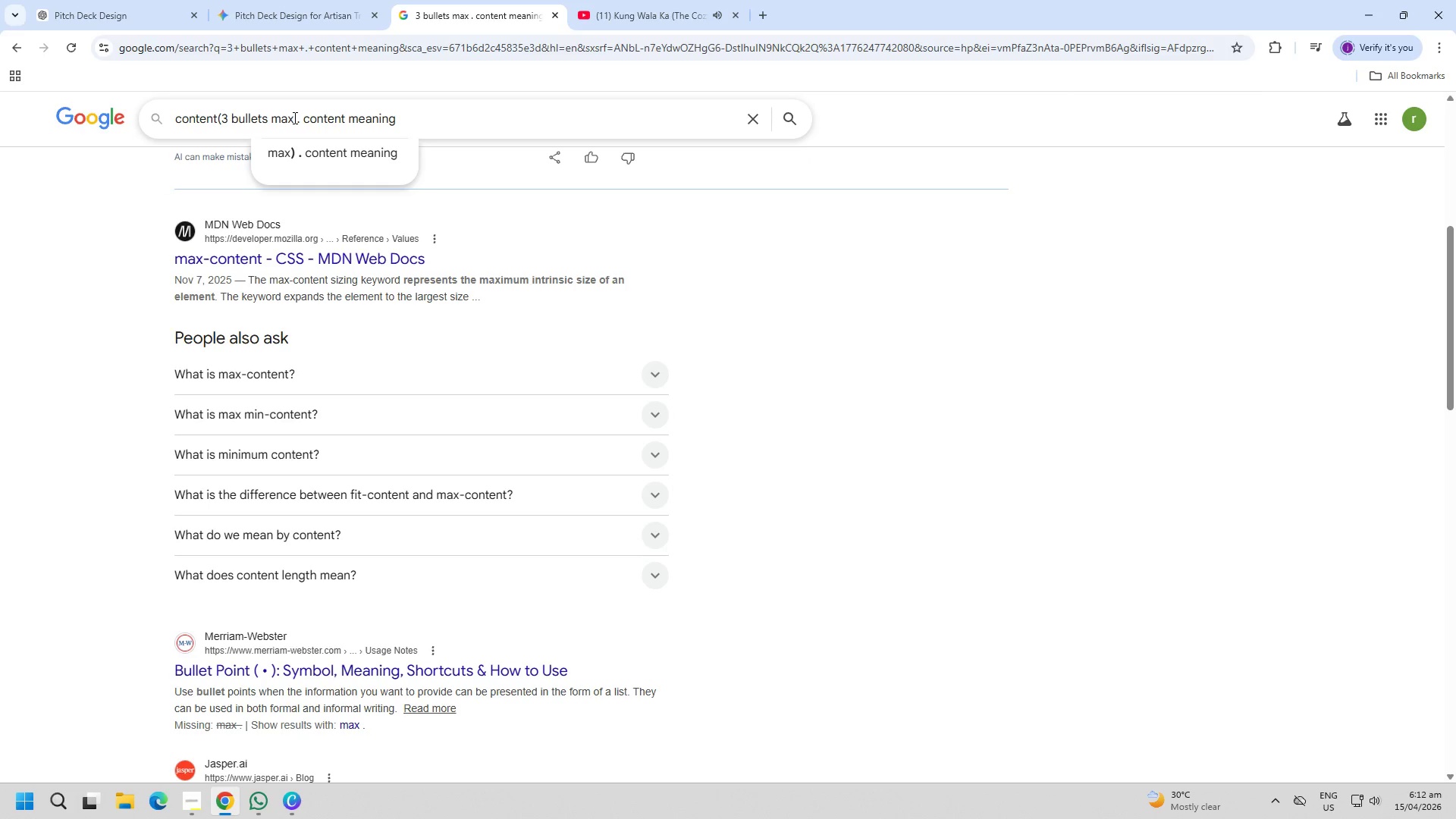 
key(Shift+0)
 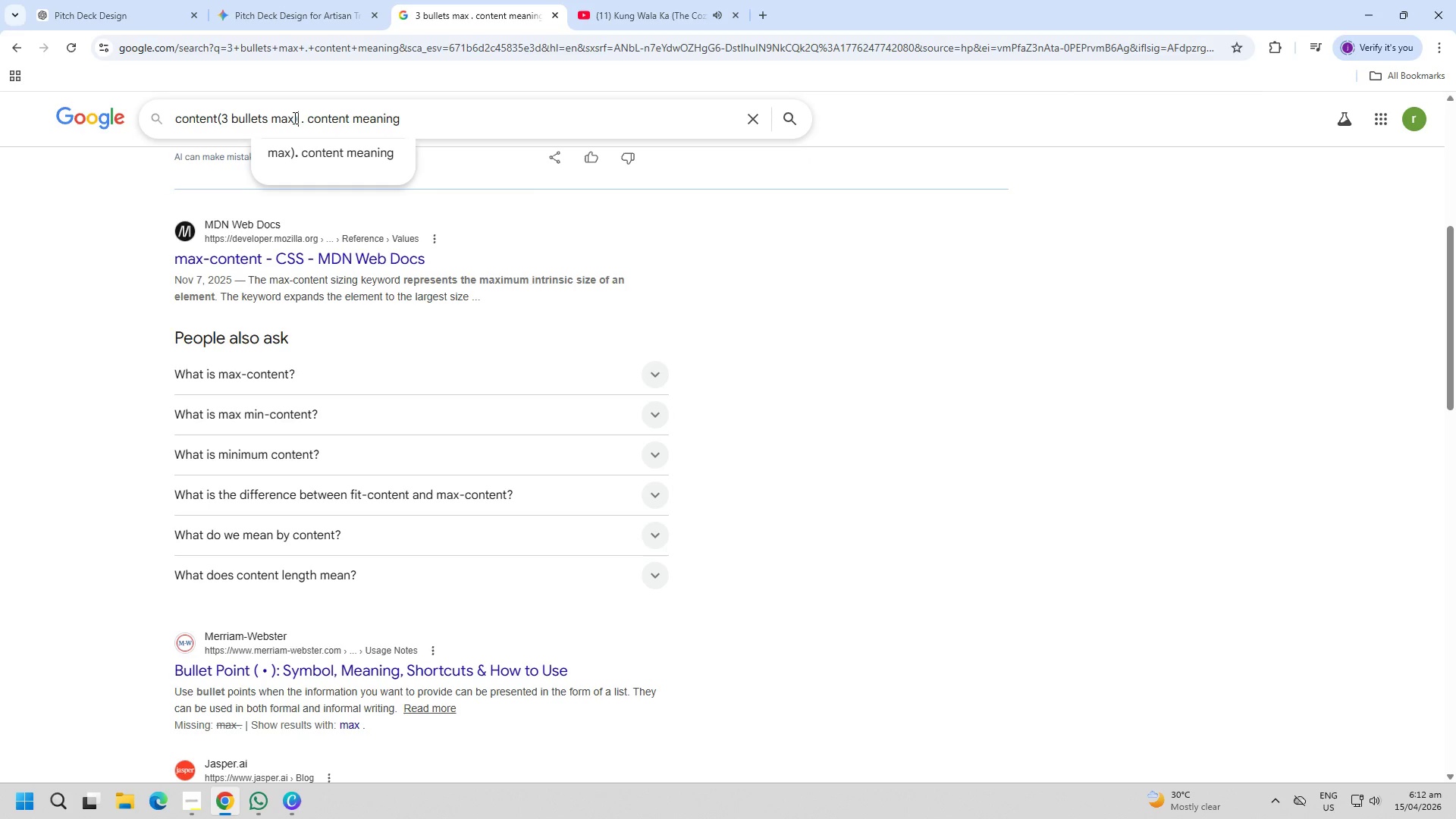 
key(Enter)
 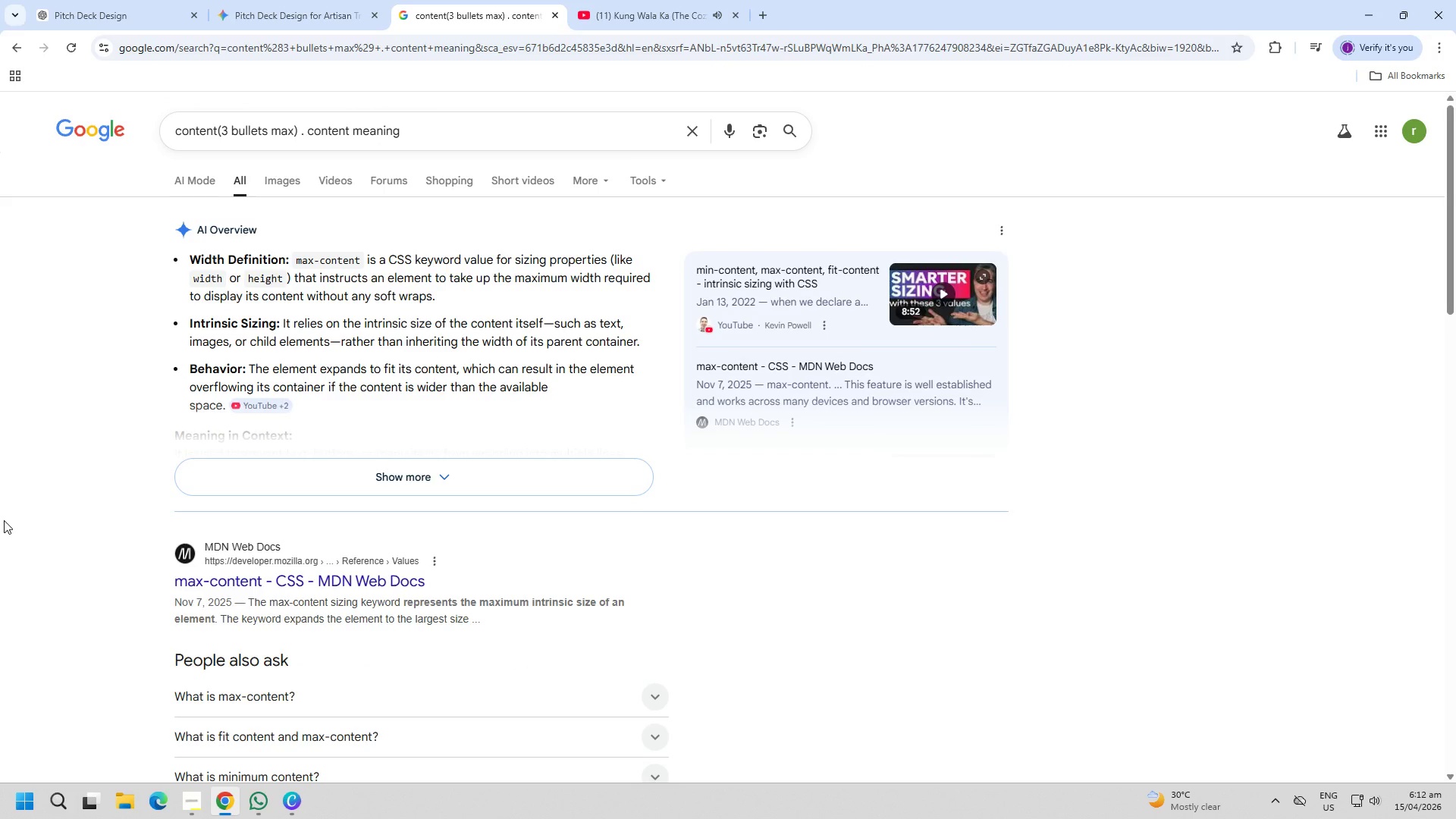 
left_click([325, 467])
 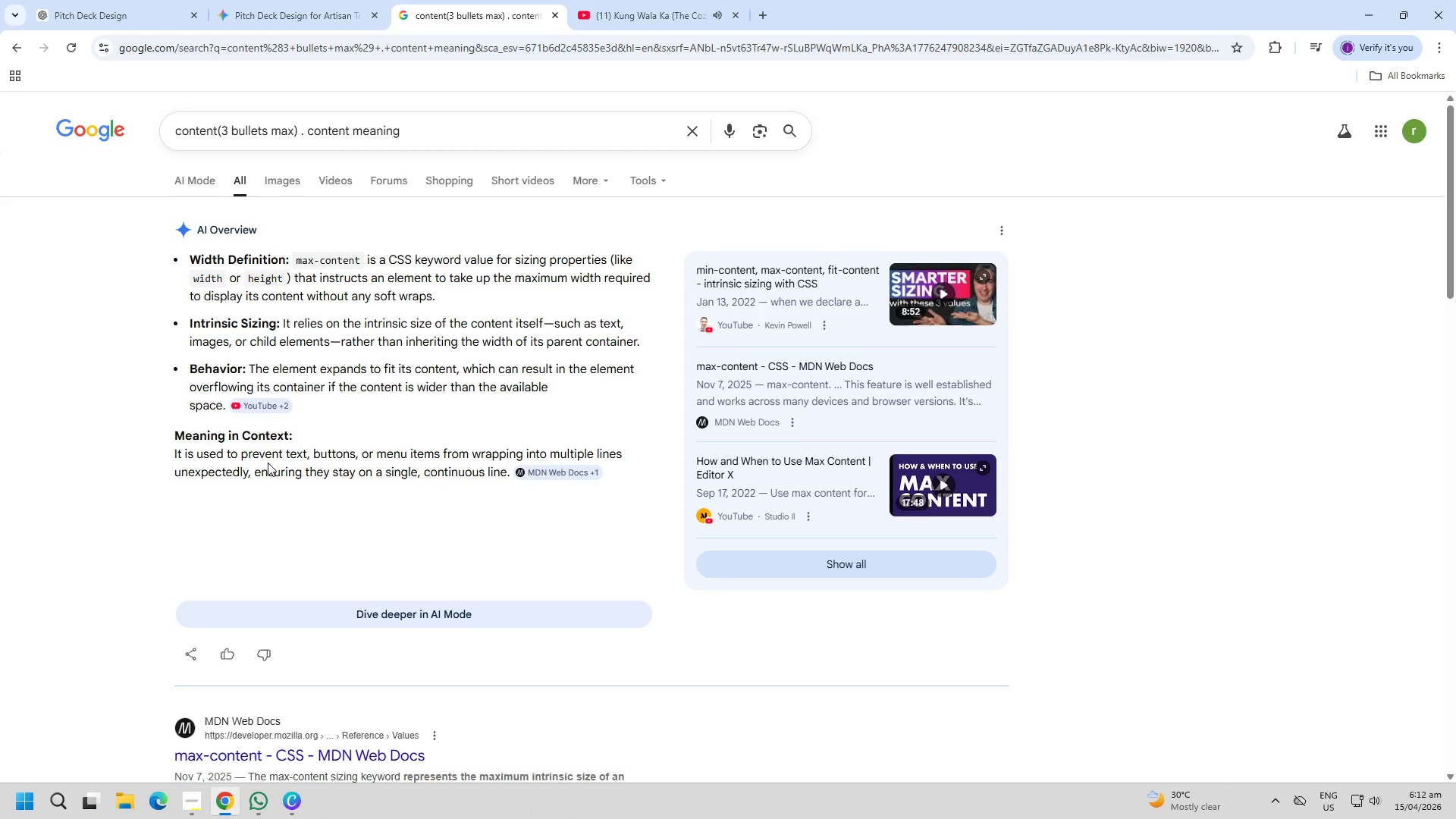 
wait(10.34)
 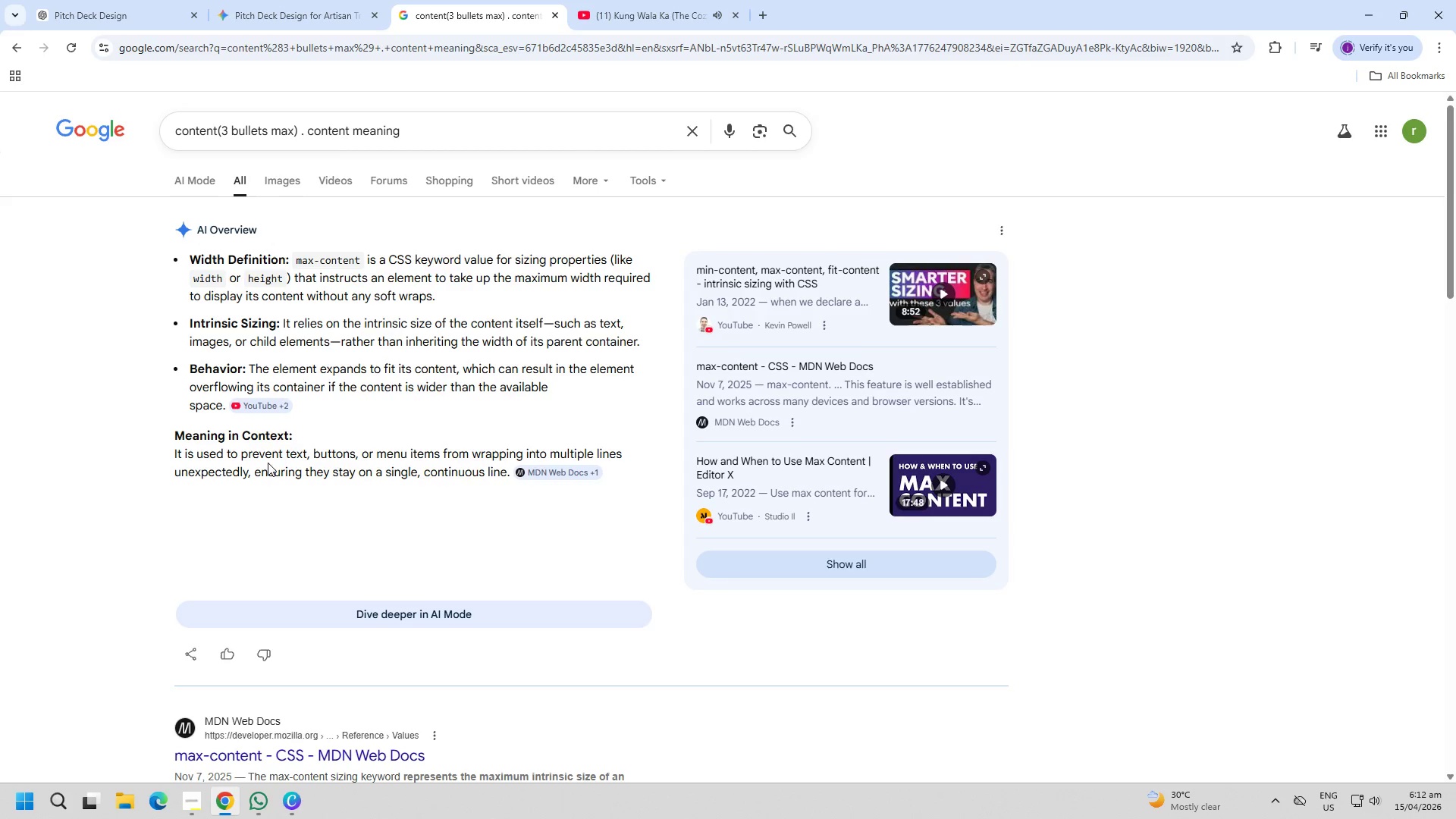 
scroll: coordinate [721, 642], scroll_direction: down, amount: 4.0
 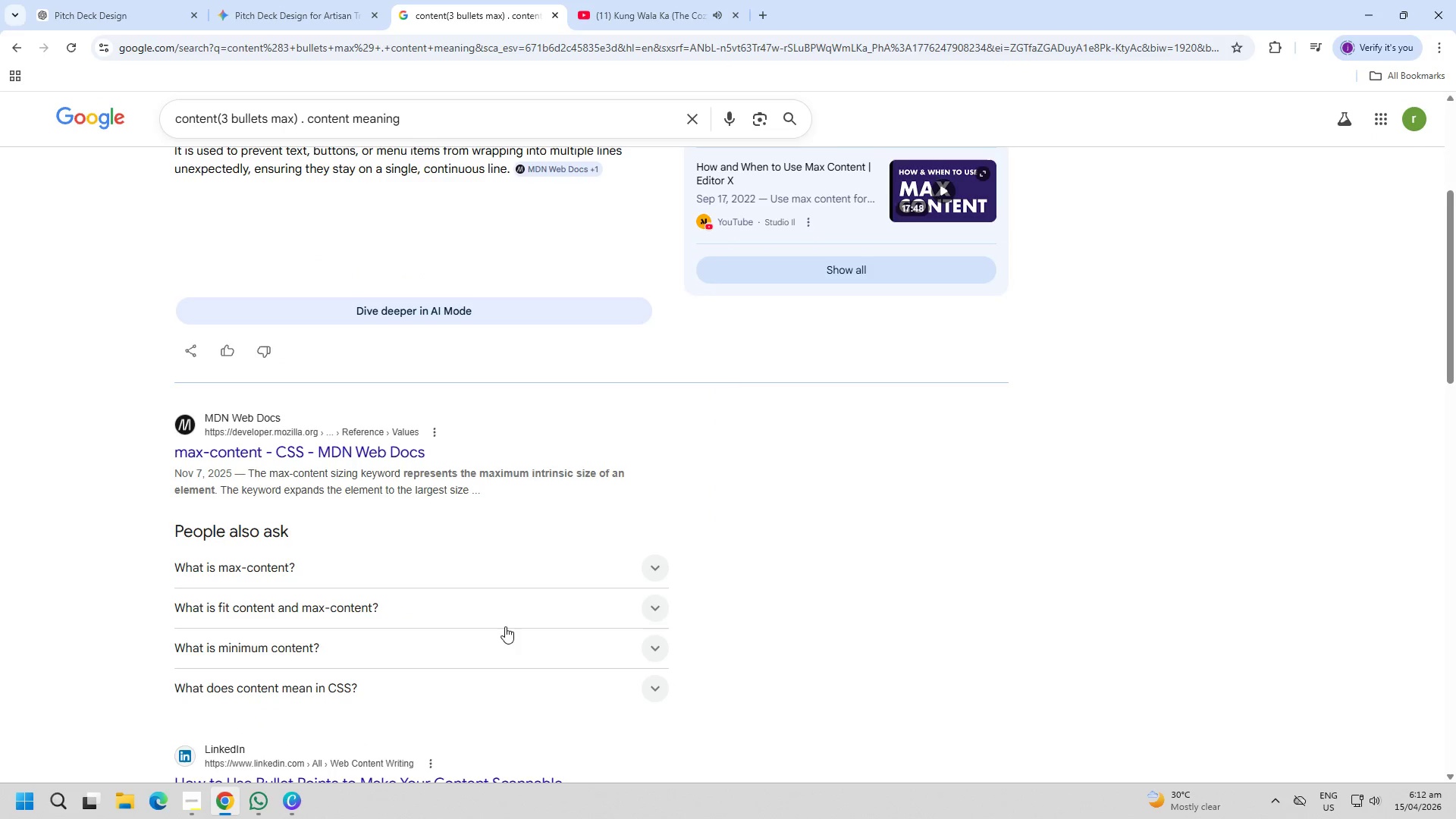 
left_click([469, 566])
 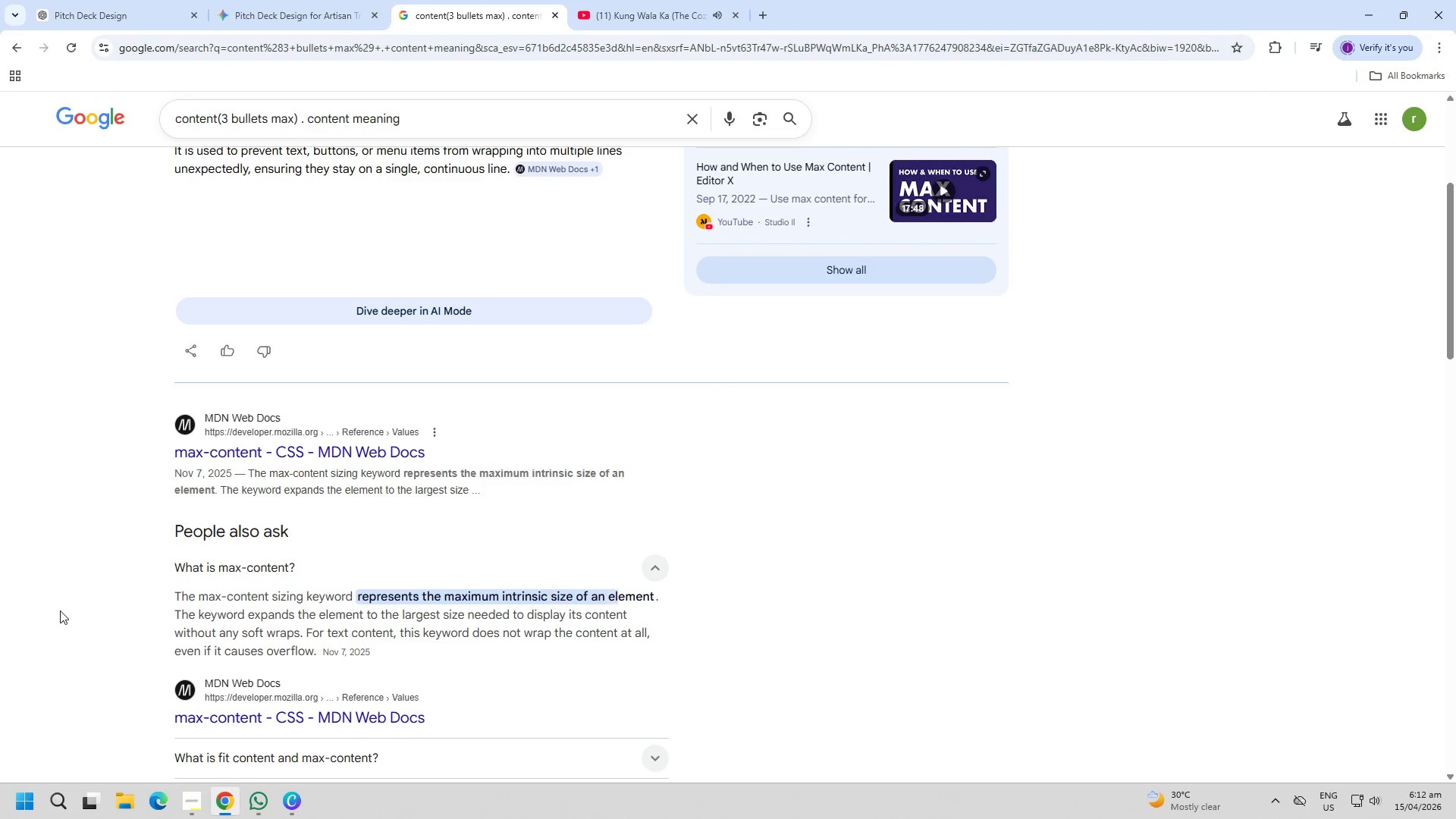 
scroll: coordinate [66, 610], scroll_direction: down, amount: 3.0
 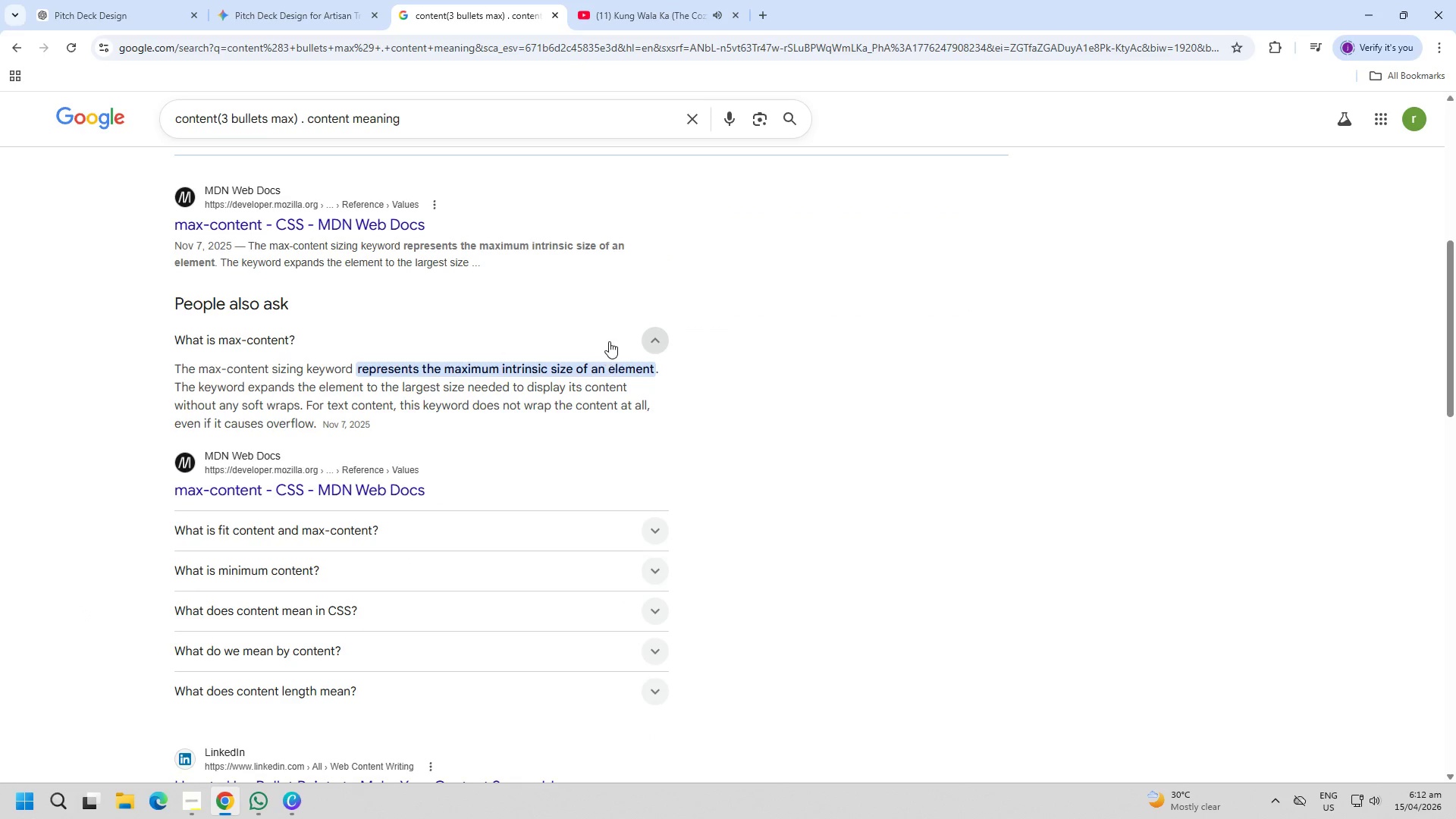 
left_click([610, 336])
 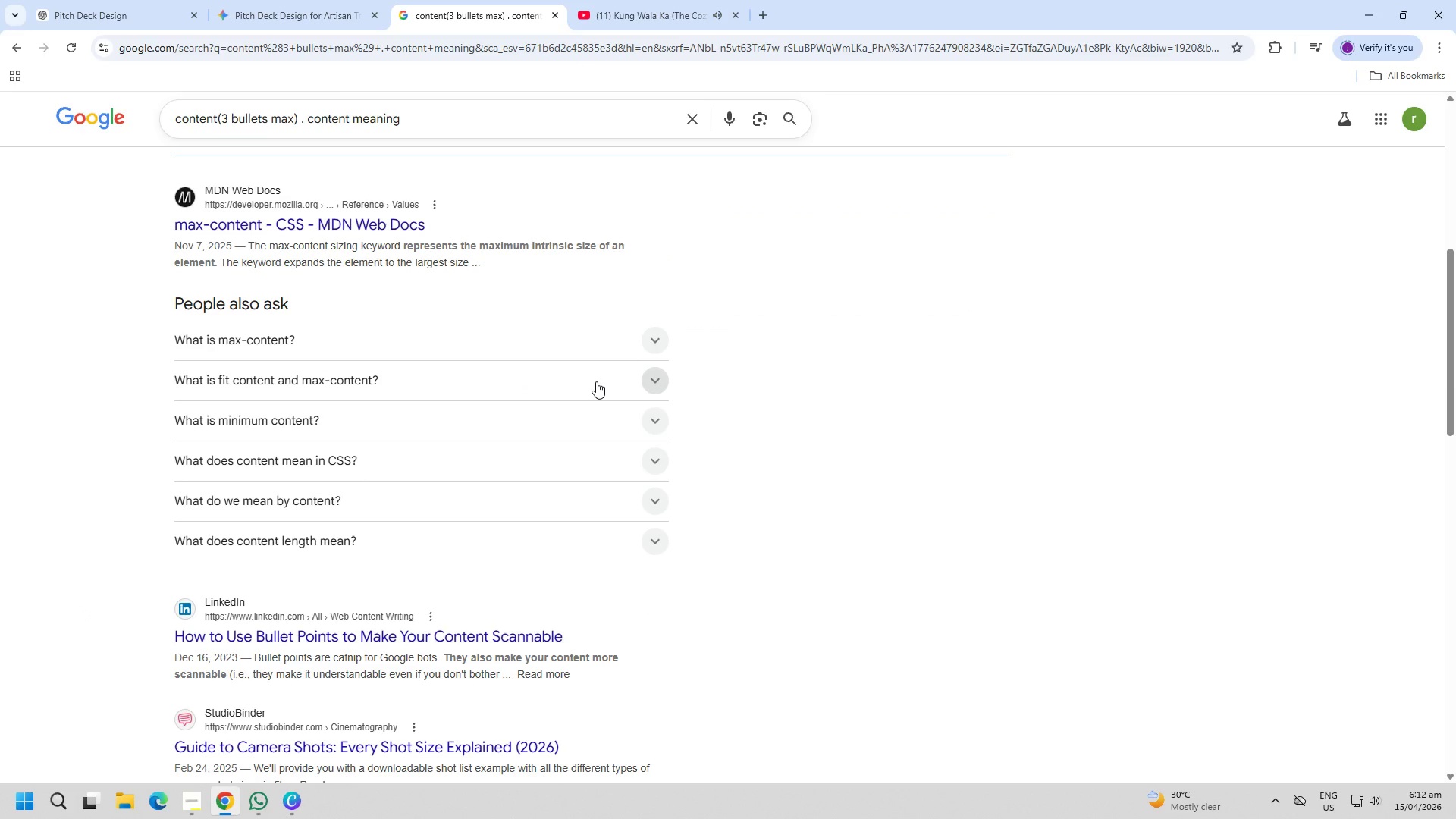 
left_click([596, 383])
 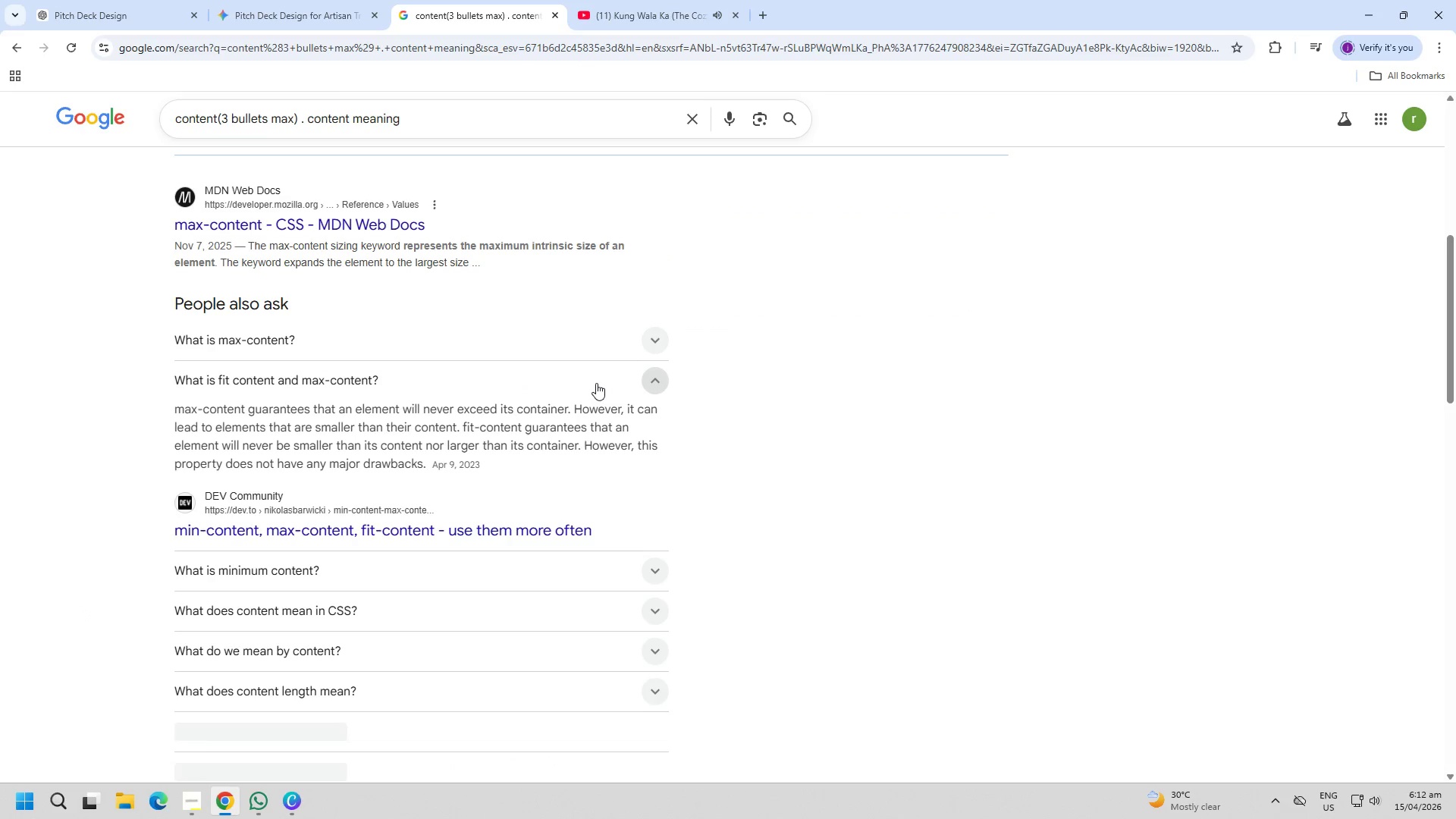 
left_click([596, 383])
 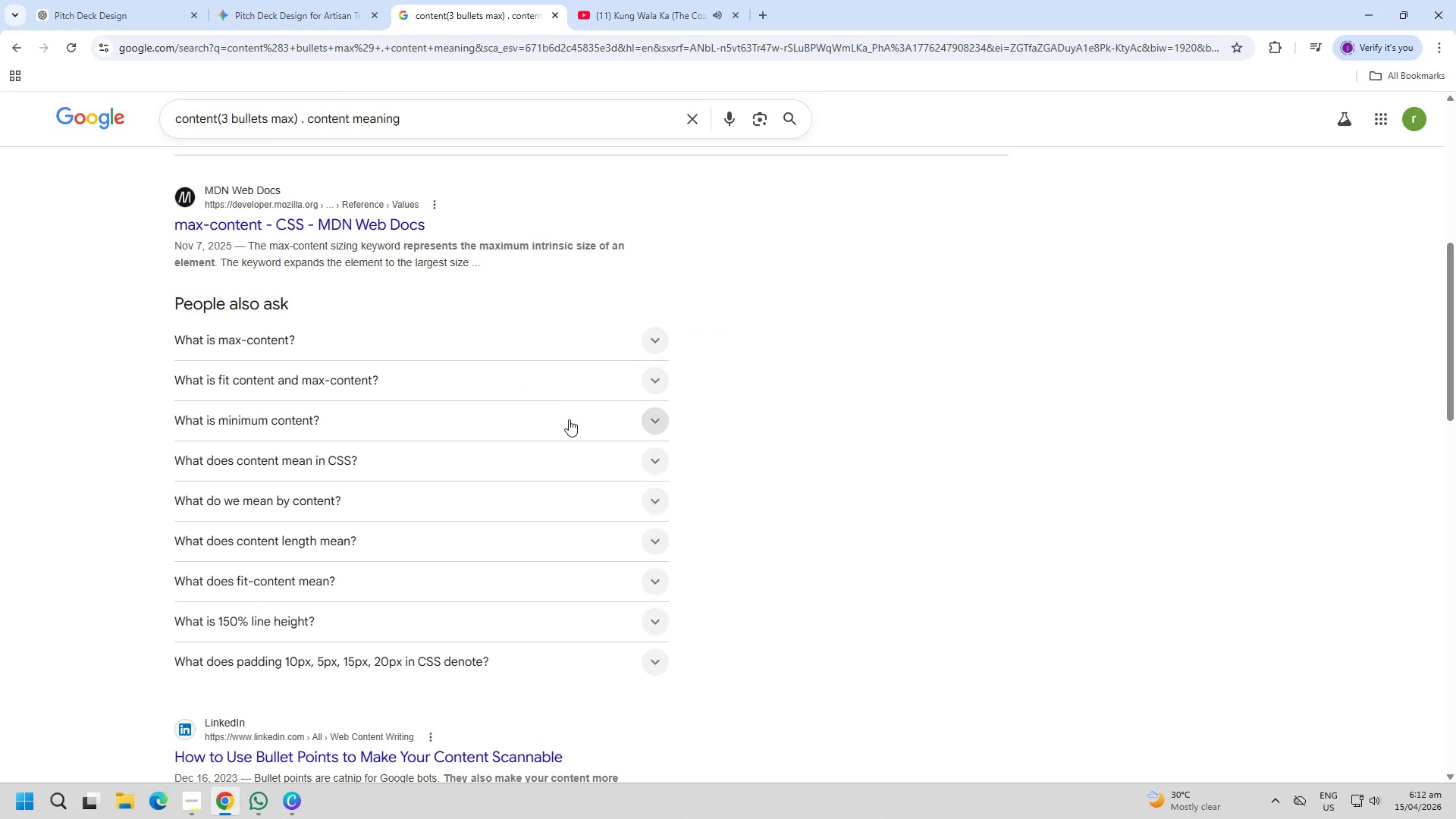 
left_click([569, 419])
 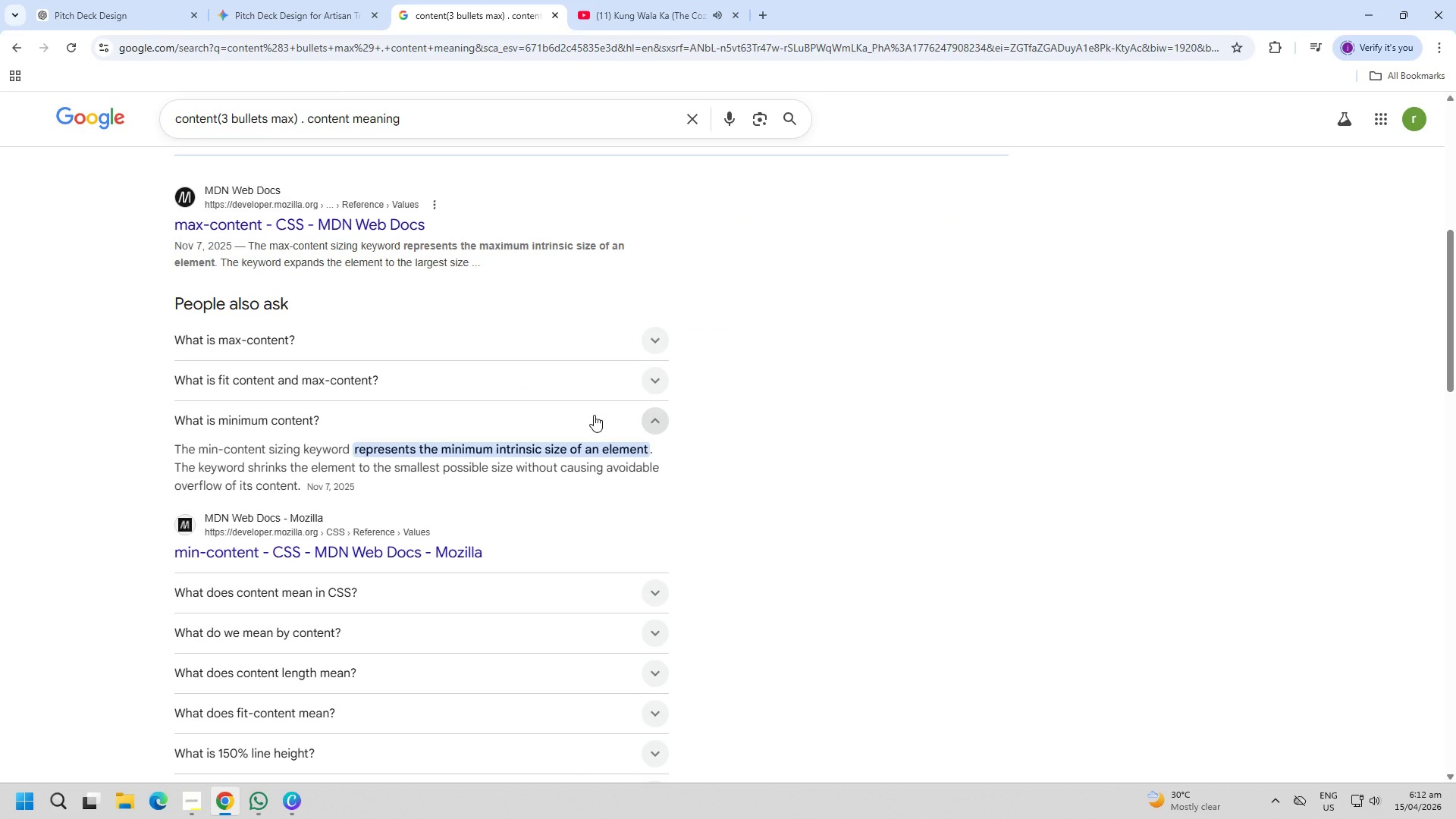 
wait(6.22)
 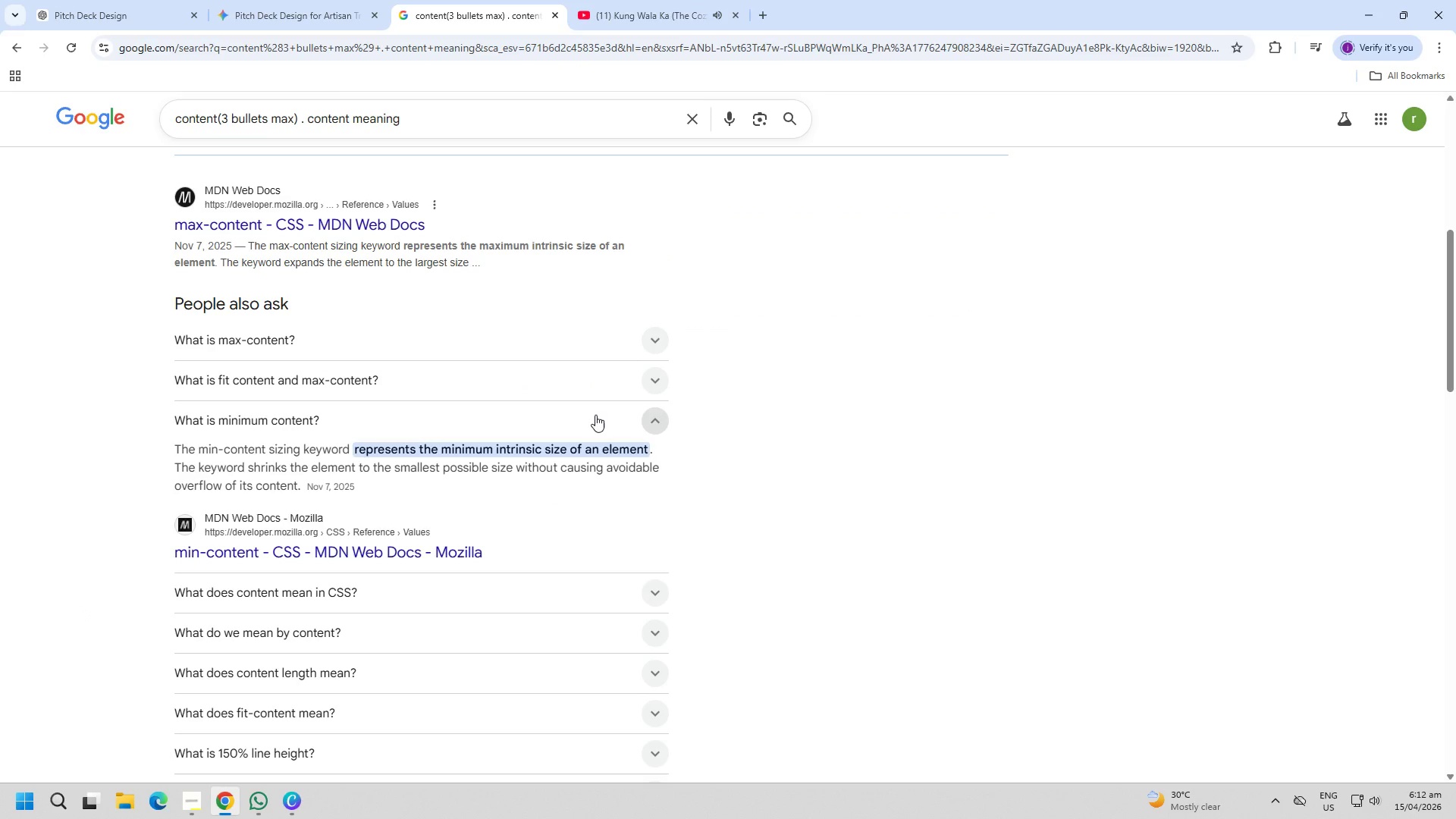 
left_click([594, 415])
 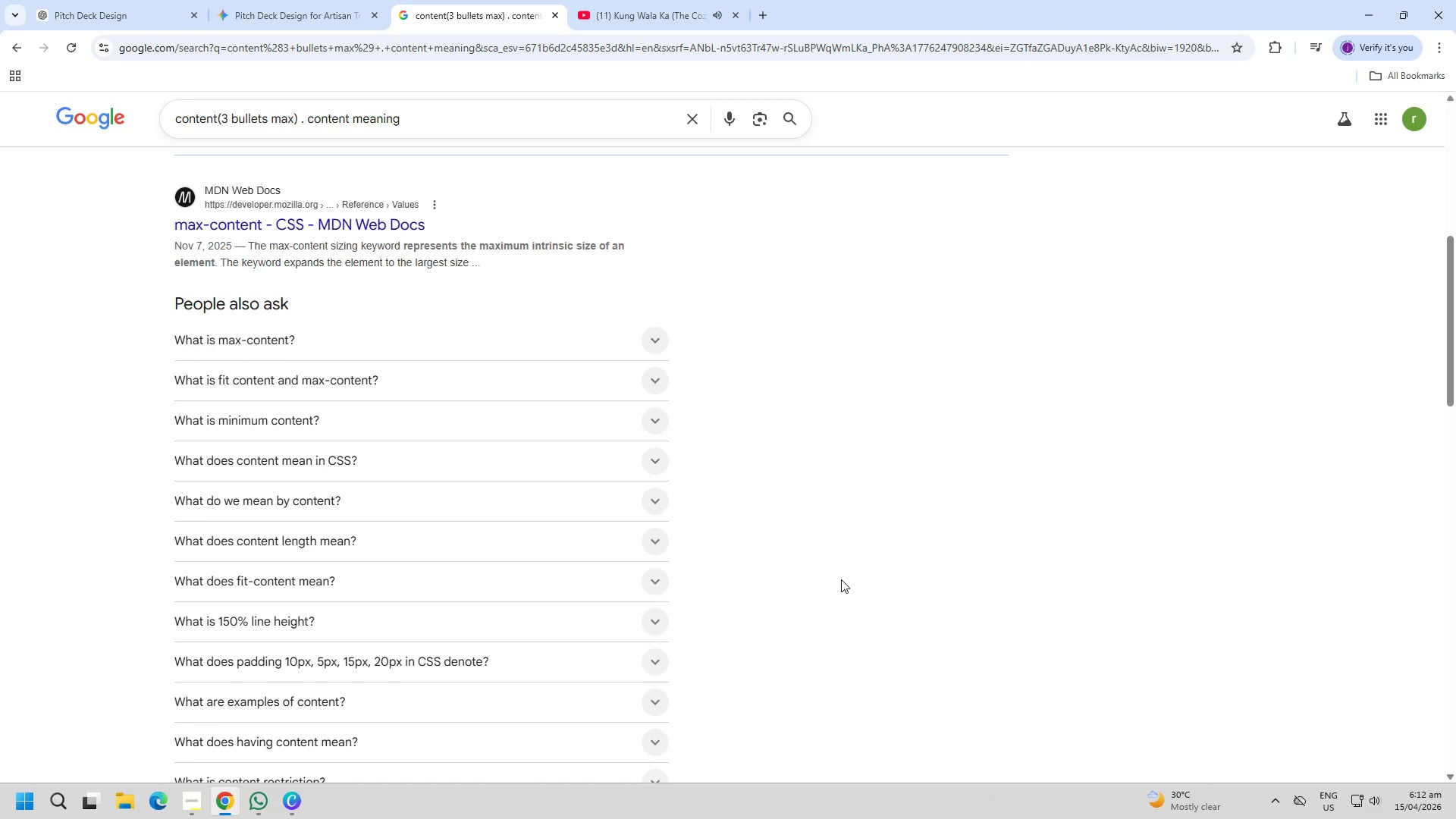 
scroll: coordinate [841, 579], scroll_direction: down, amount: 6.0
 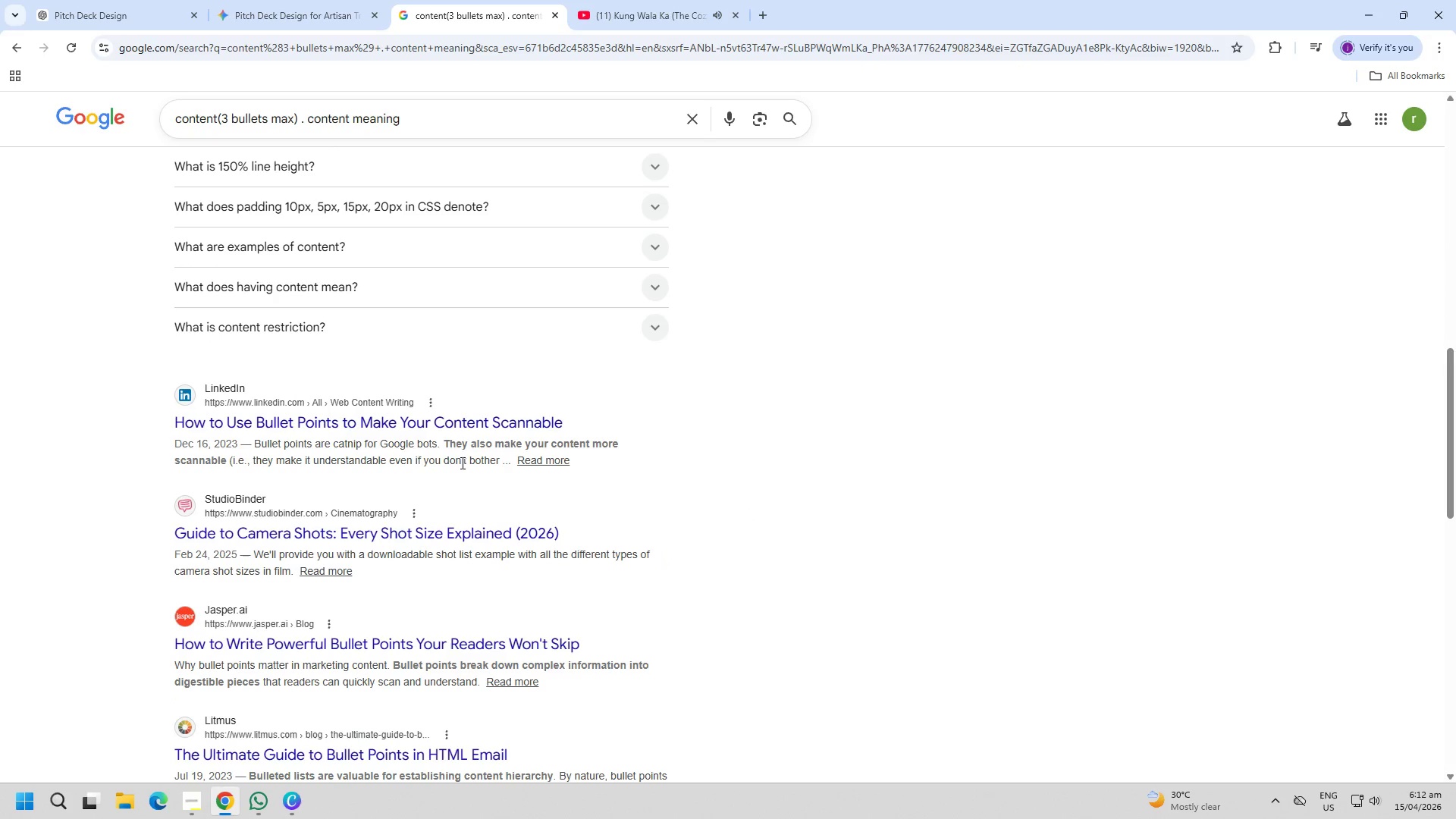 
left_click([420, 423])
 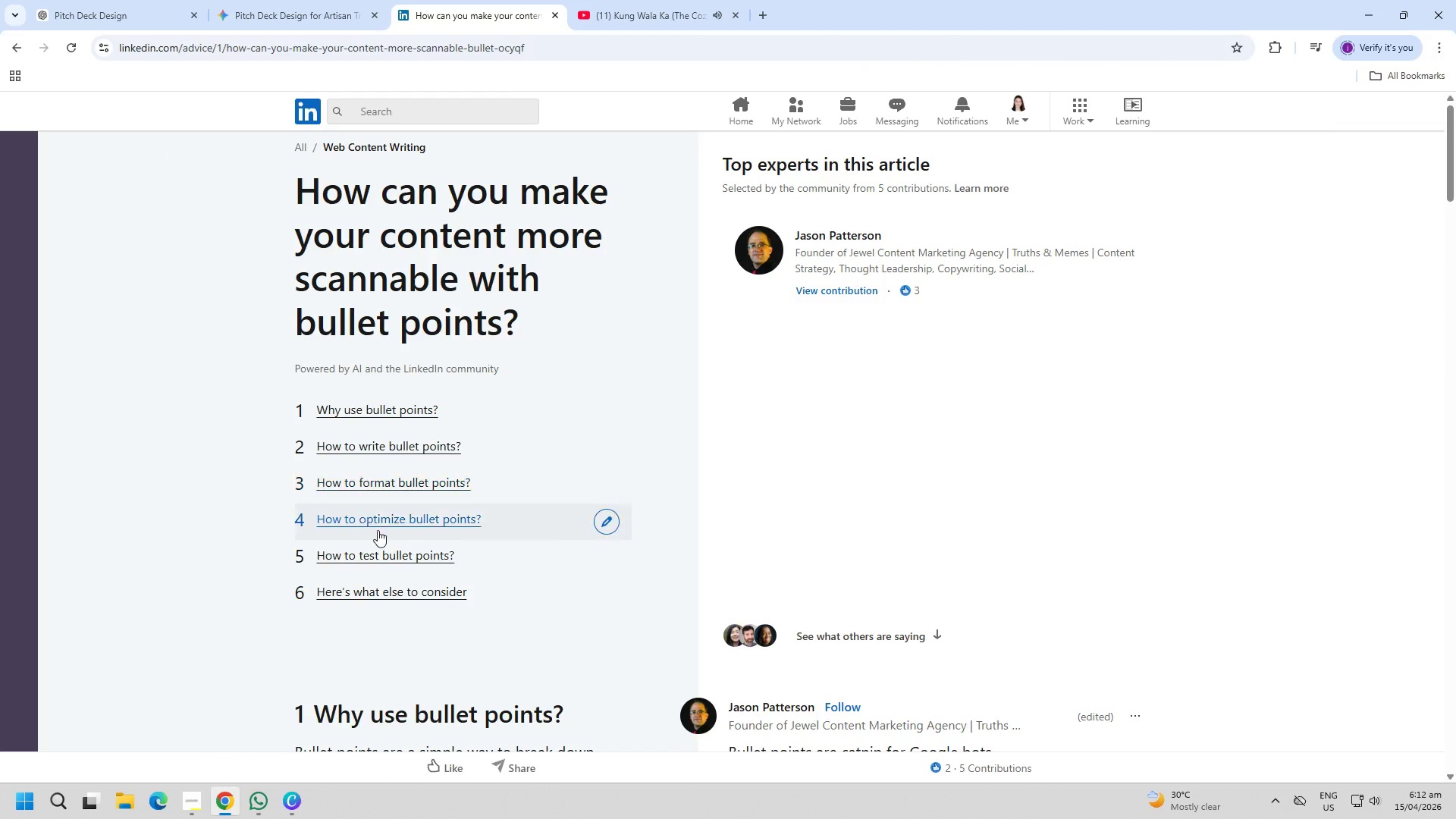 
left_click([9, 49])
 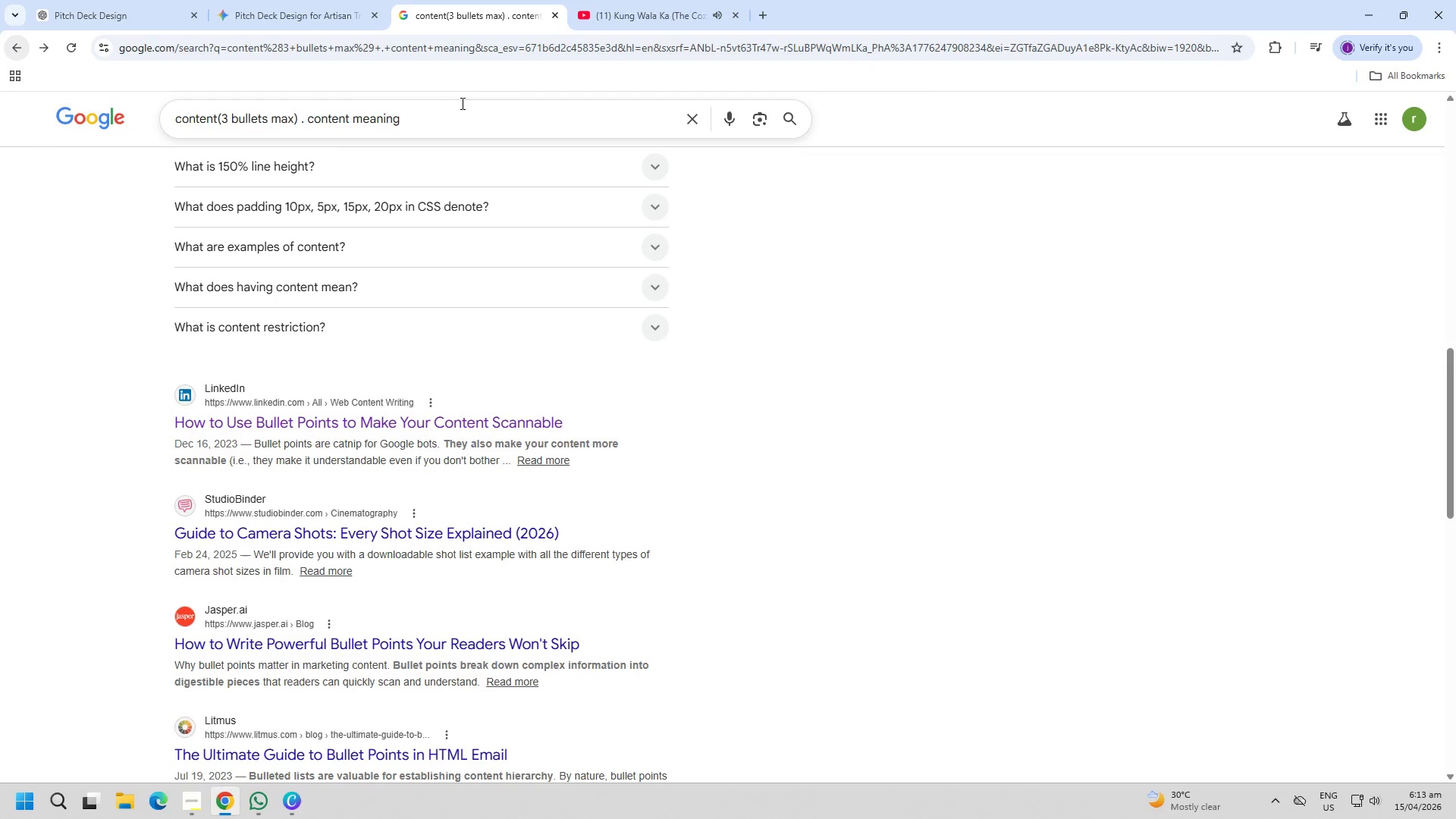 
left_click([447, 124])
 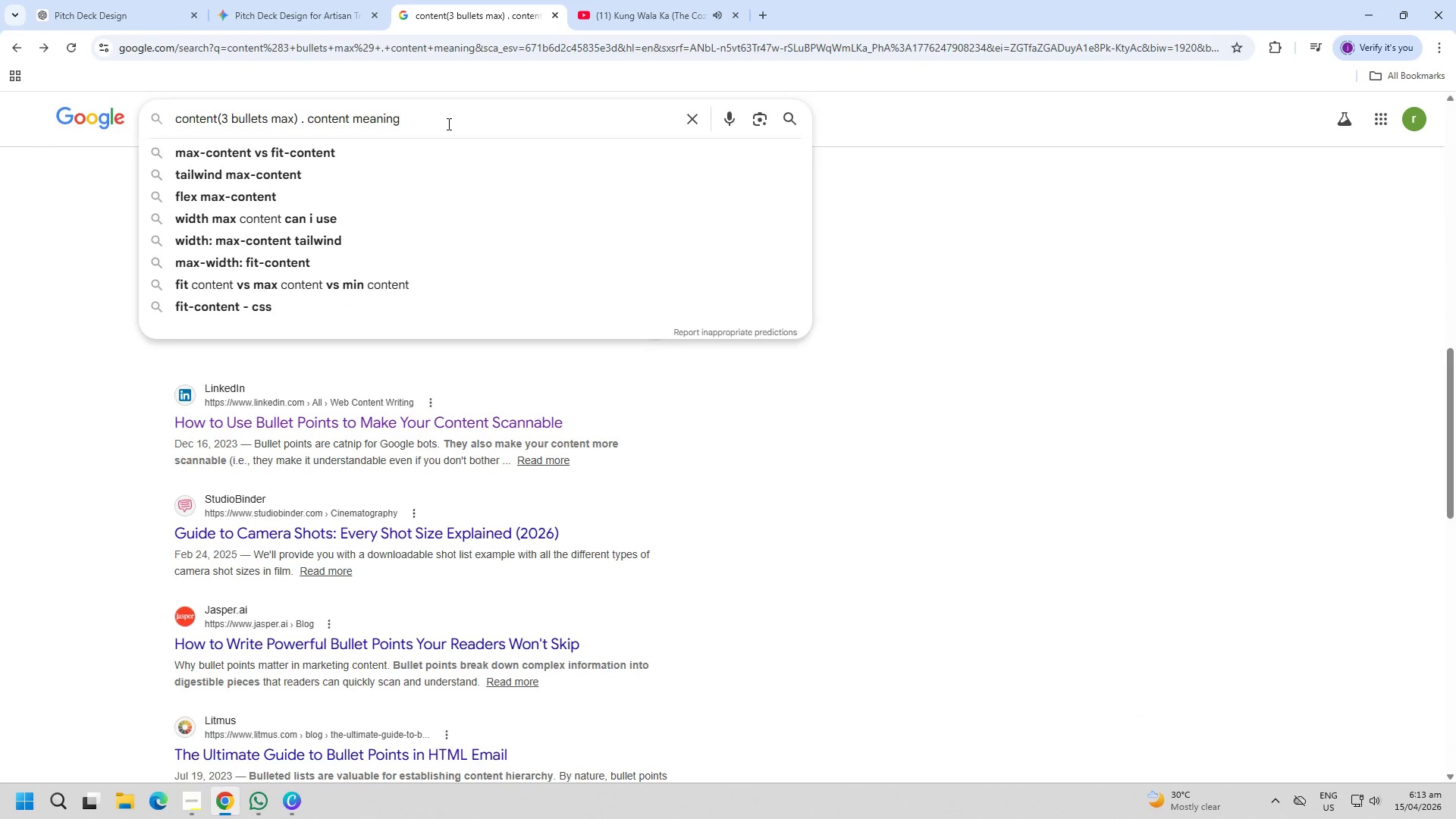 
type( )
key(Backspace)
key(Backspace)
type( sample of bu)
key(Backspace)
key(Backspace)
key(Backspace)
key(Backspace)
key(Backspace)
 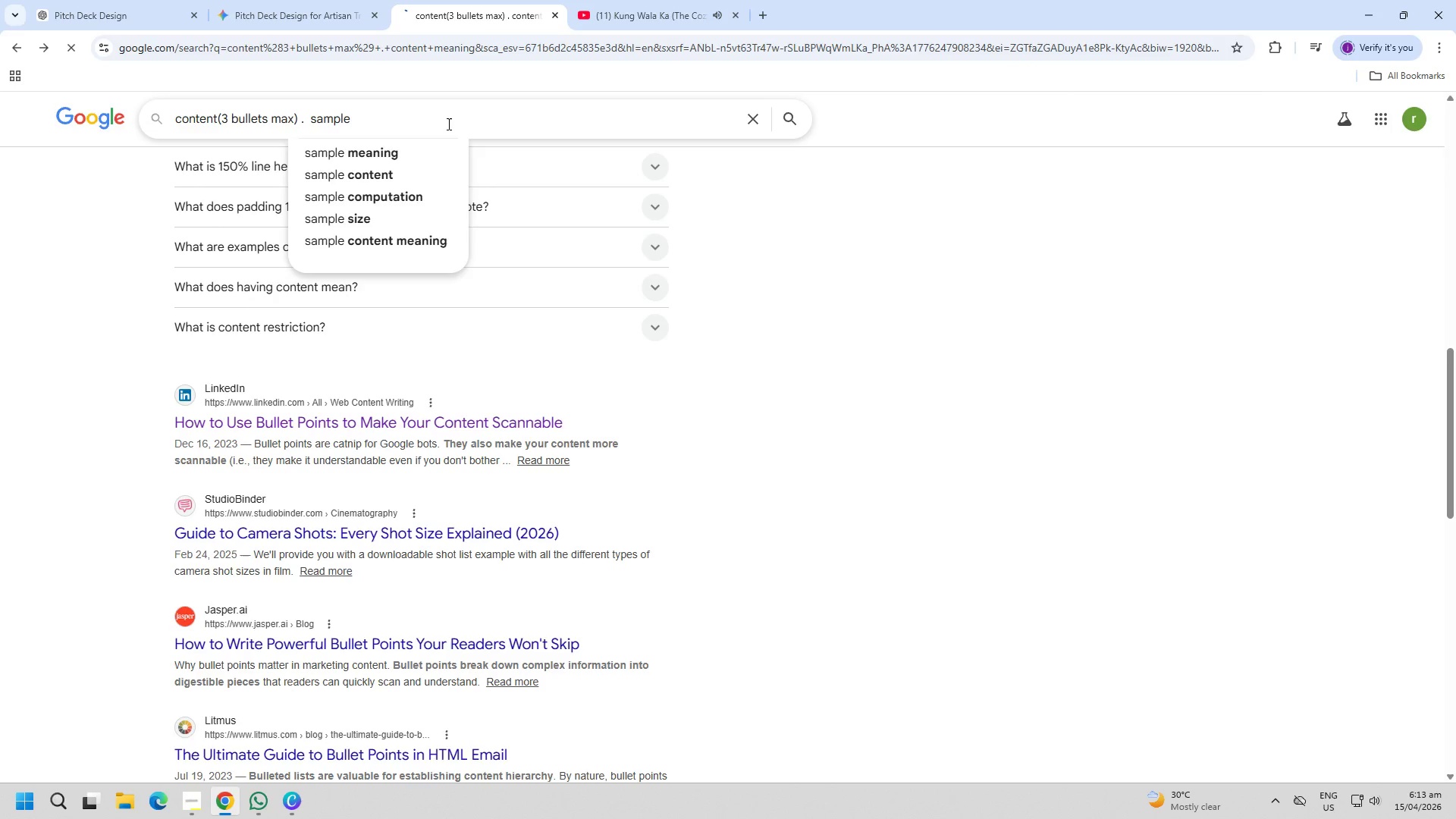 
key(Enter)
 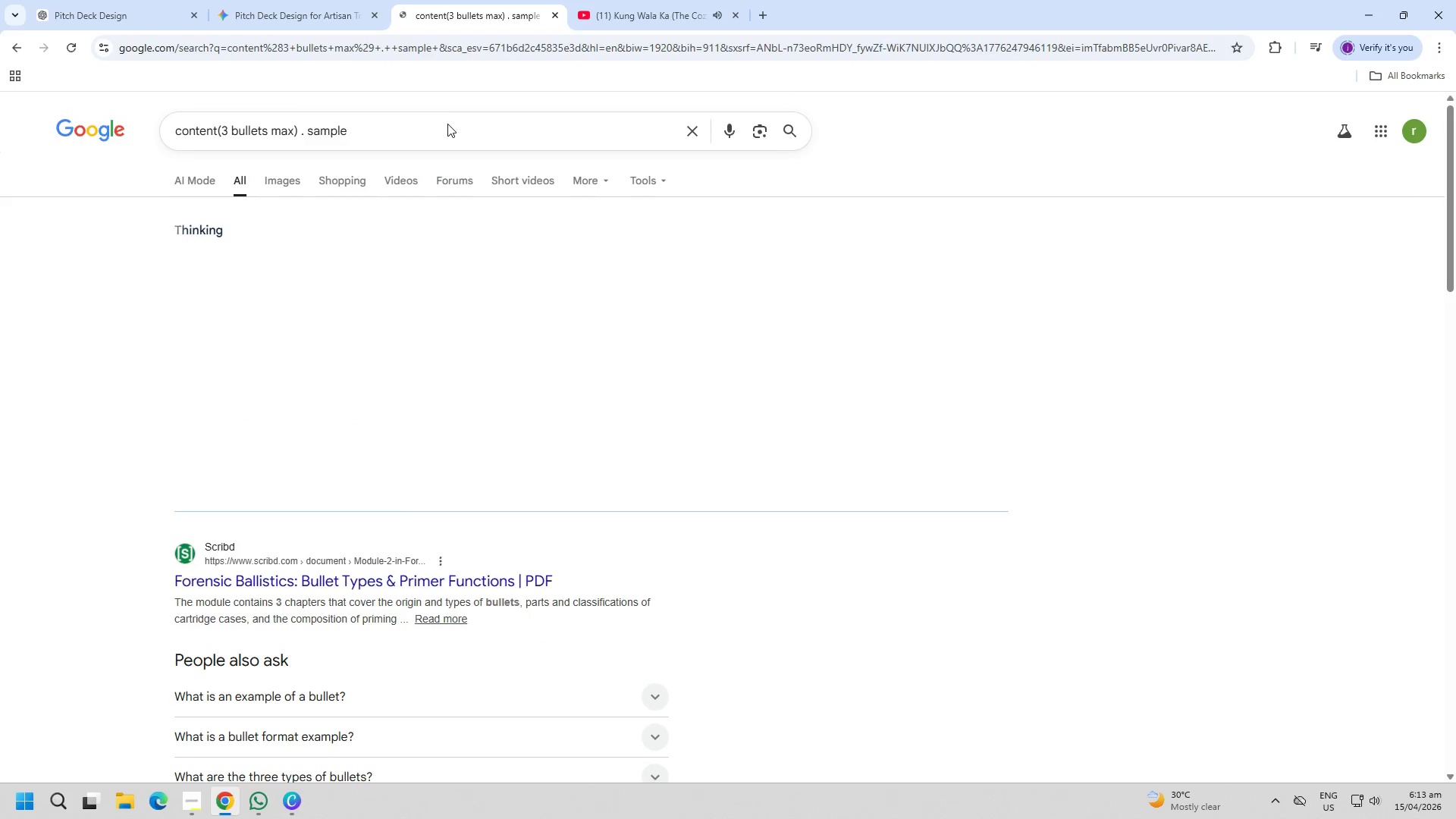 
left_click([434, 127])
 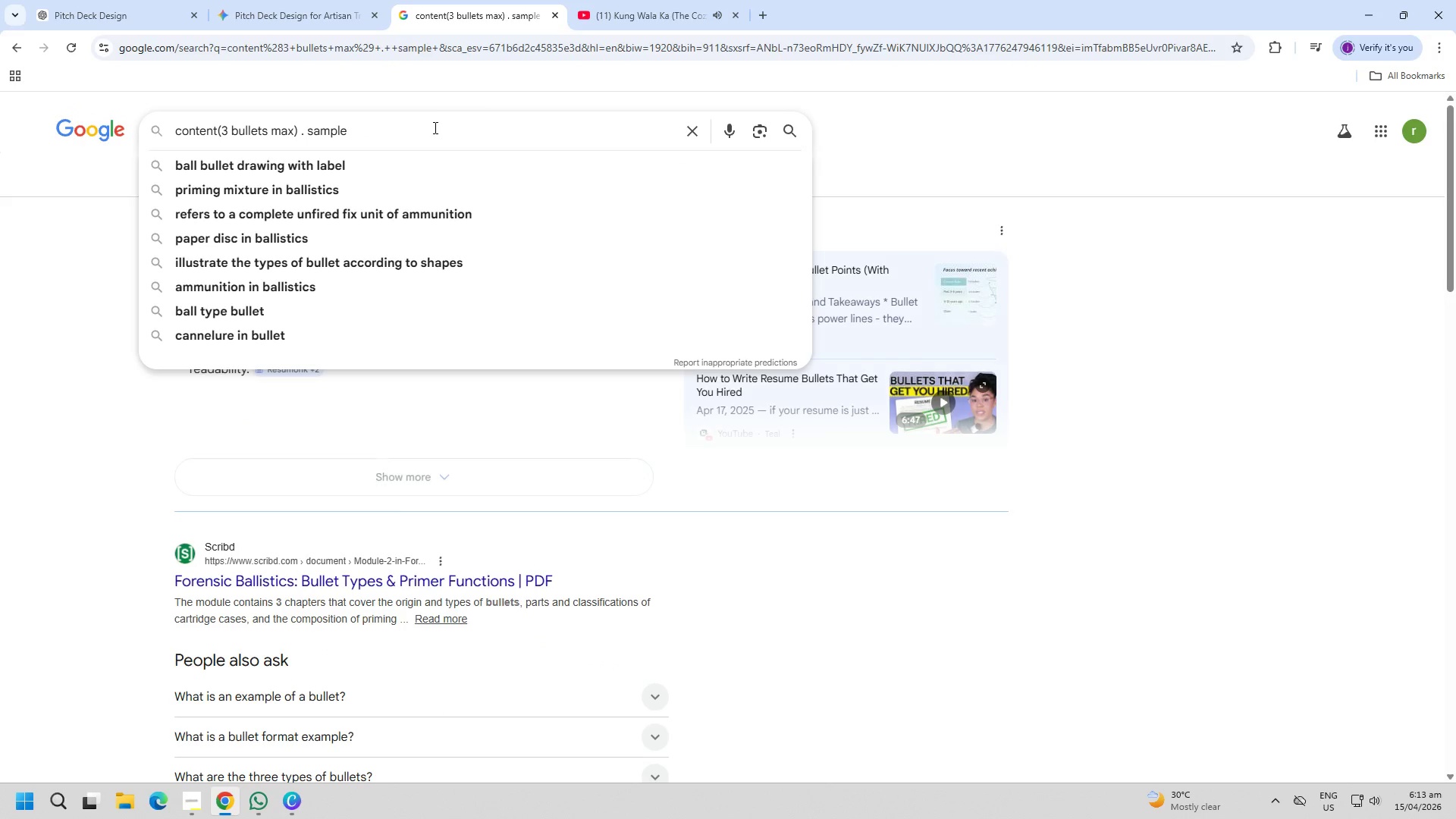 
key(Backspace)
key(Backspace)
key(Backspace)
key(Backspace)
key(Backspace)
key(Backspace)
type(give sample)
 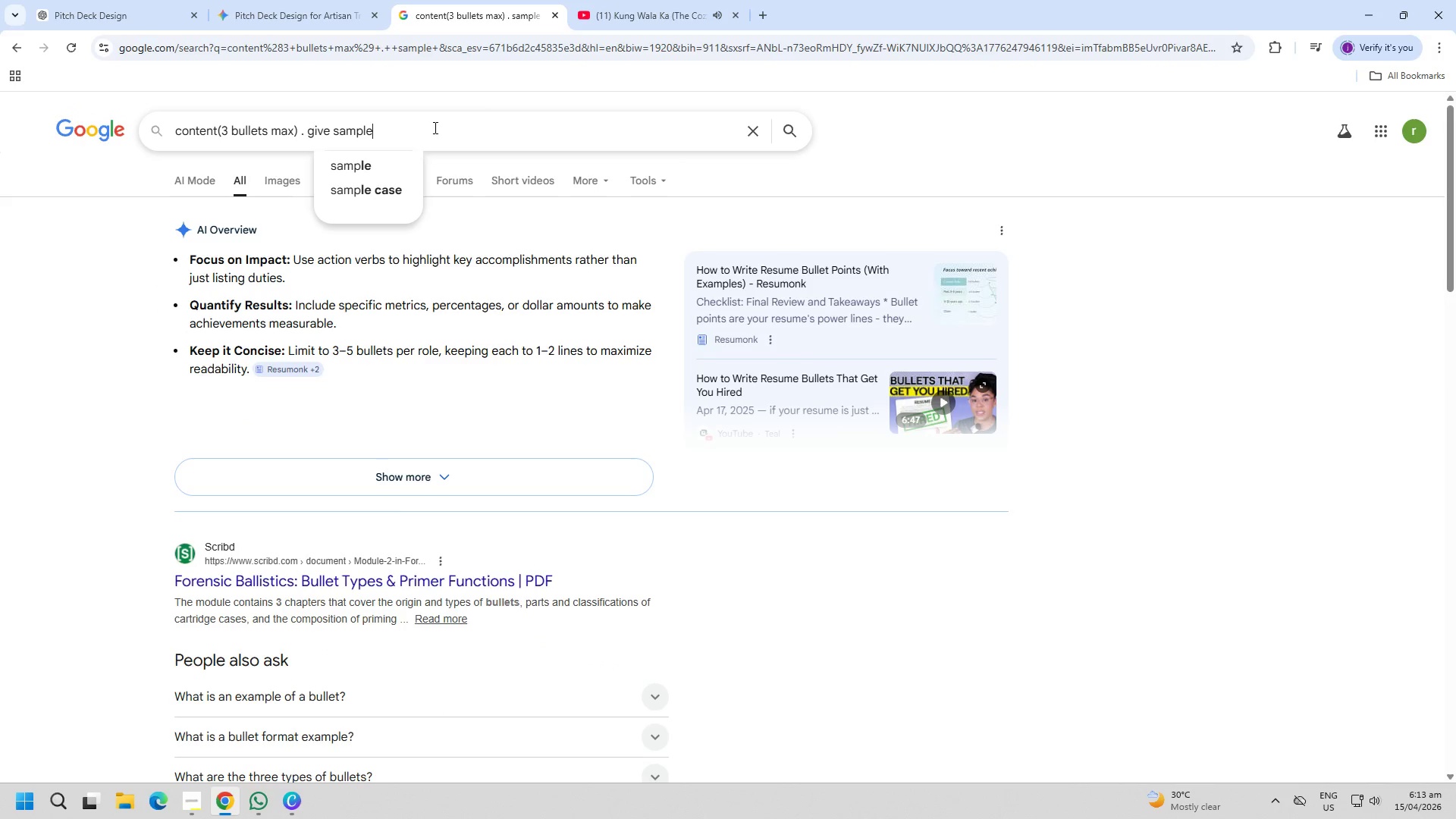 
key(Enter)
 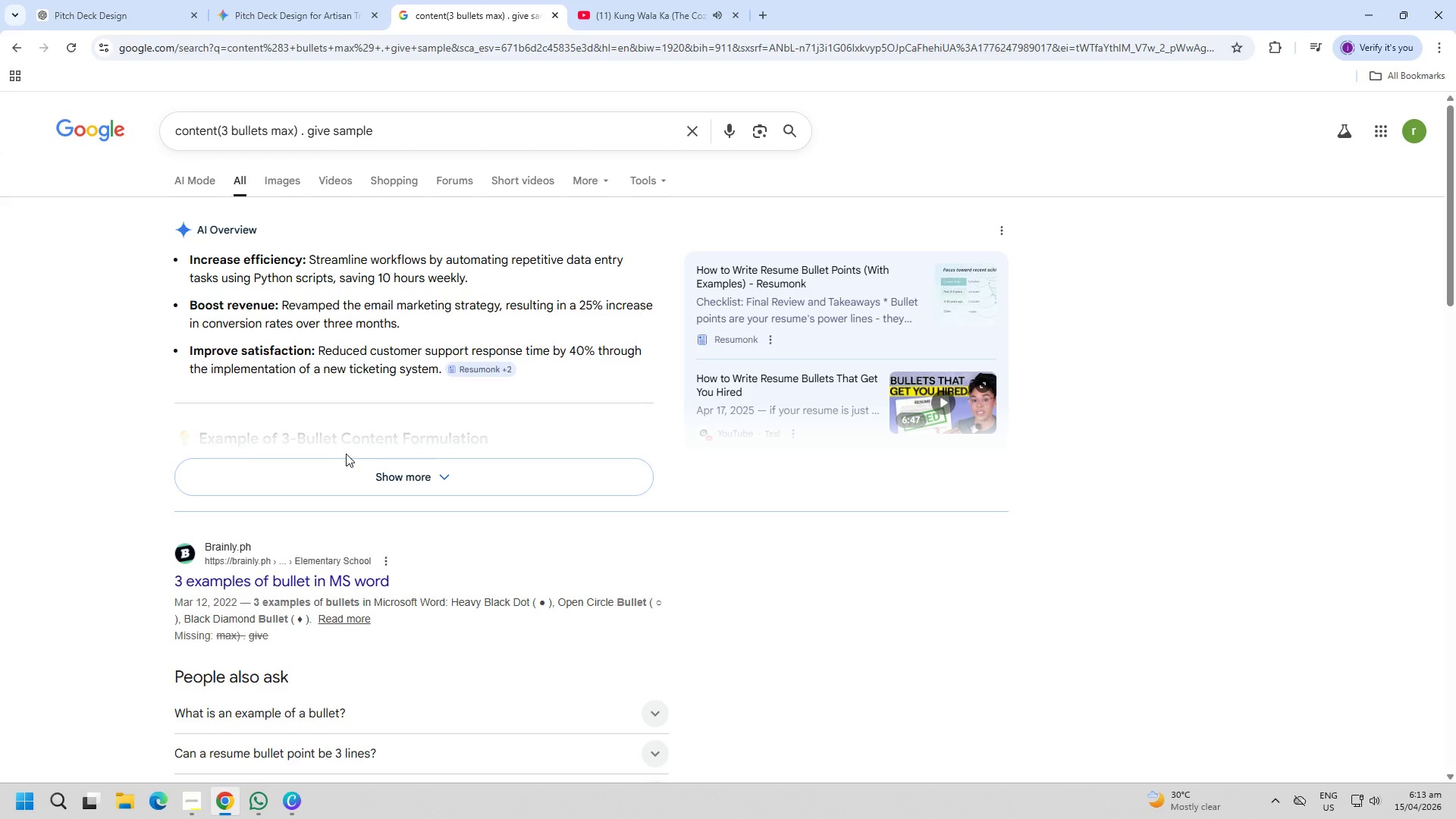 
left_click([87, 518])
 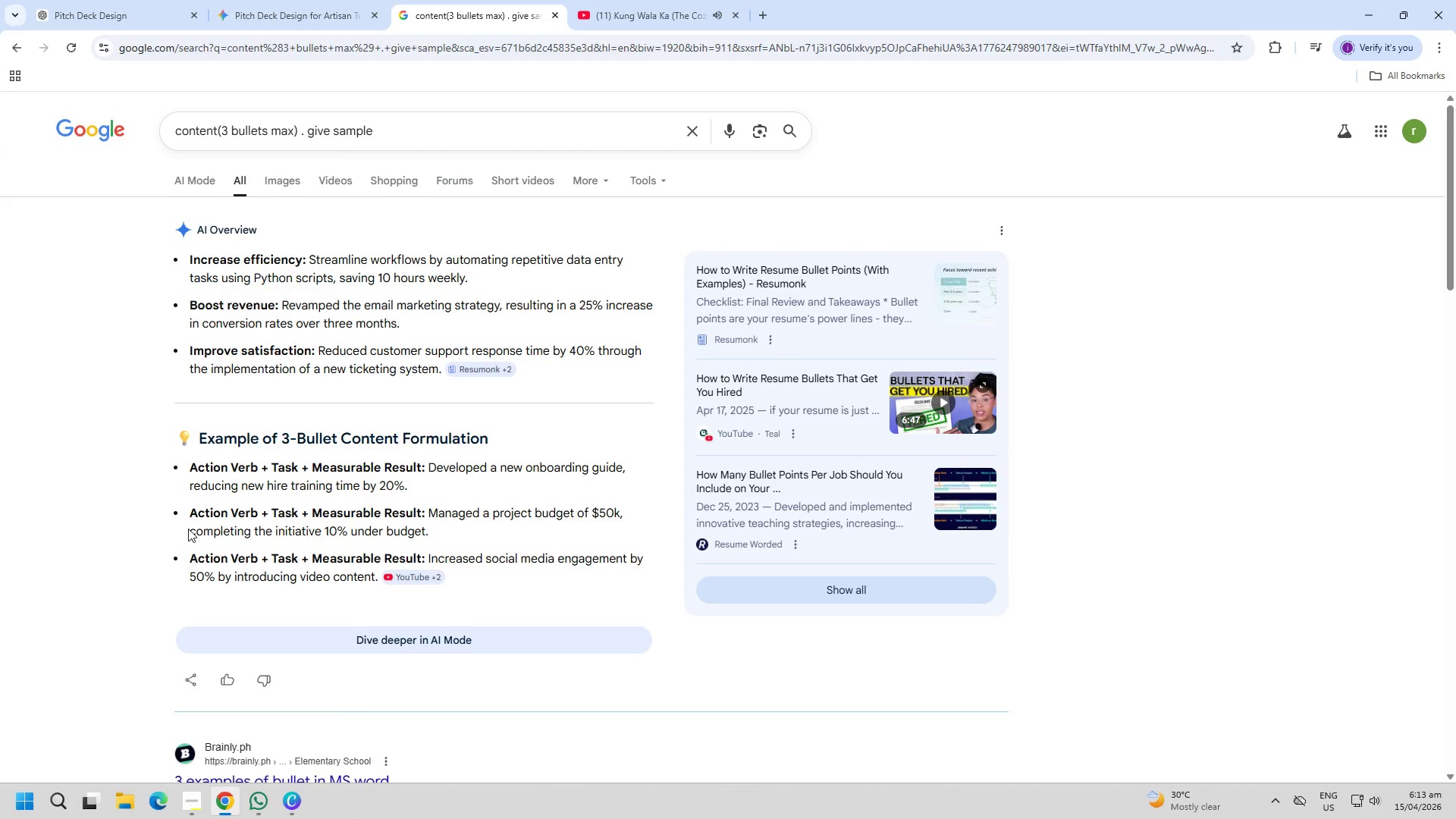 
wait(17.12)
 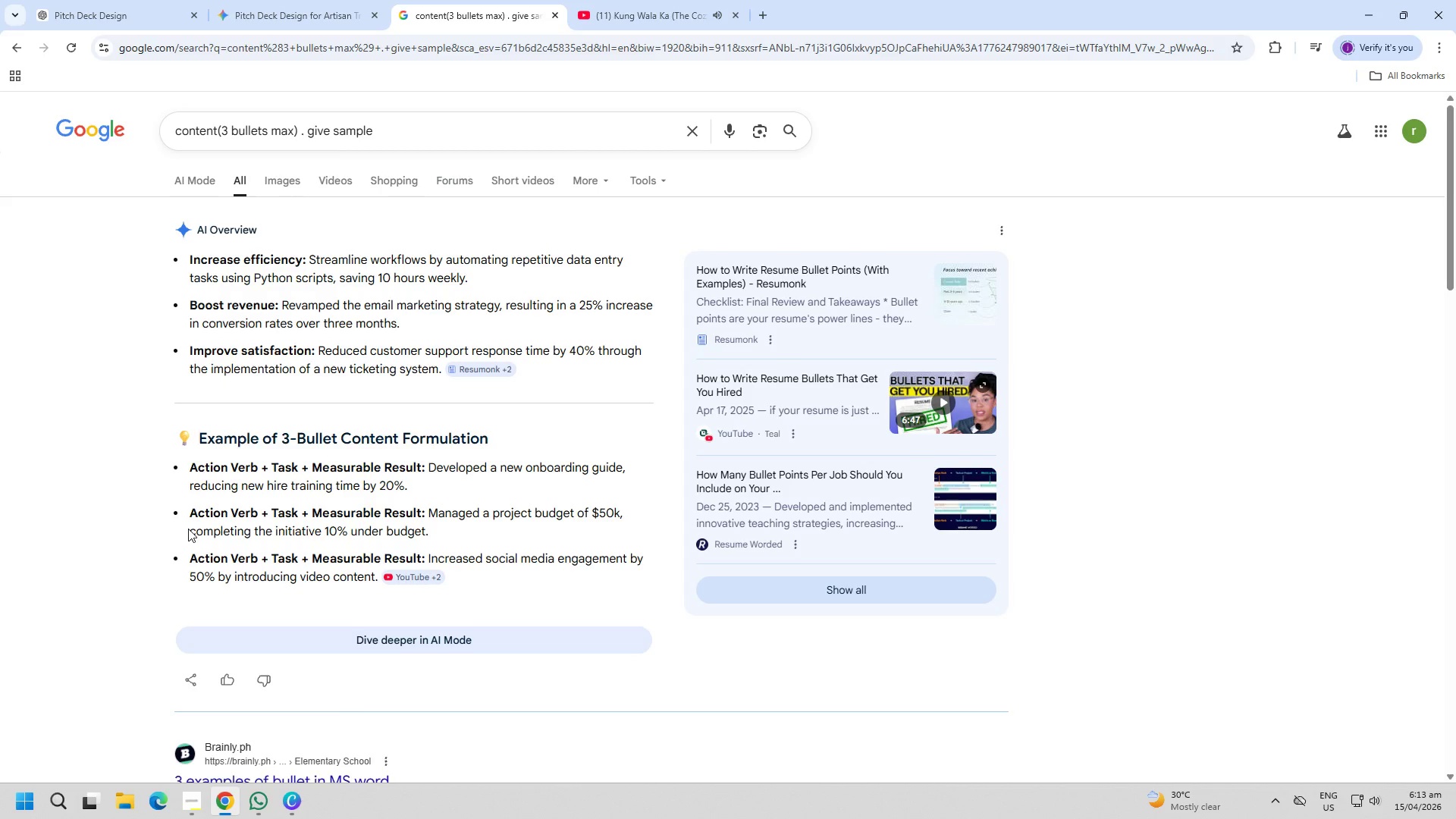 
left_click([17, 576])
 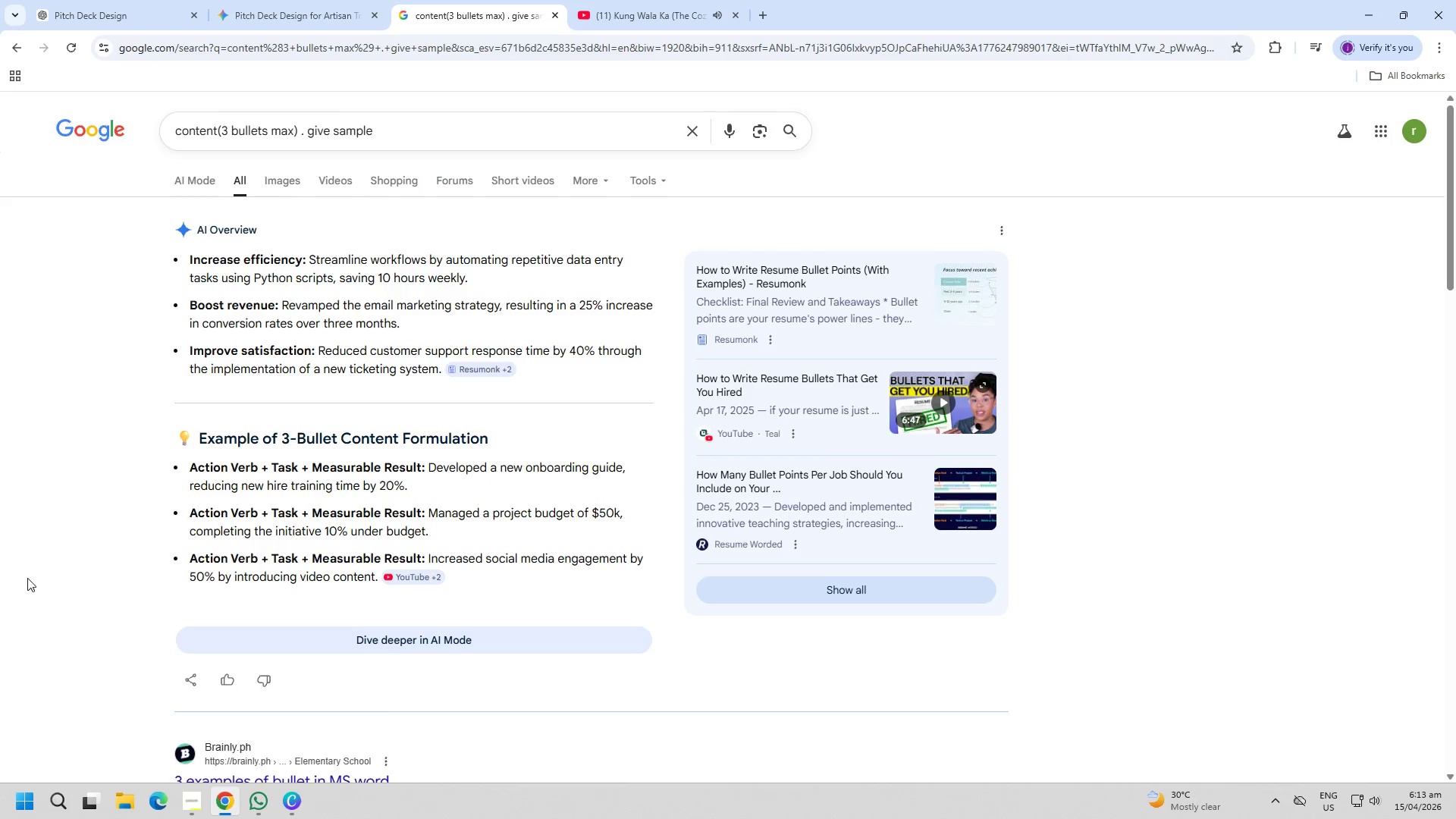 
scroll: coordinate [29, 579], scroll_direction: down, amount: 2.0
 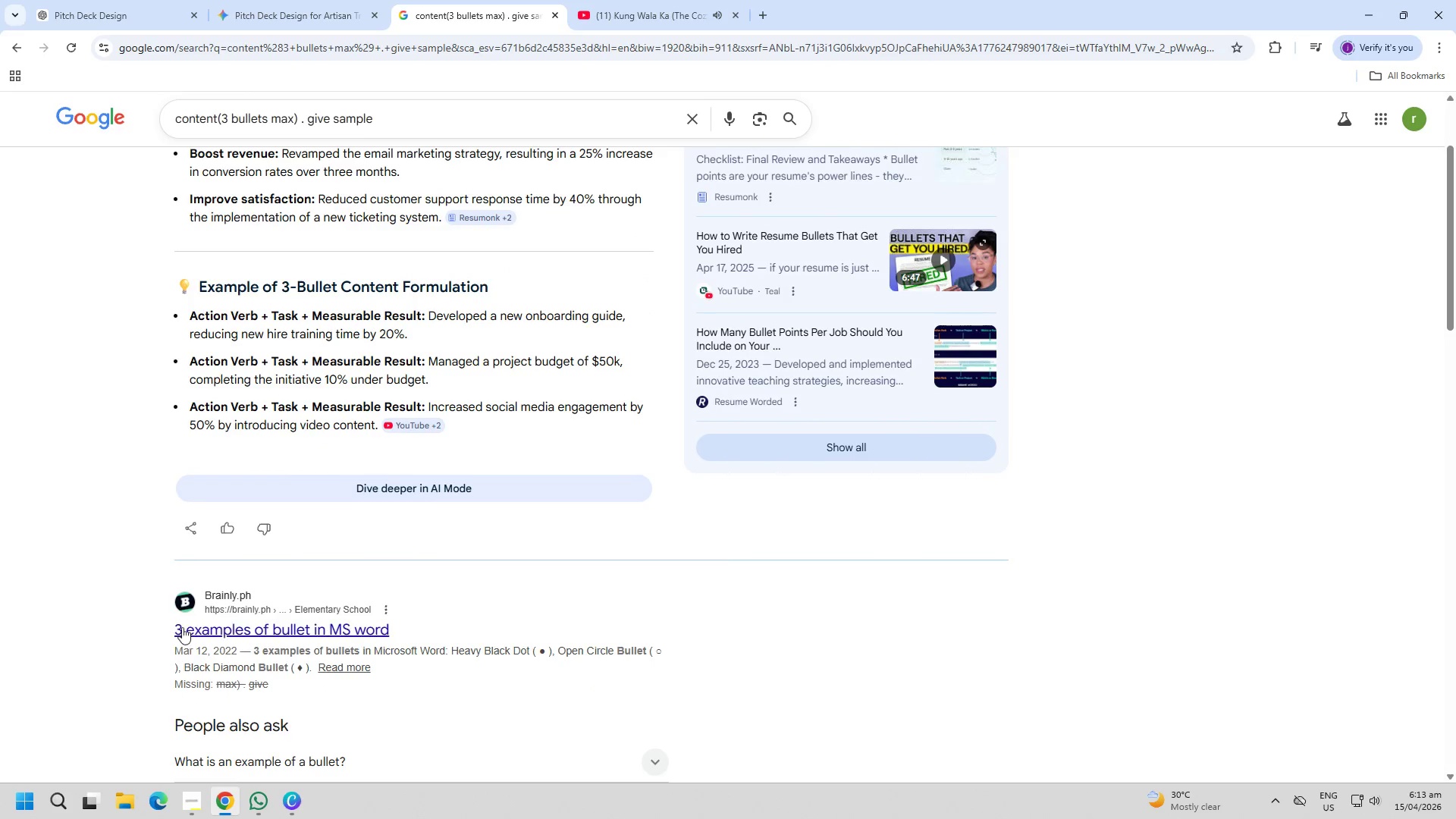 
left_click([206, 631])
 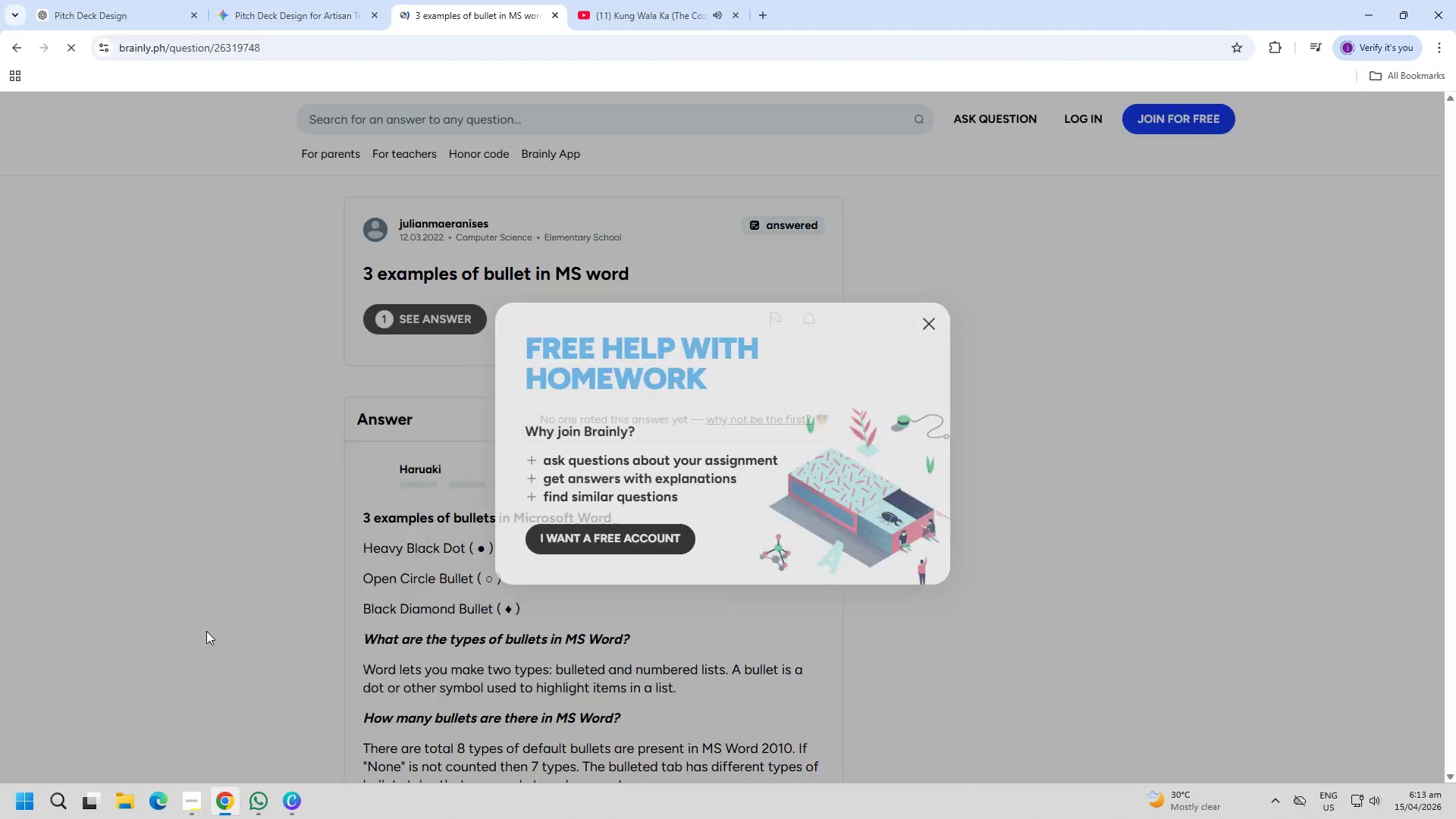 
left_click([206, 631])
 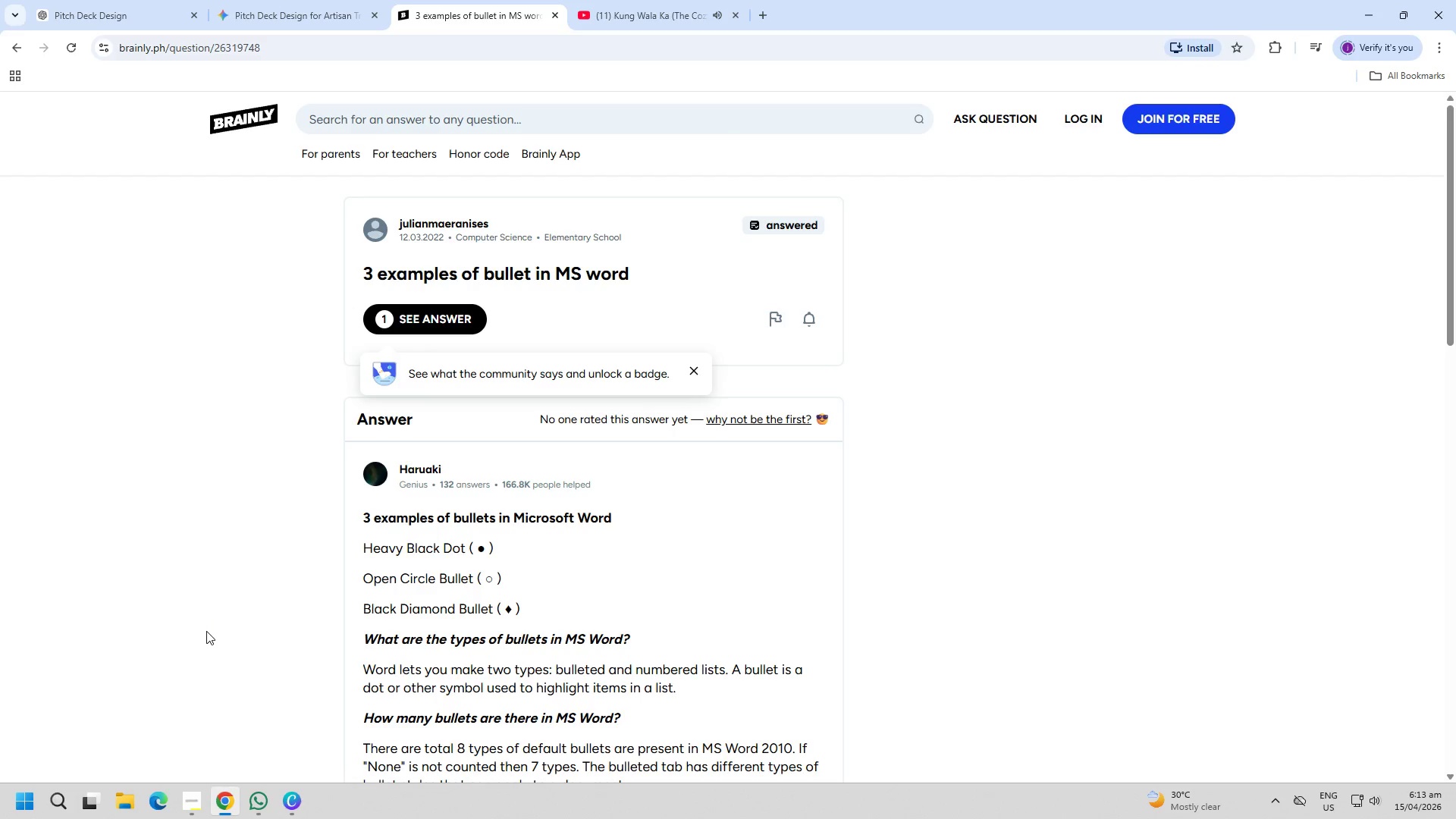 
scroll: coordinate [729, 540], scroll_direction: down, amount: 3.0
 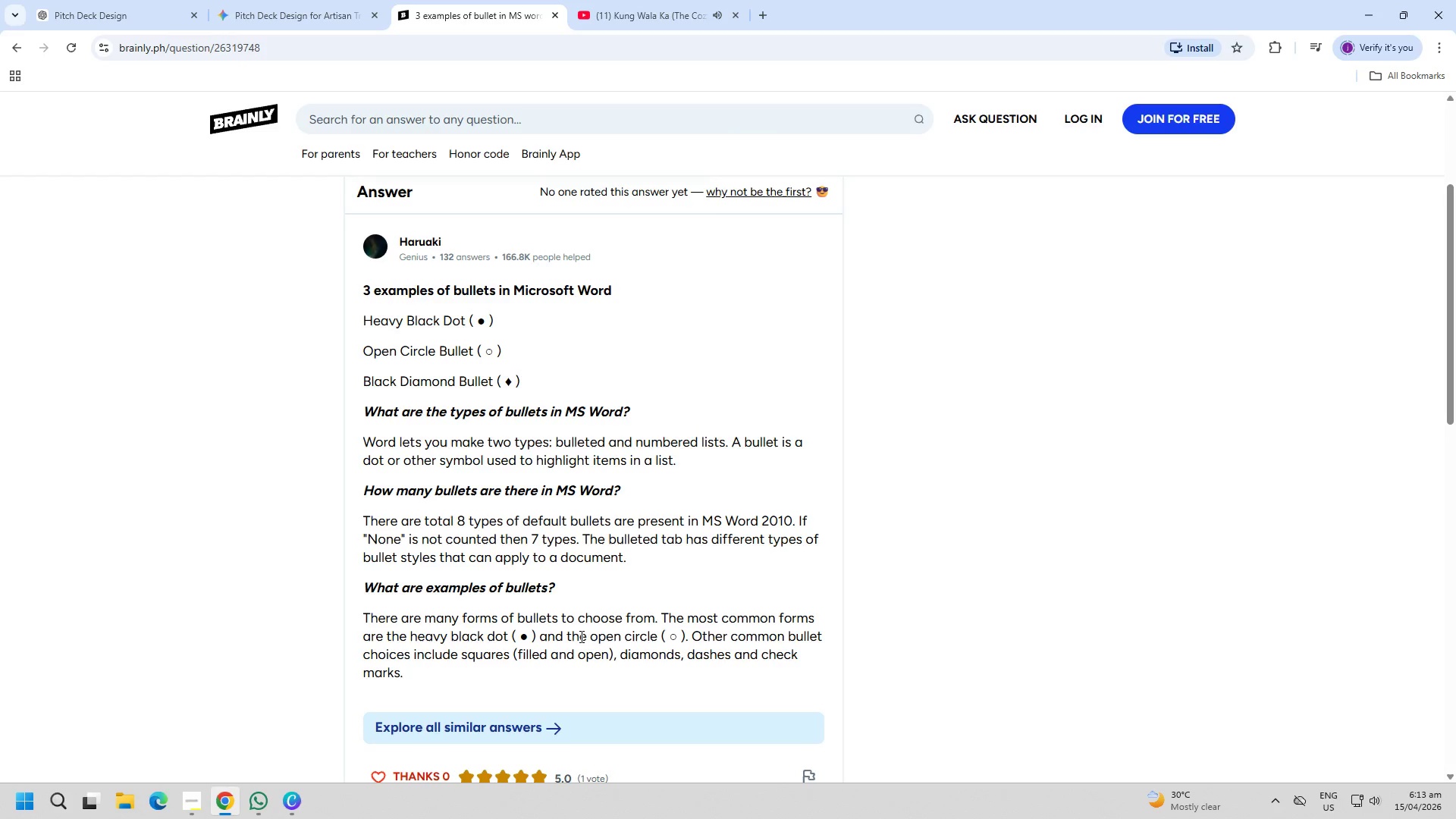 
wait(12.0)
 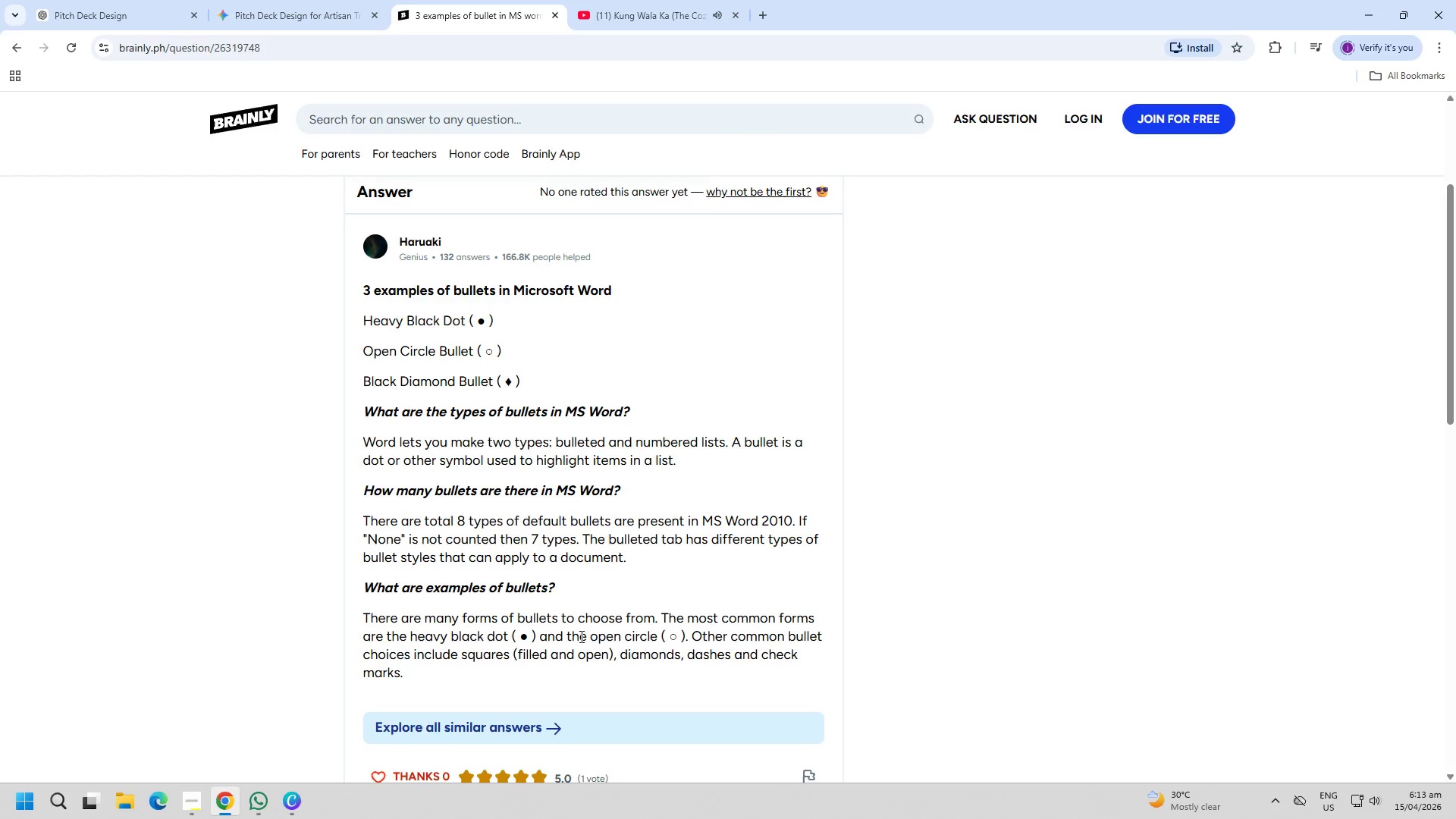 
scroll: coordinate [766, 667], scroll_direction: down, amount: 2.0
 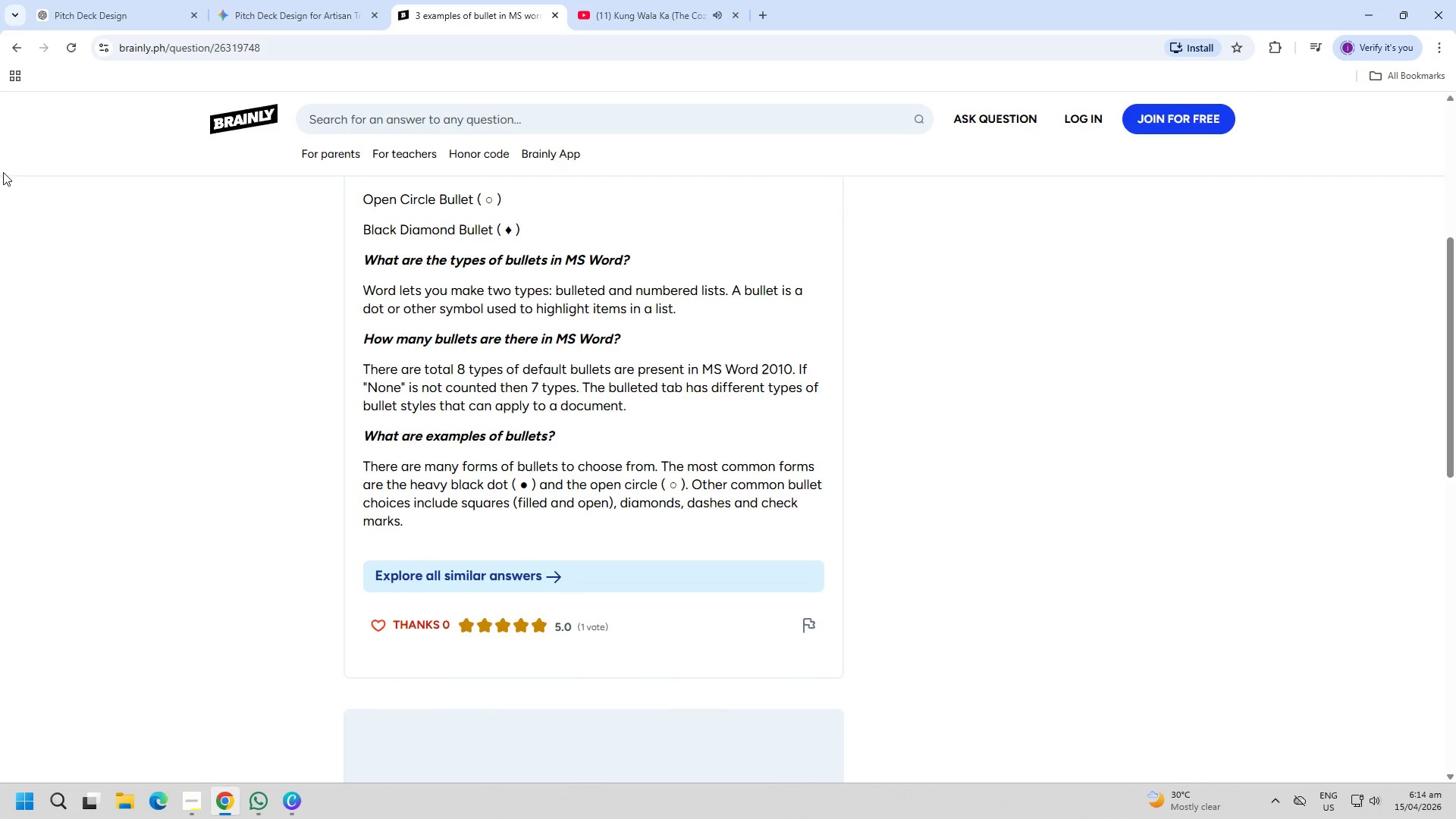 
left_click([6, 41])
 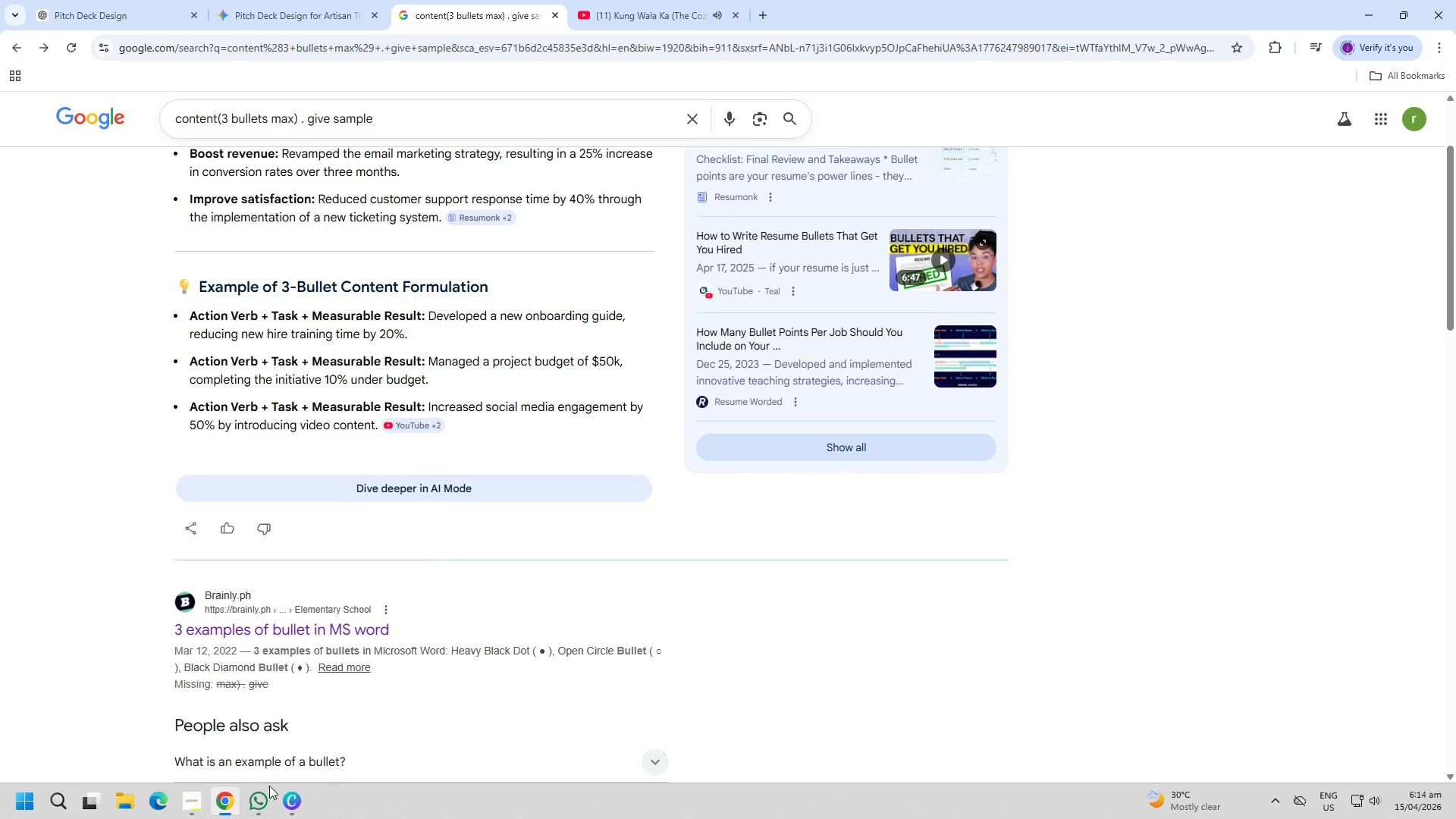 
left_click([283, 806])
 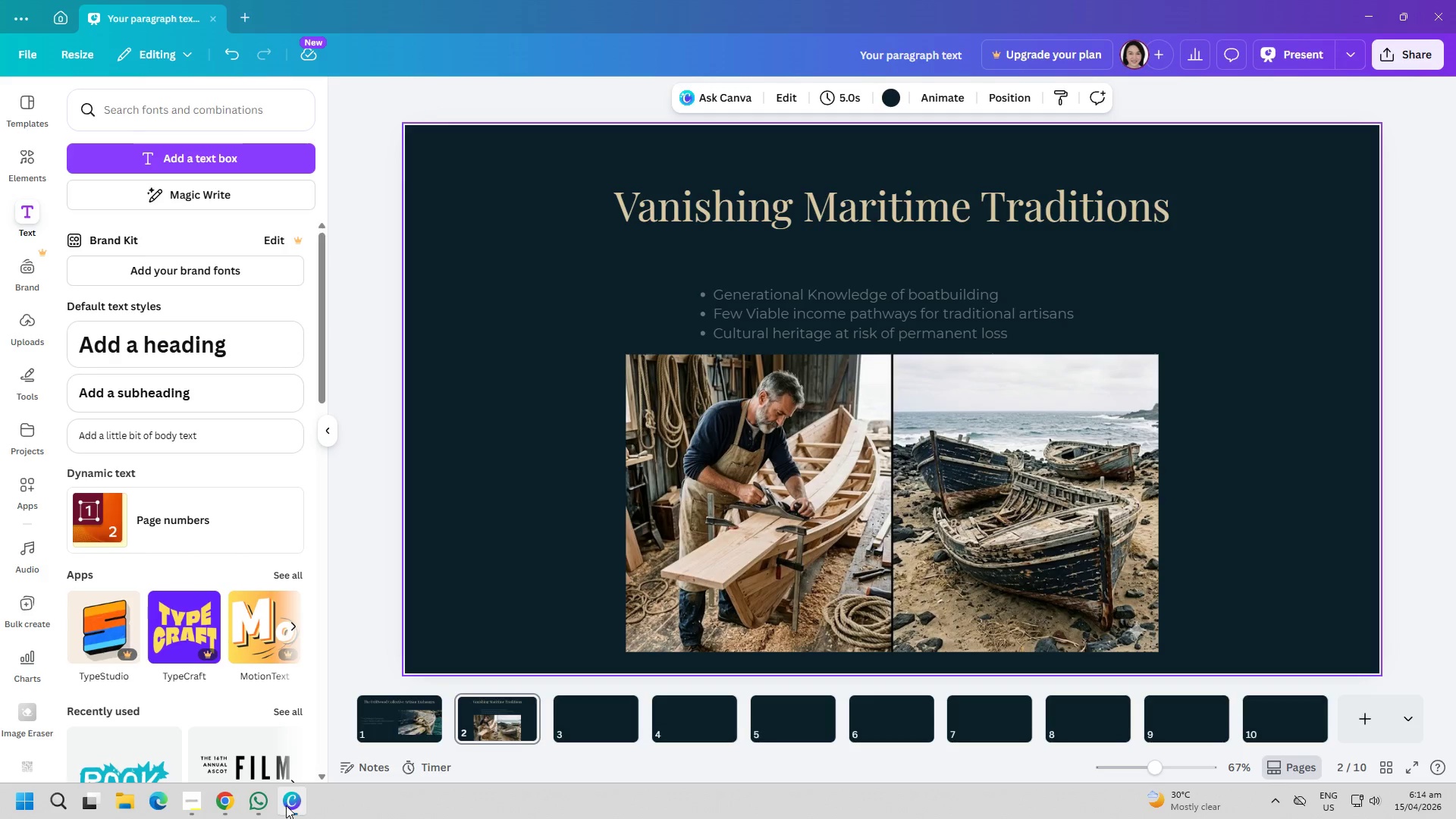 
left_click([557, 467])
 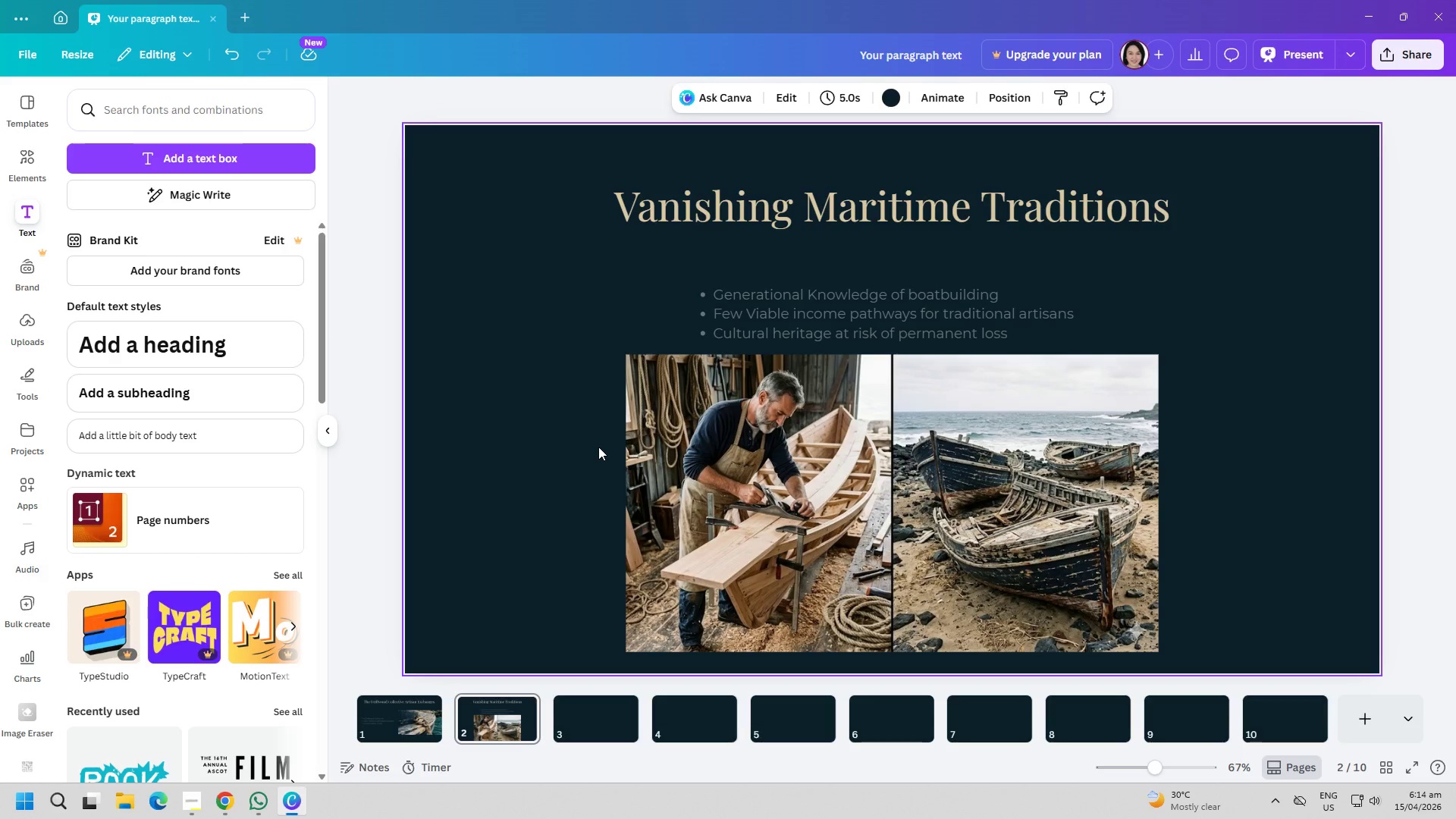 
wait(16.64)
 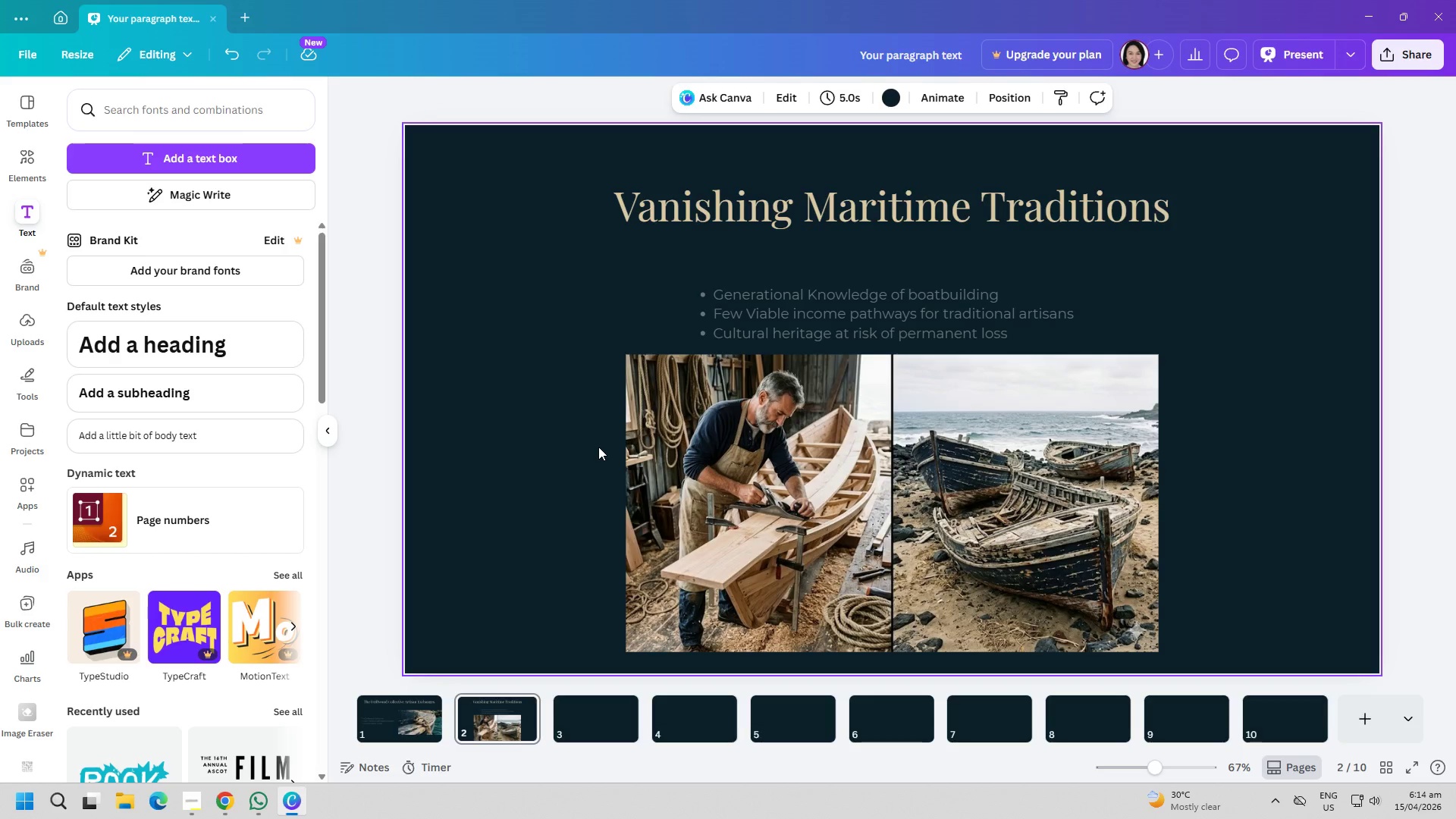 
left_click([583, 723])
 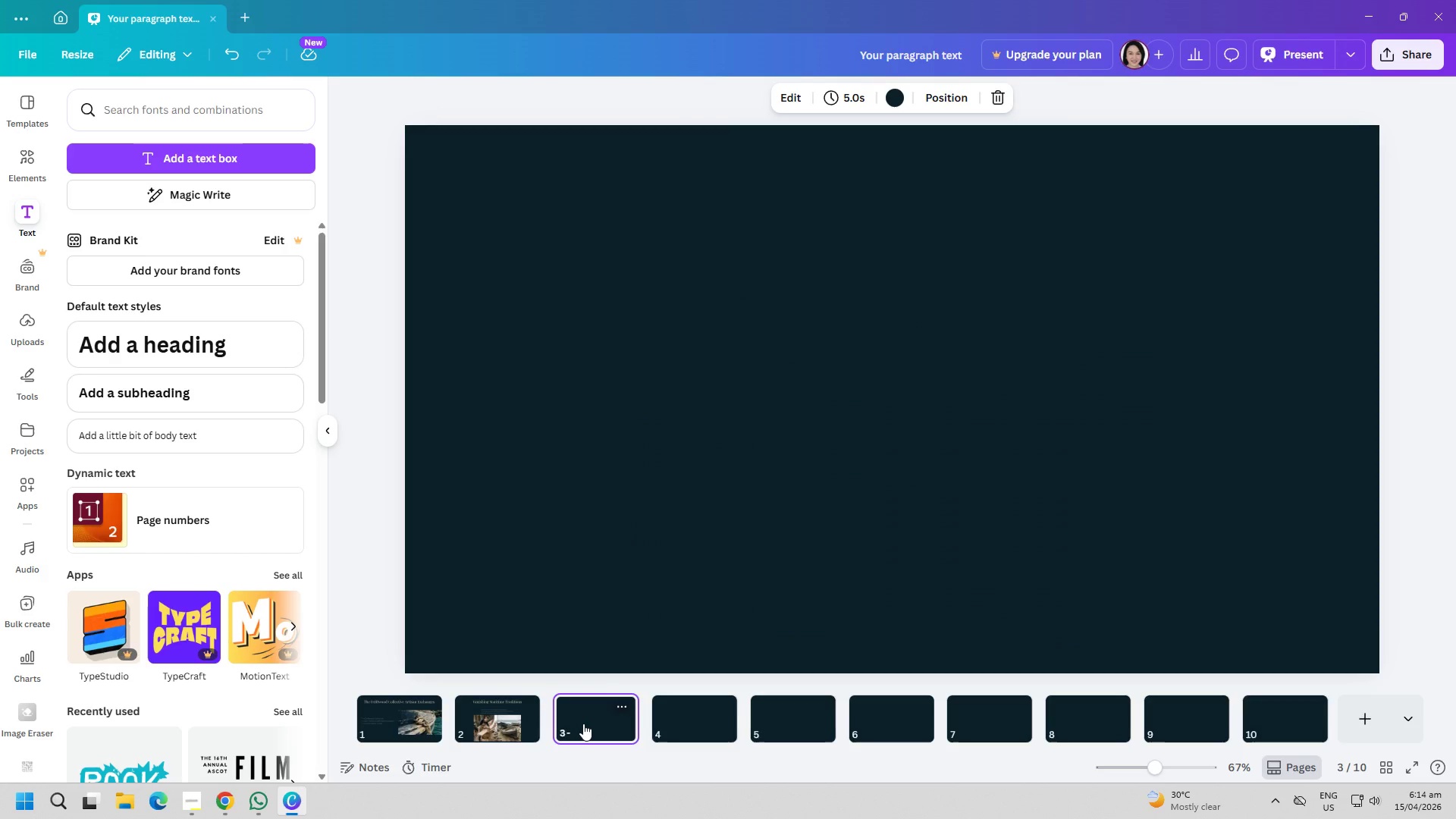 
left_click([505, 720])
 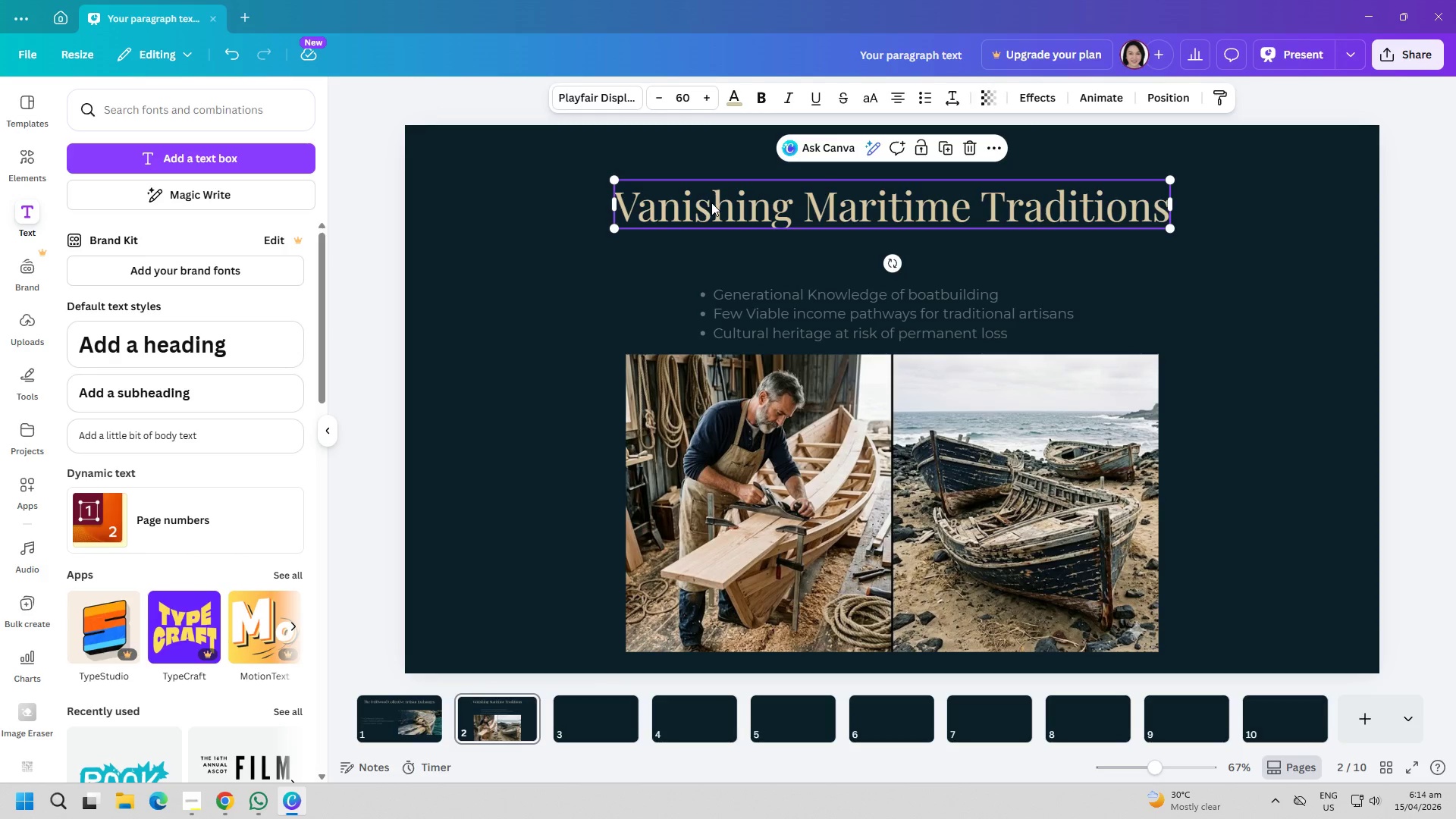 
left_click([539, 325])
 